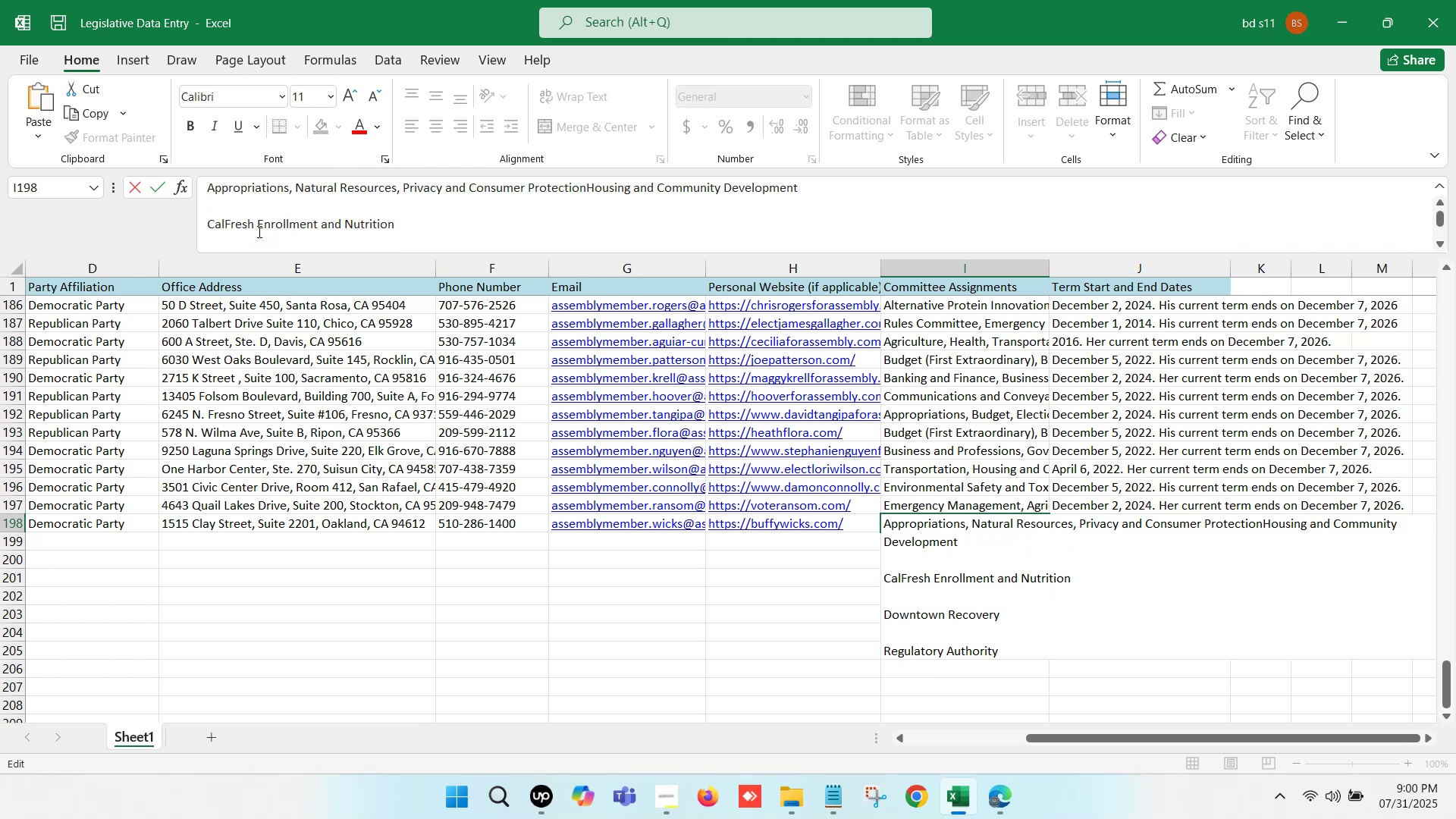 
key(Comma)
 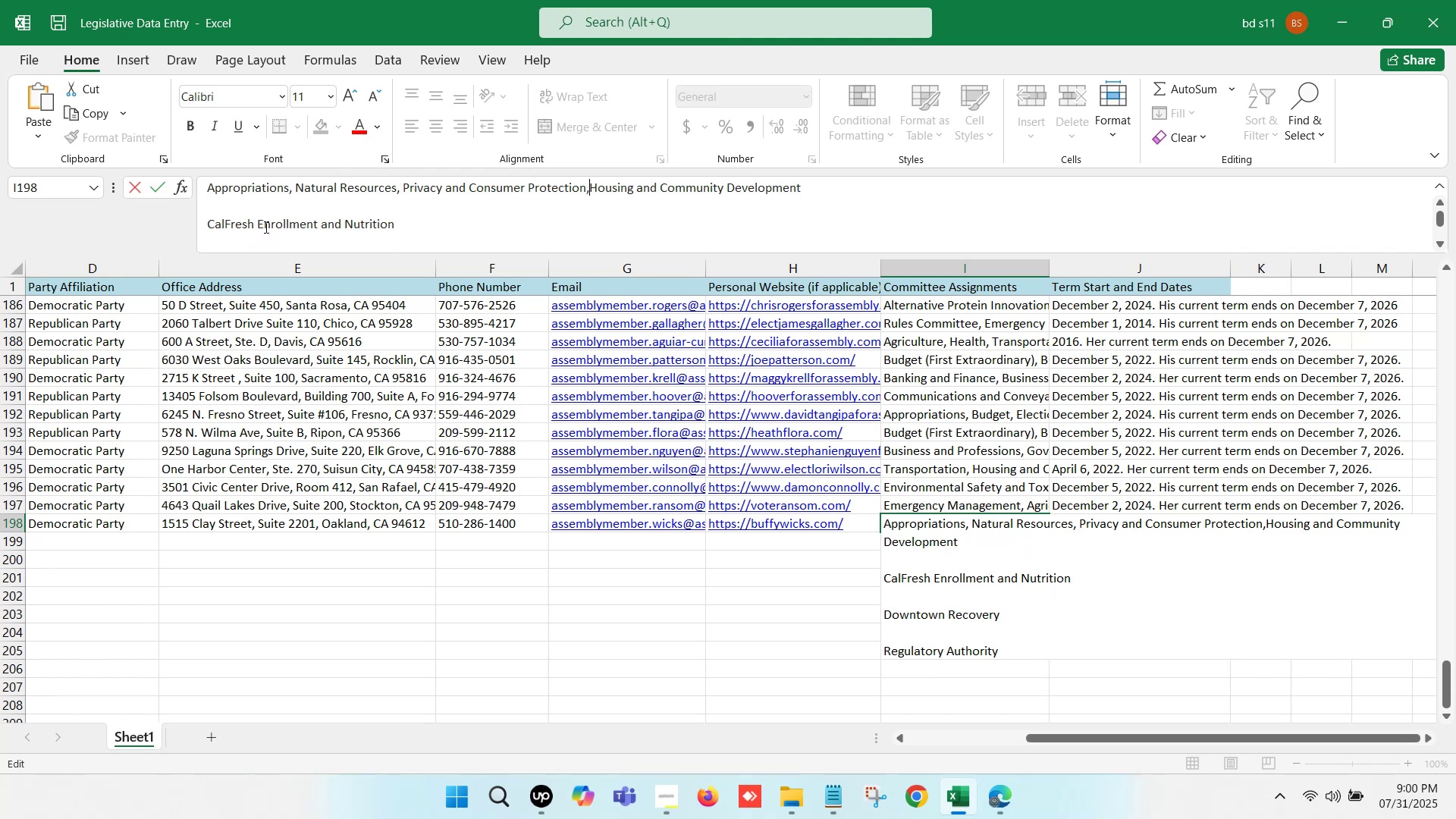 
key(Space)
 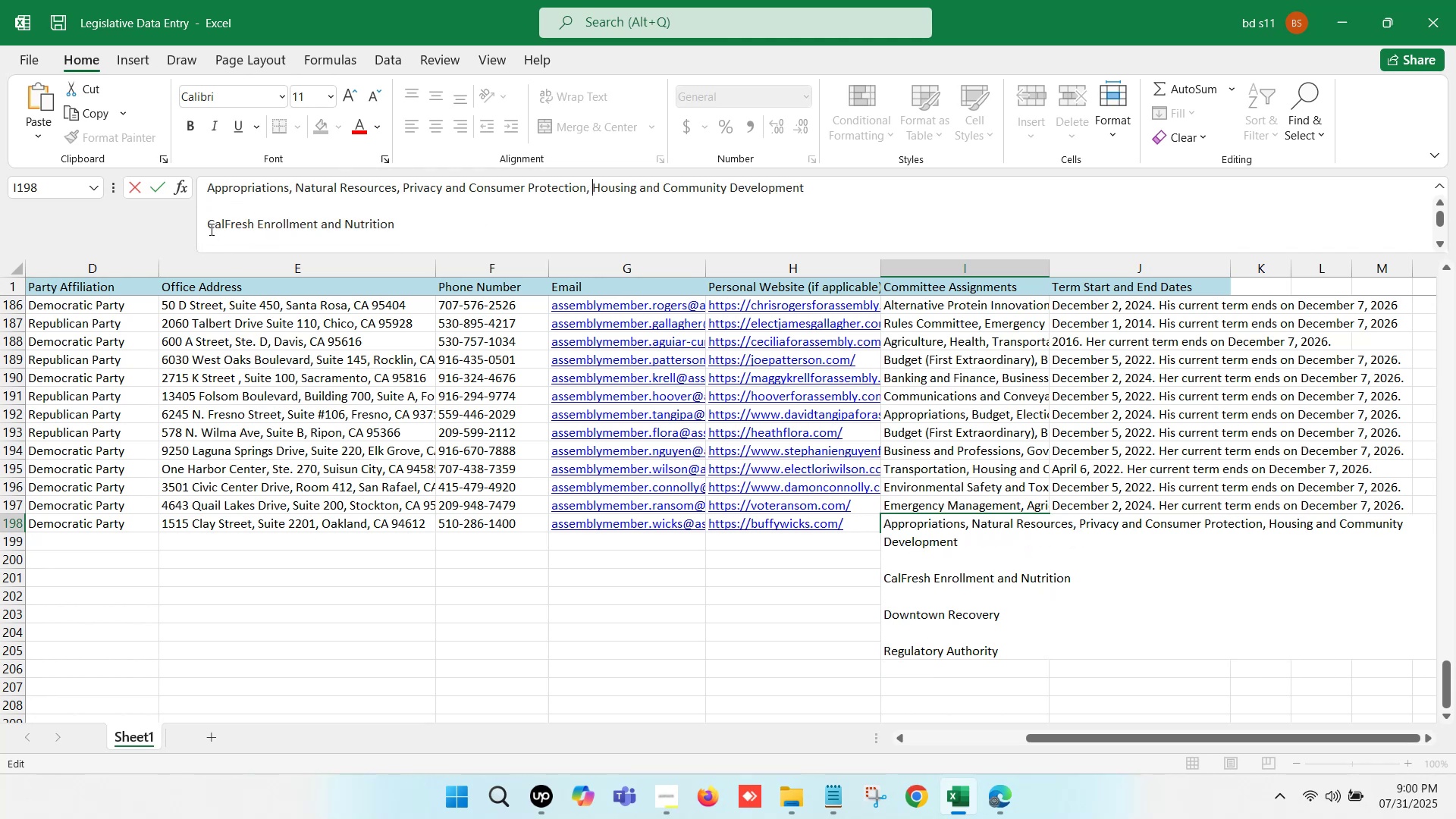 
key(Backspace)
 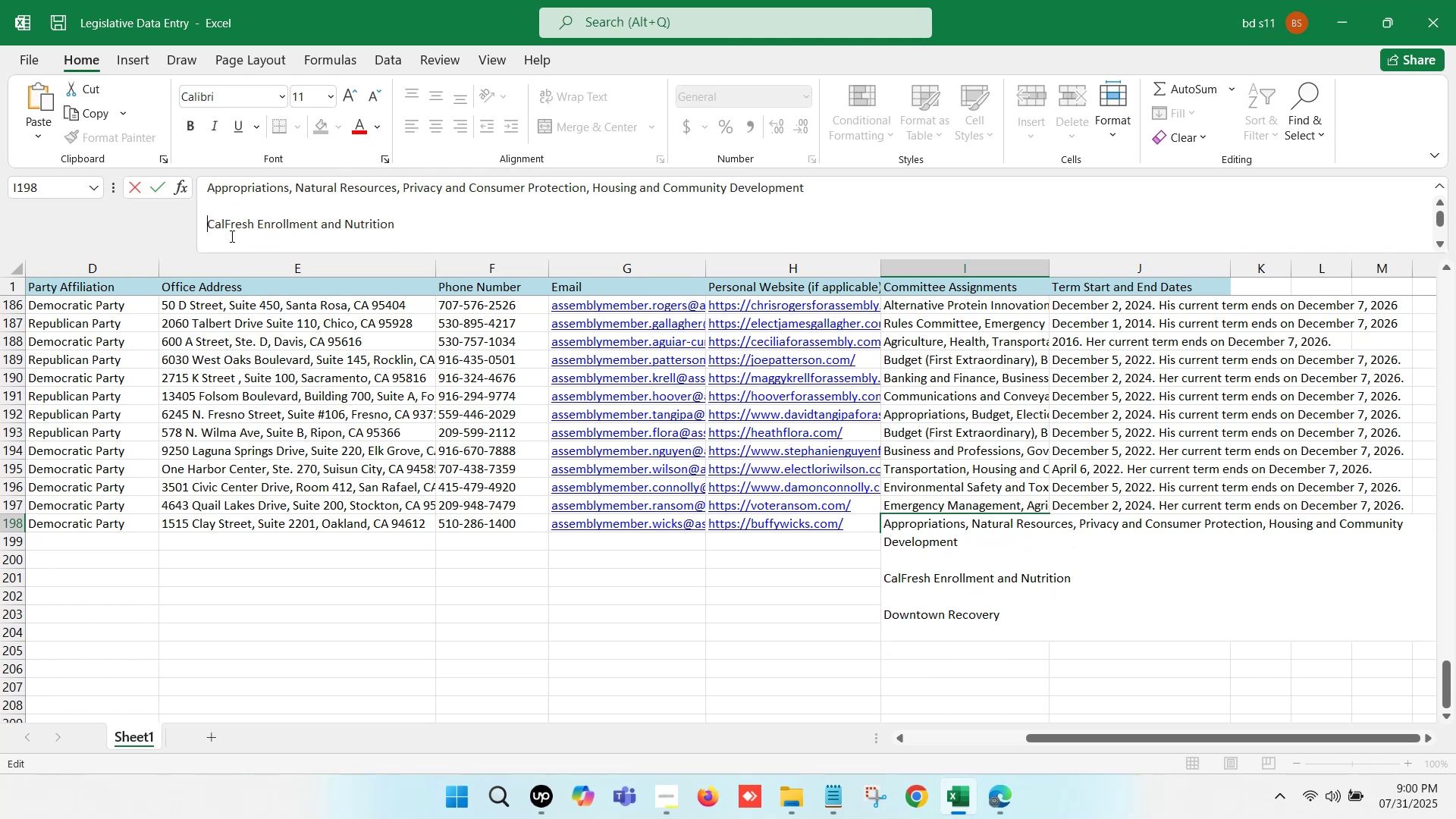 
key(Backspace)
 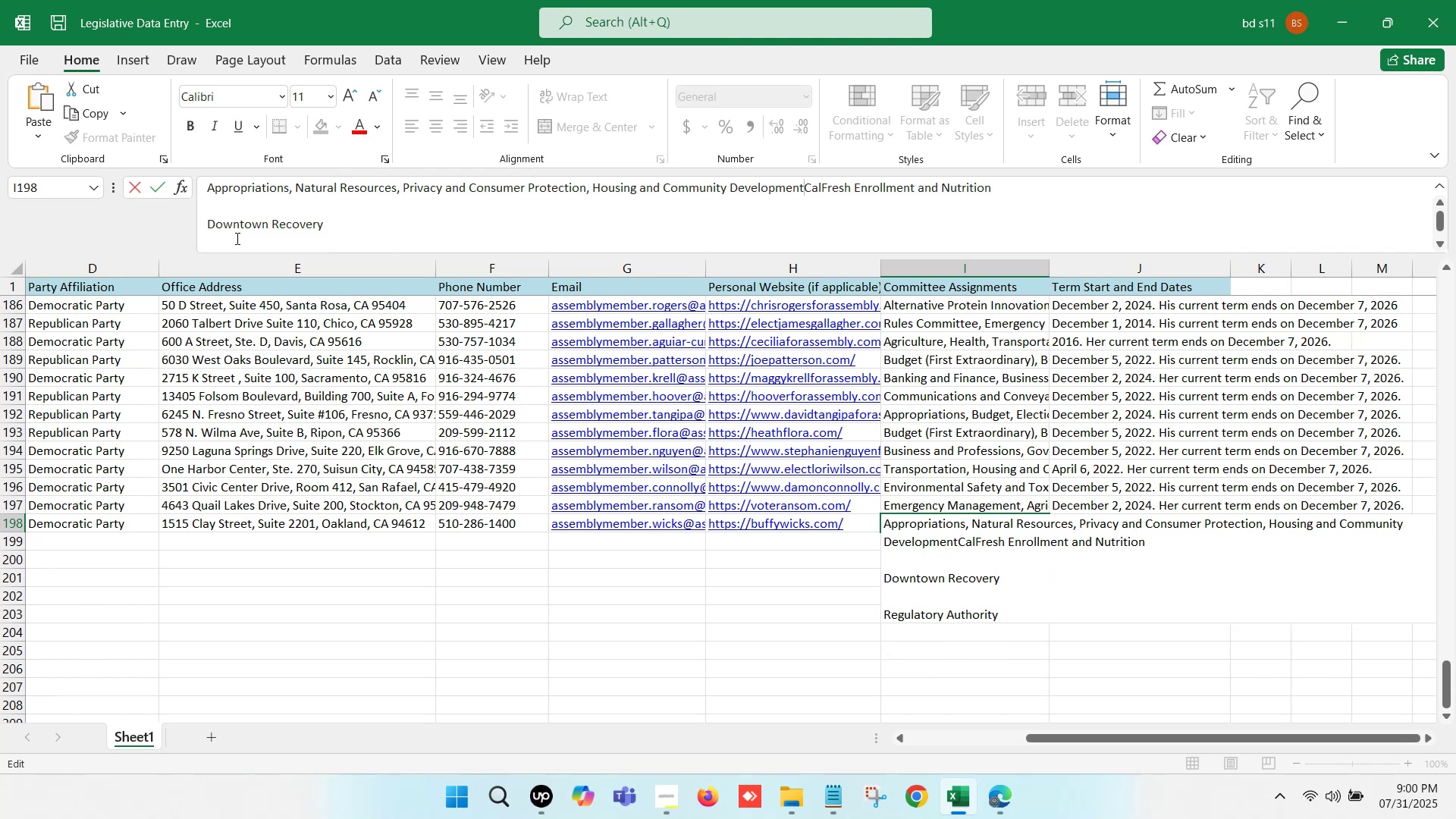 
key(Comma)
 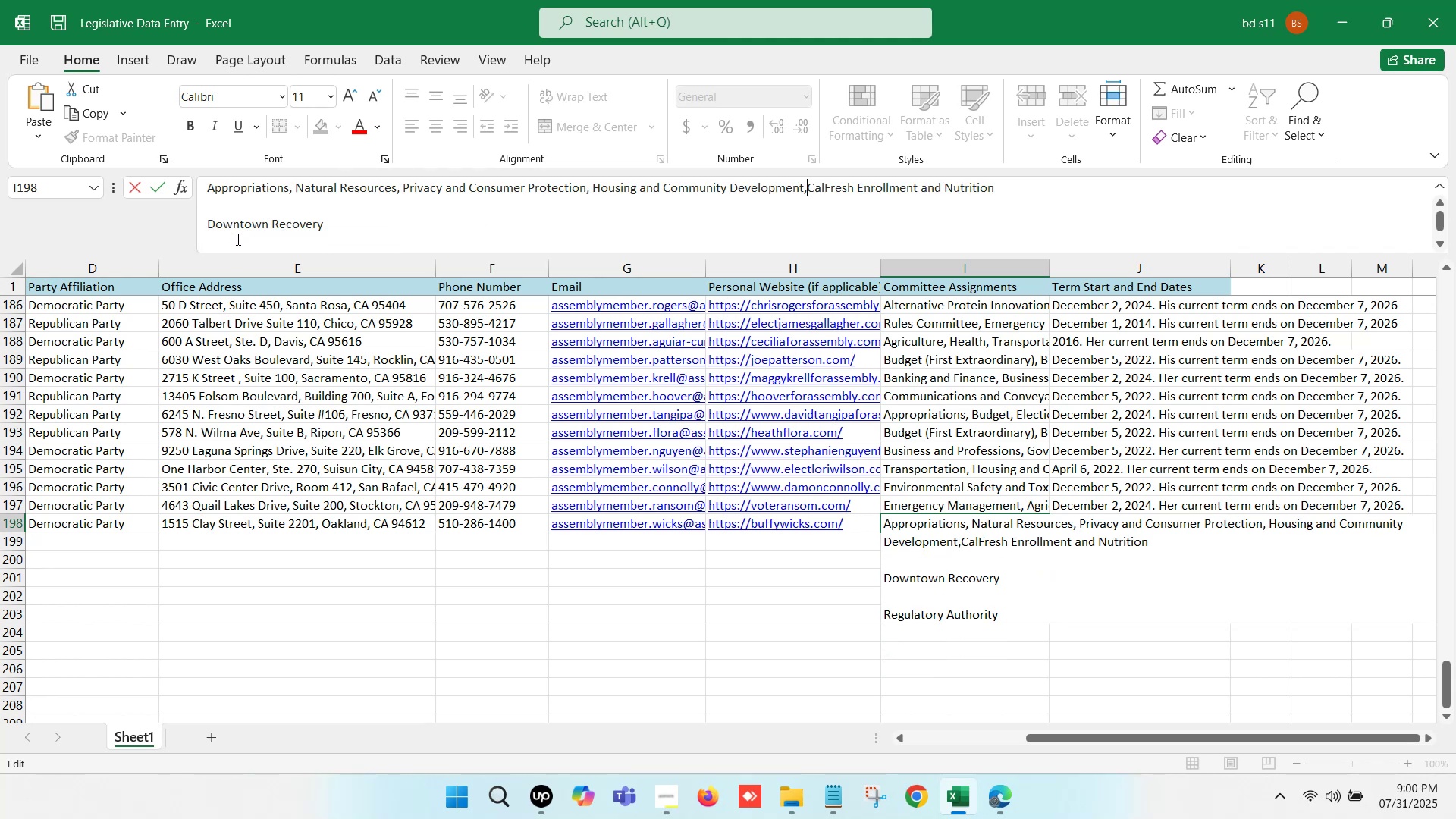 
key(Space)
 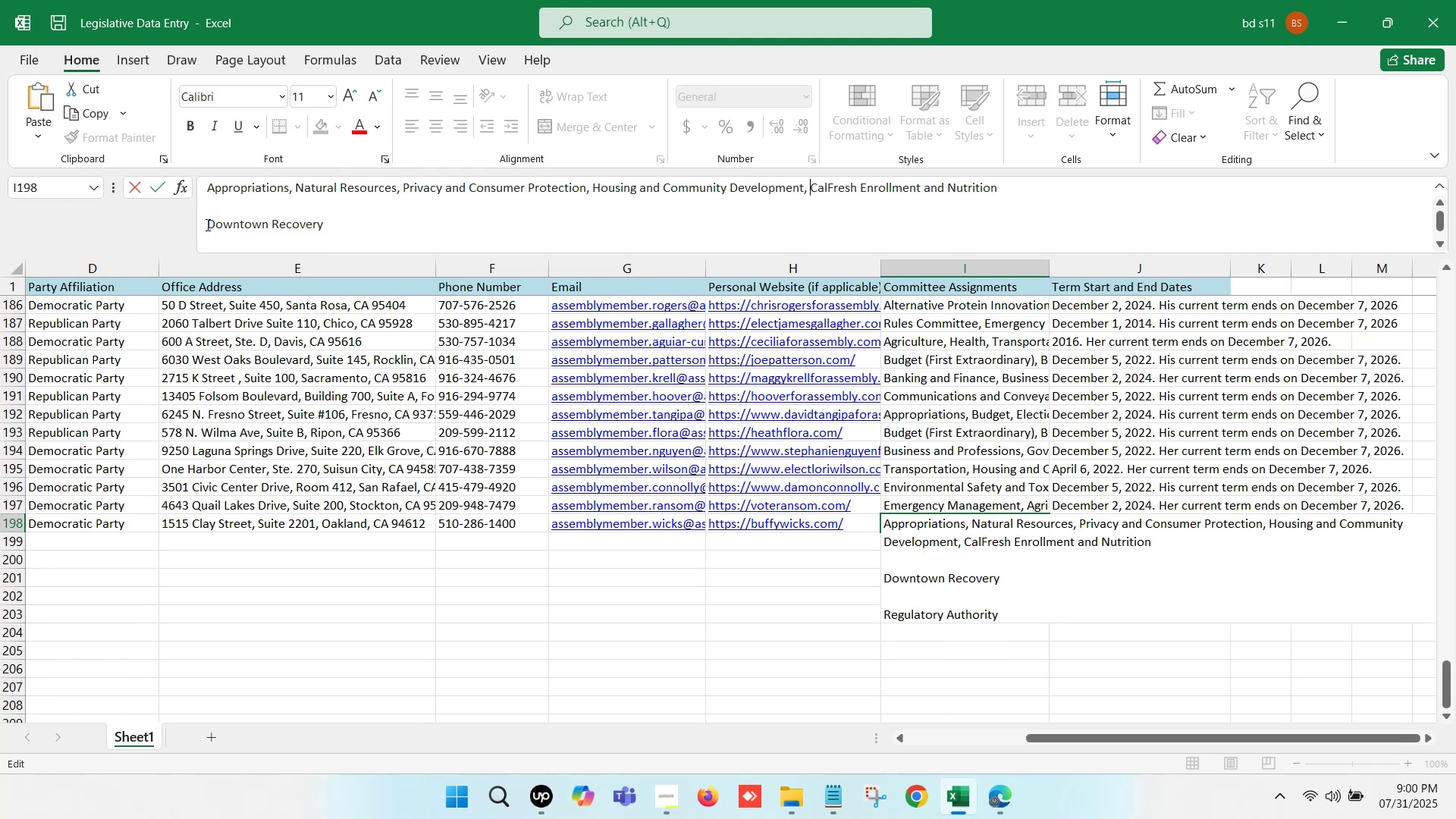 
key(Backspace)
 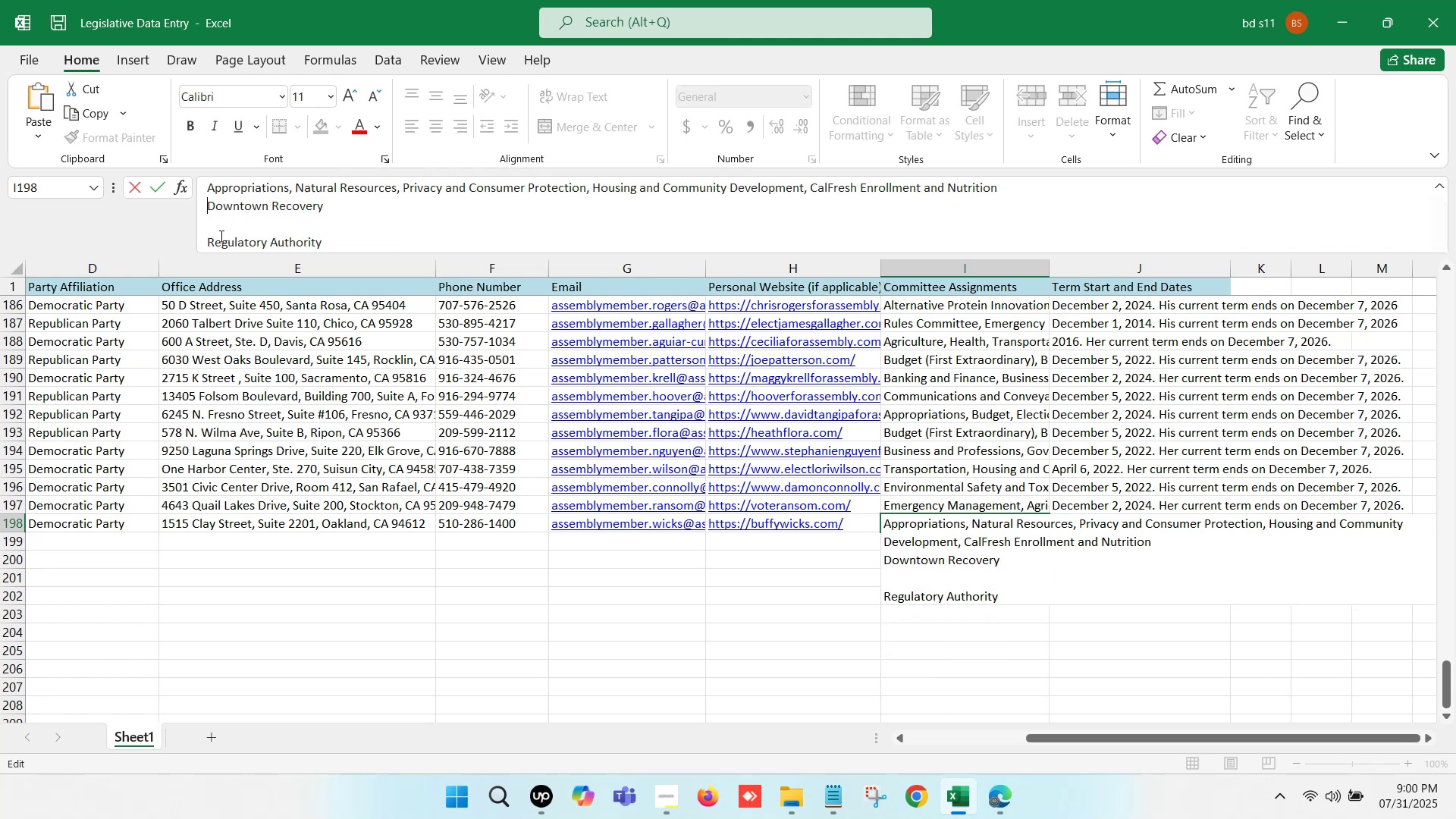 
key(Backspace)
 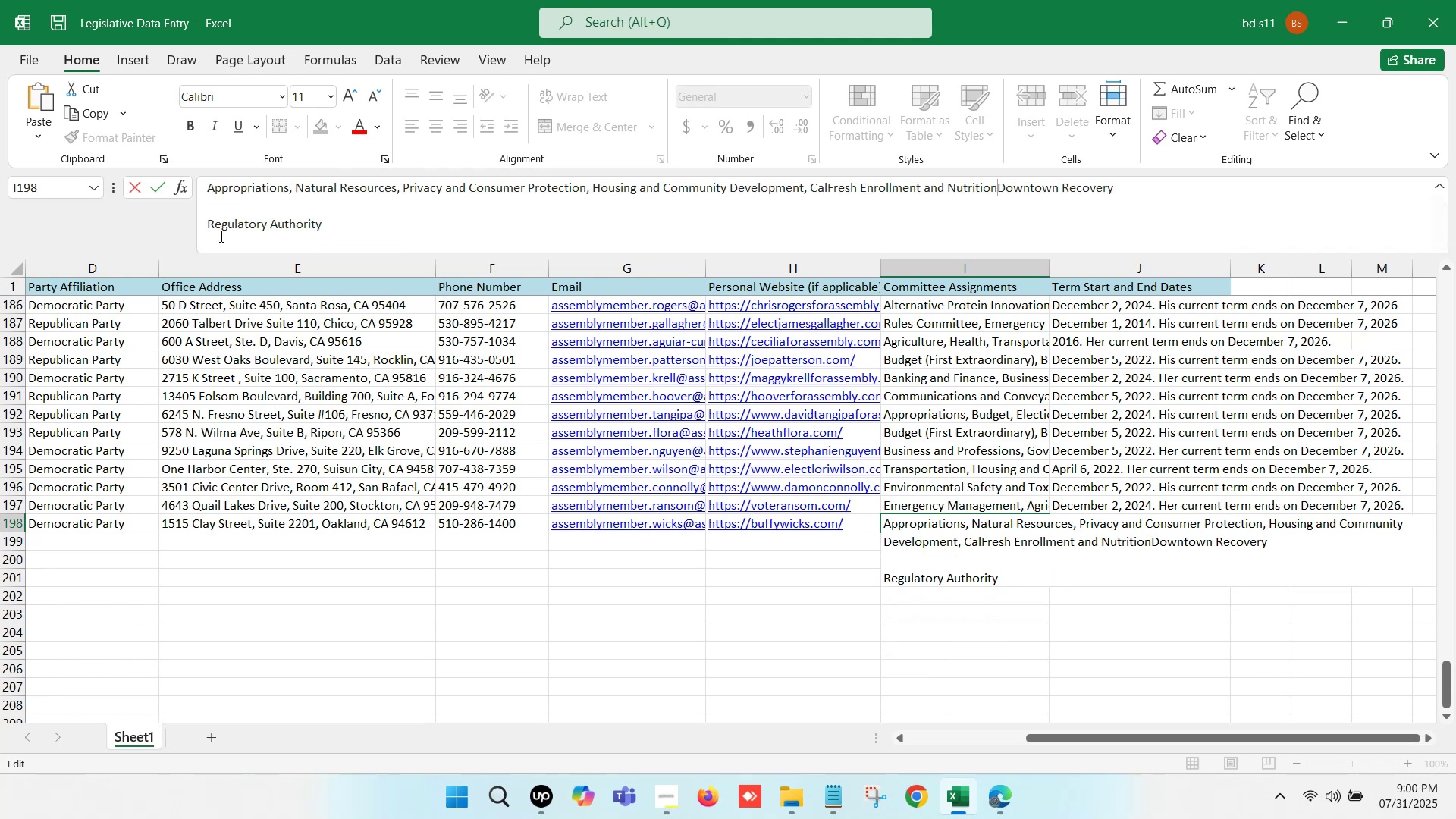 
key(Comma)
 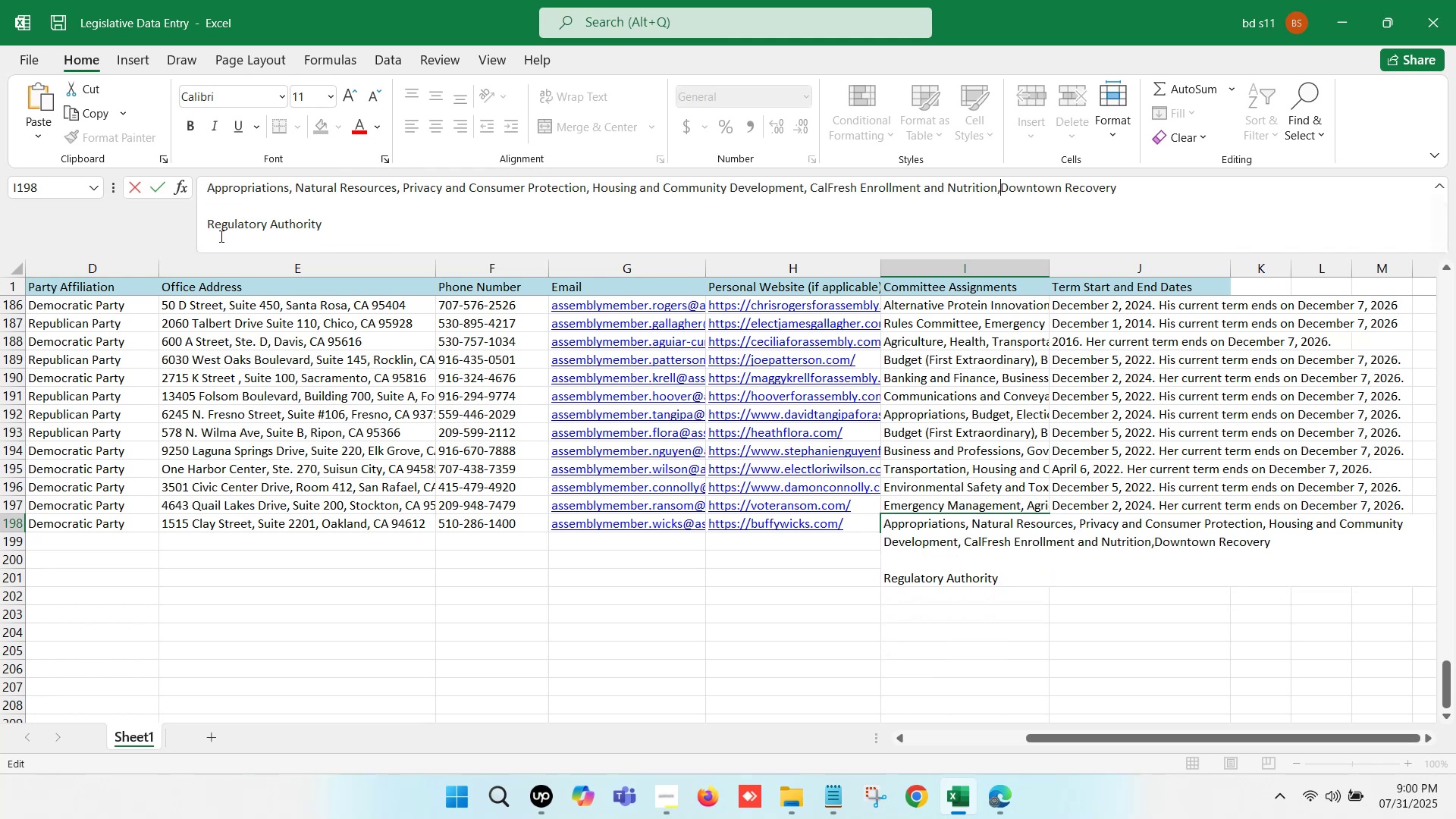 
key(Space)
 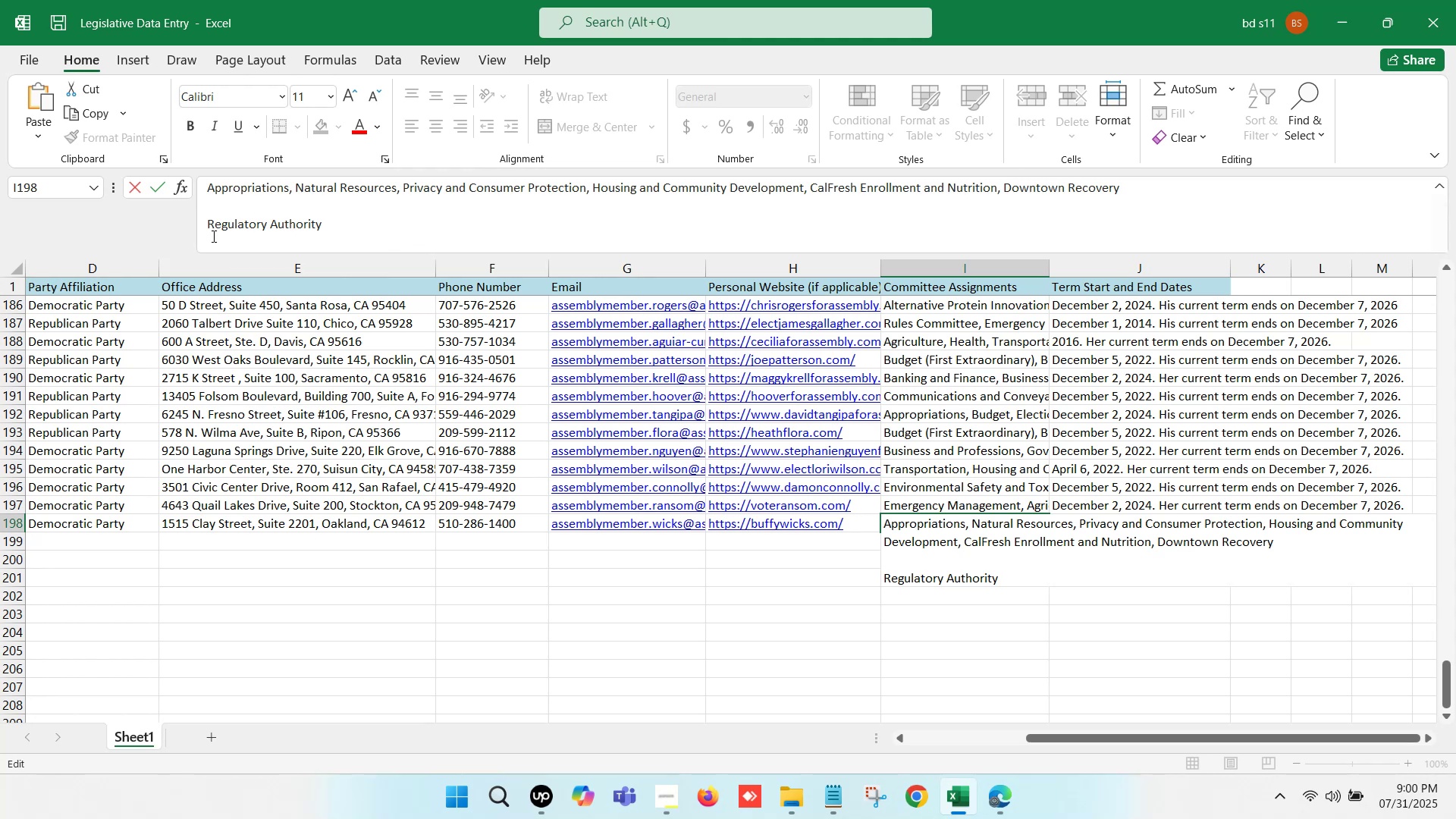 
left_click([204, 224])
 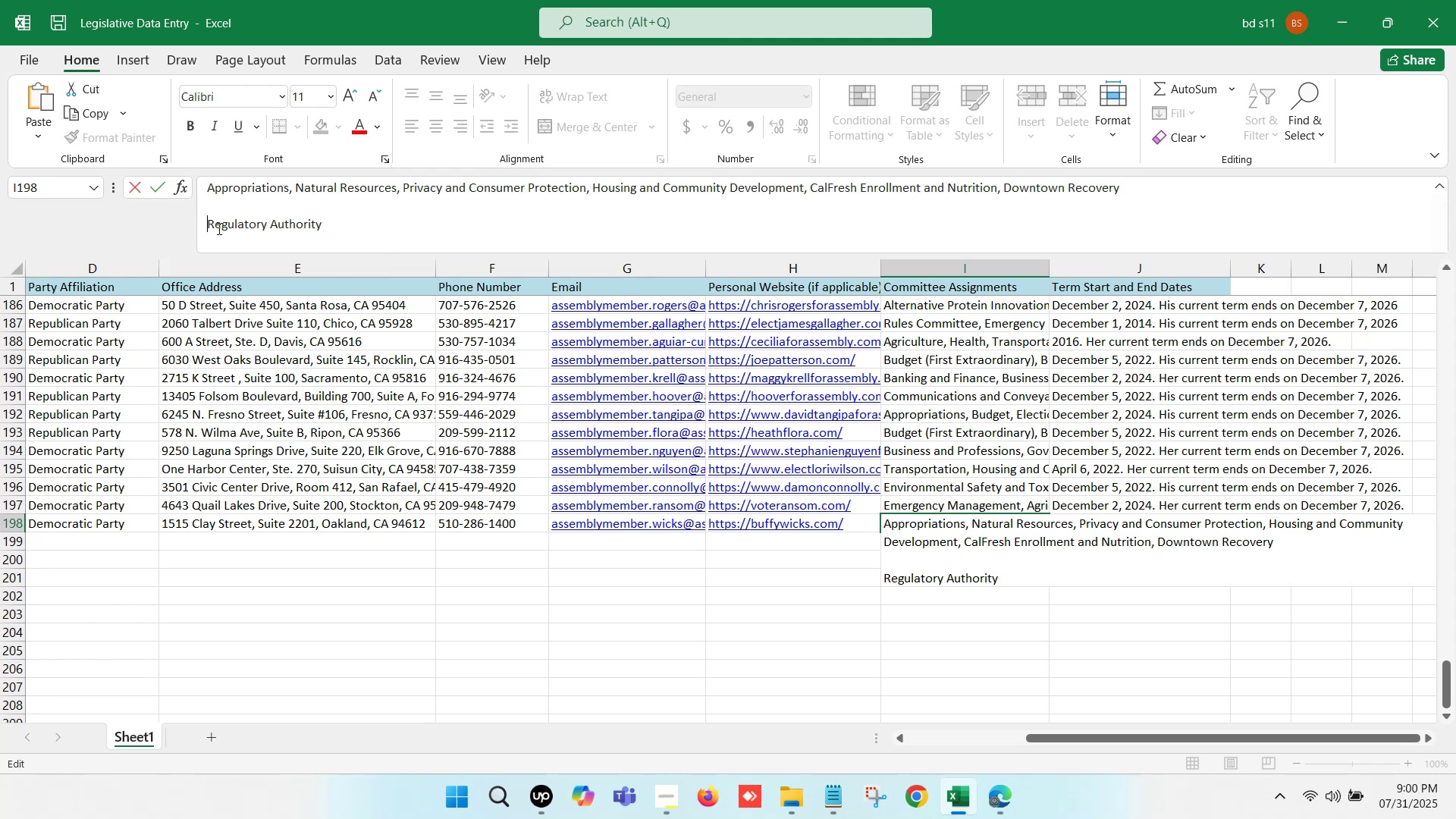 
key(Backspace)
 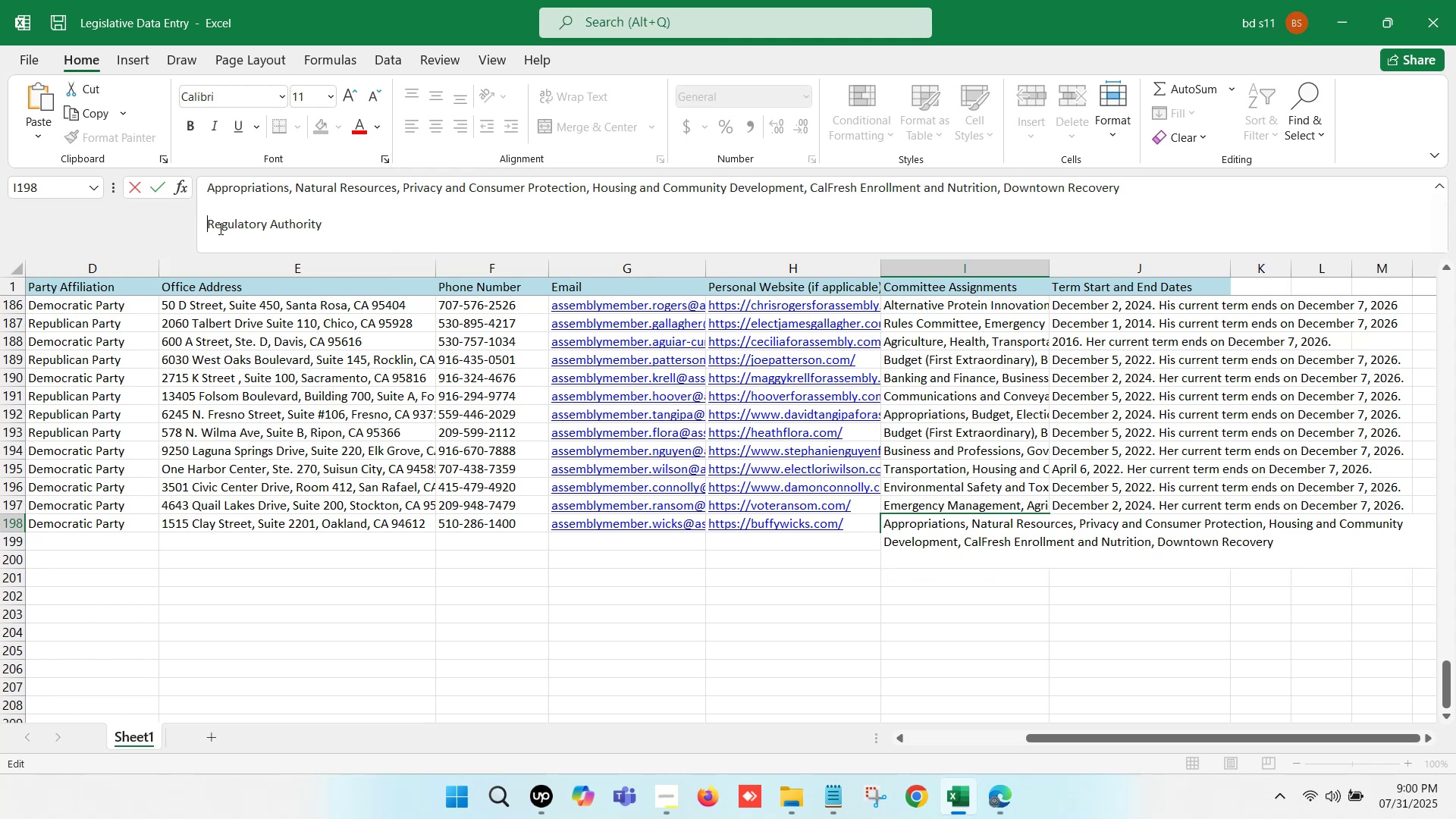 
key(Backspace)
 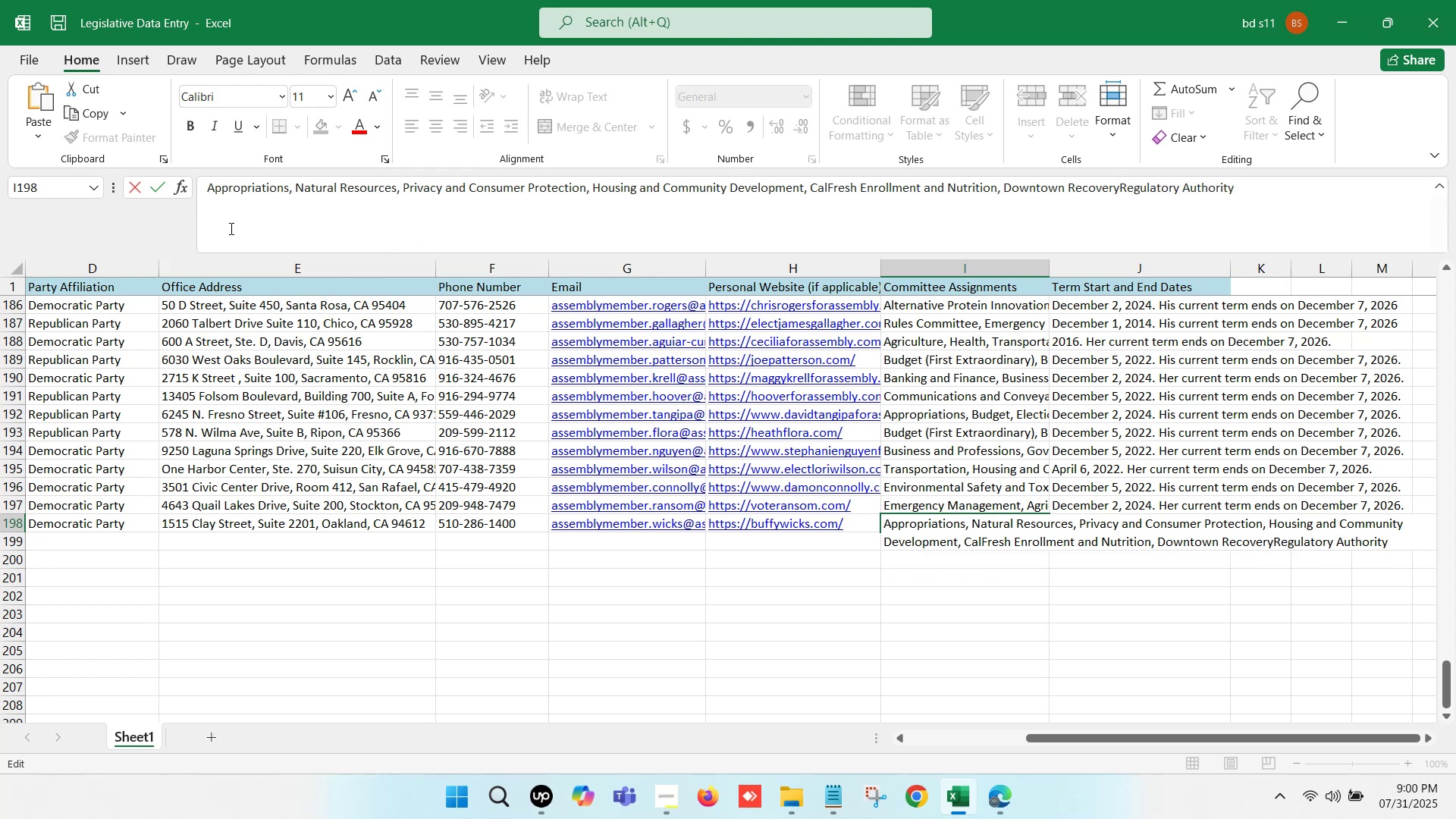 
key(Comma)
 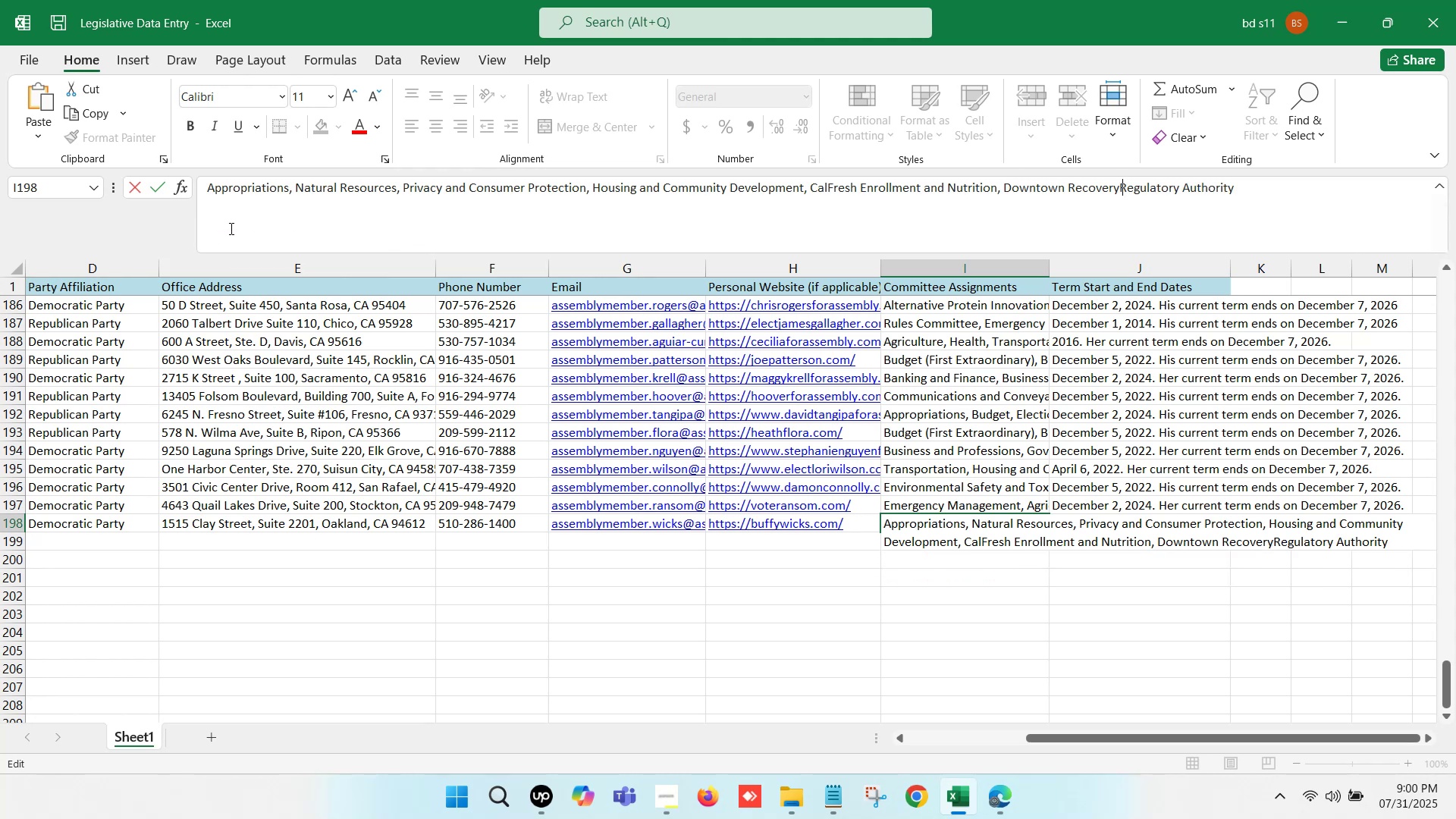 
key(Space)
 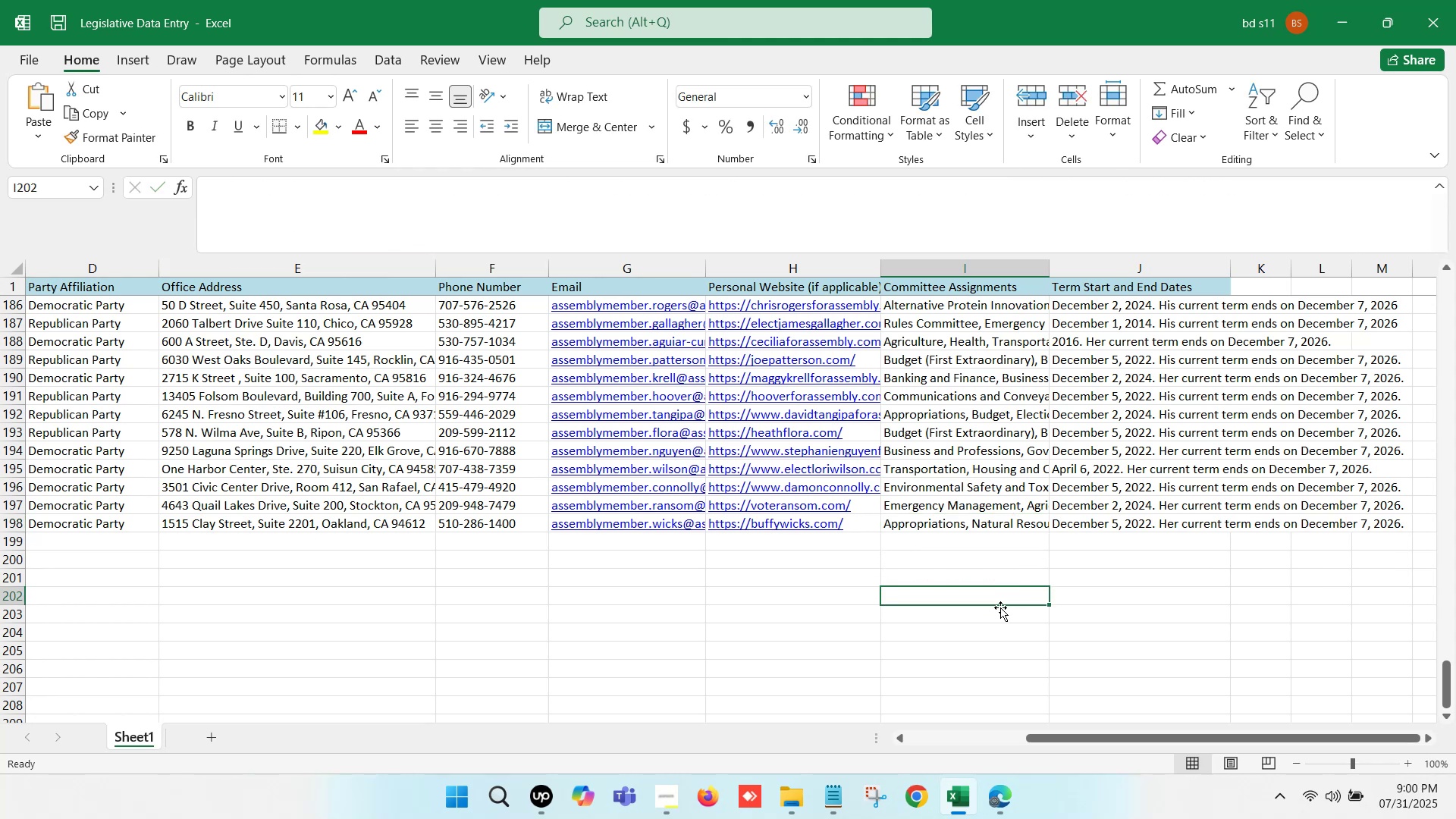 
left_click([946, 548])
 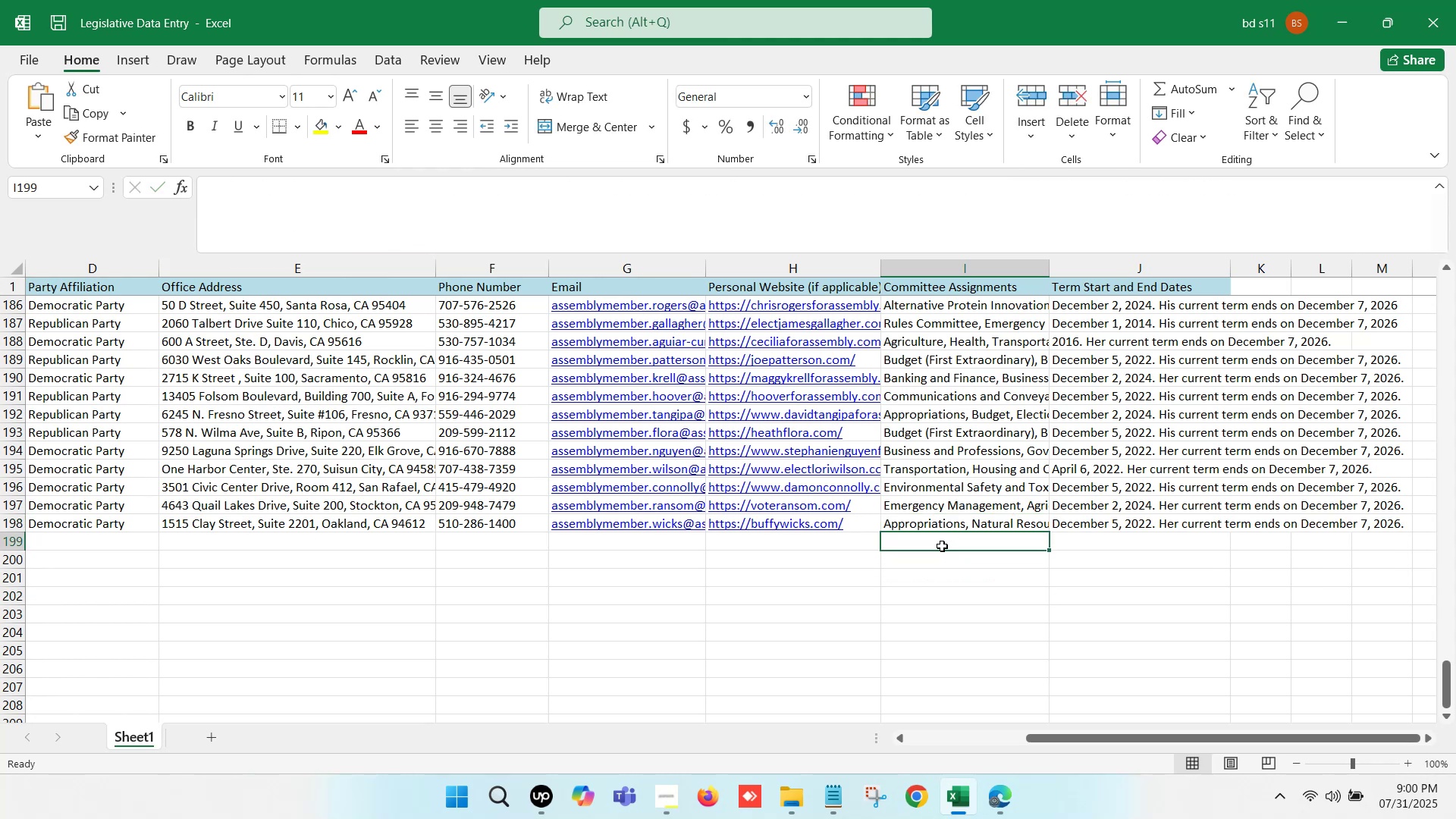 
hold_key(key=ArrowLeft, duration=1.1)
 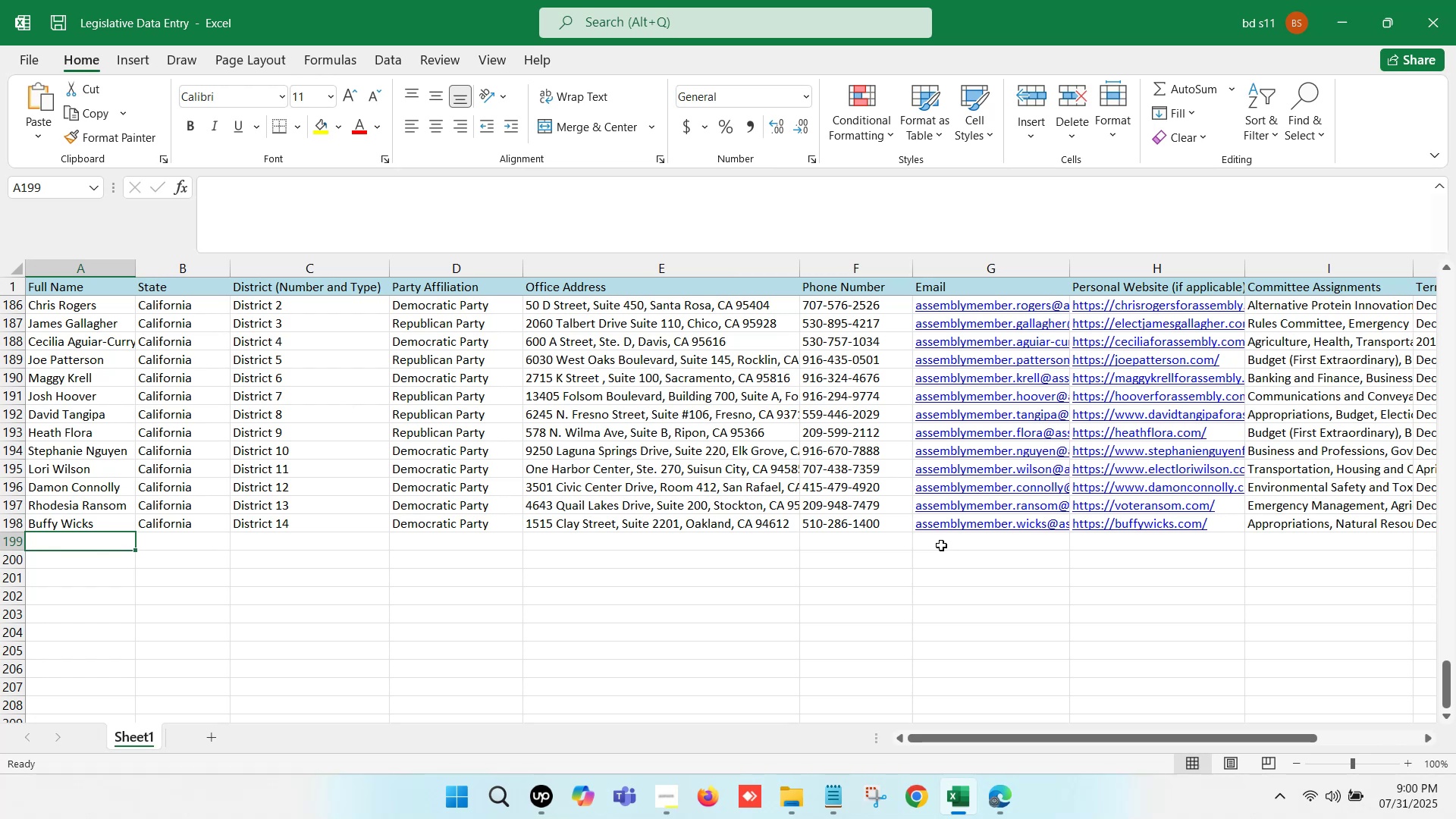 
wait(5.55)
 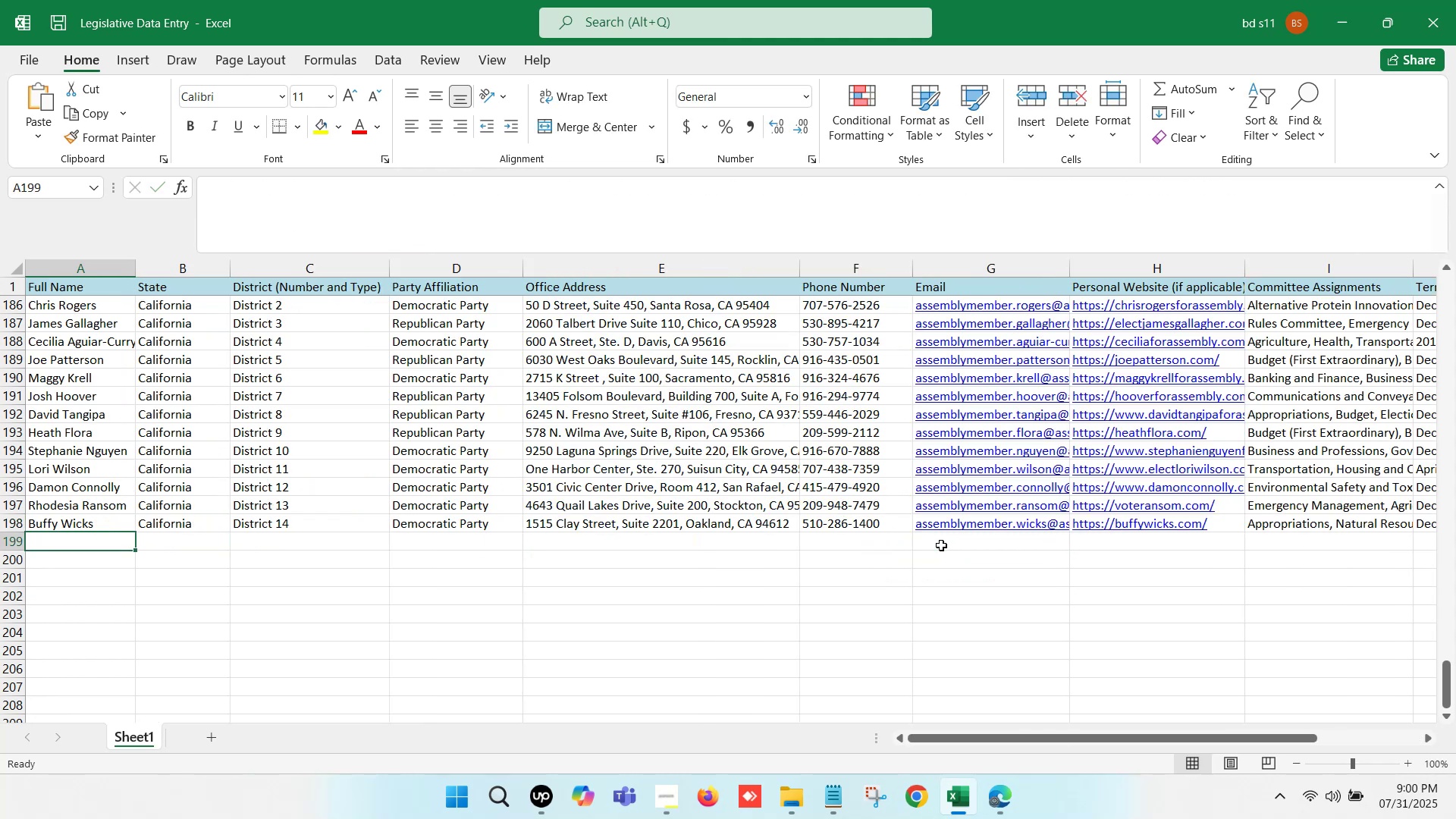 
key(ArrowLeft)
 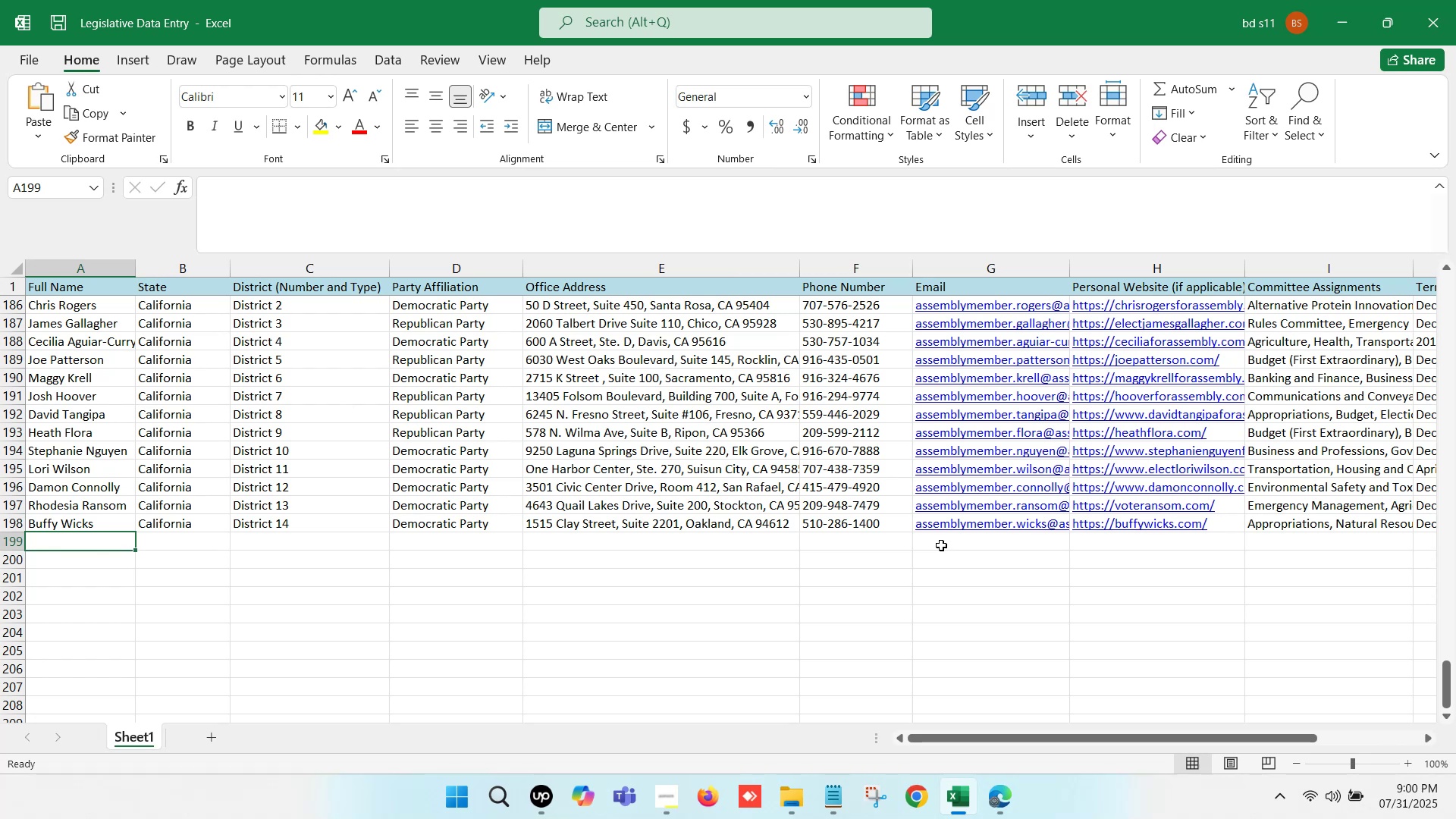 
key(ArrowLeft)
 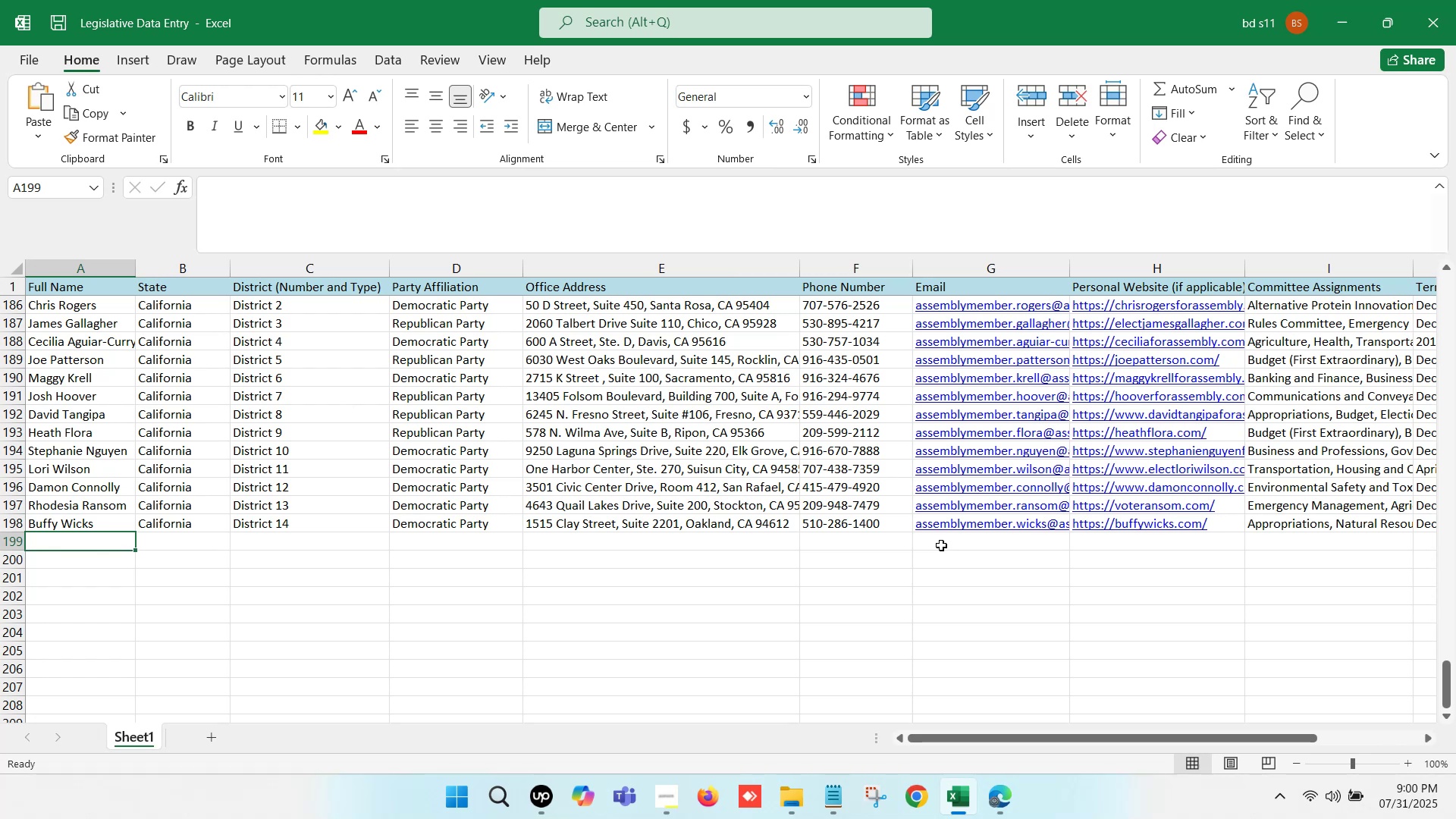 
key(ArrowLeft)
 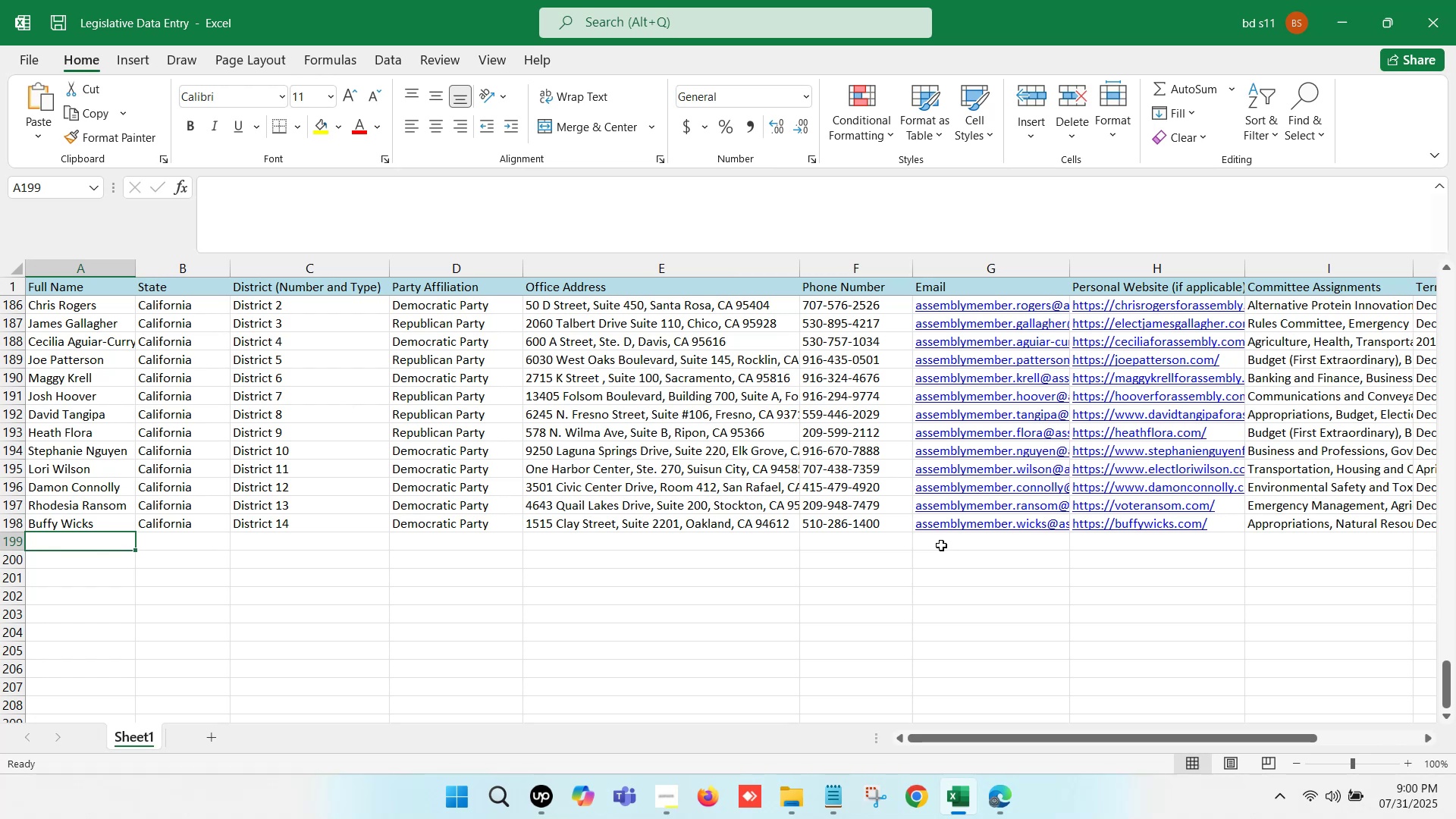 
key(ArrowLeft)
 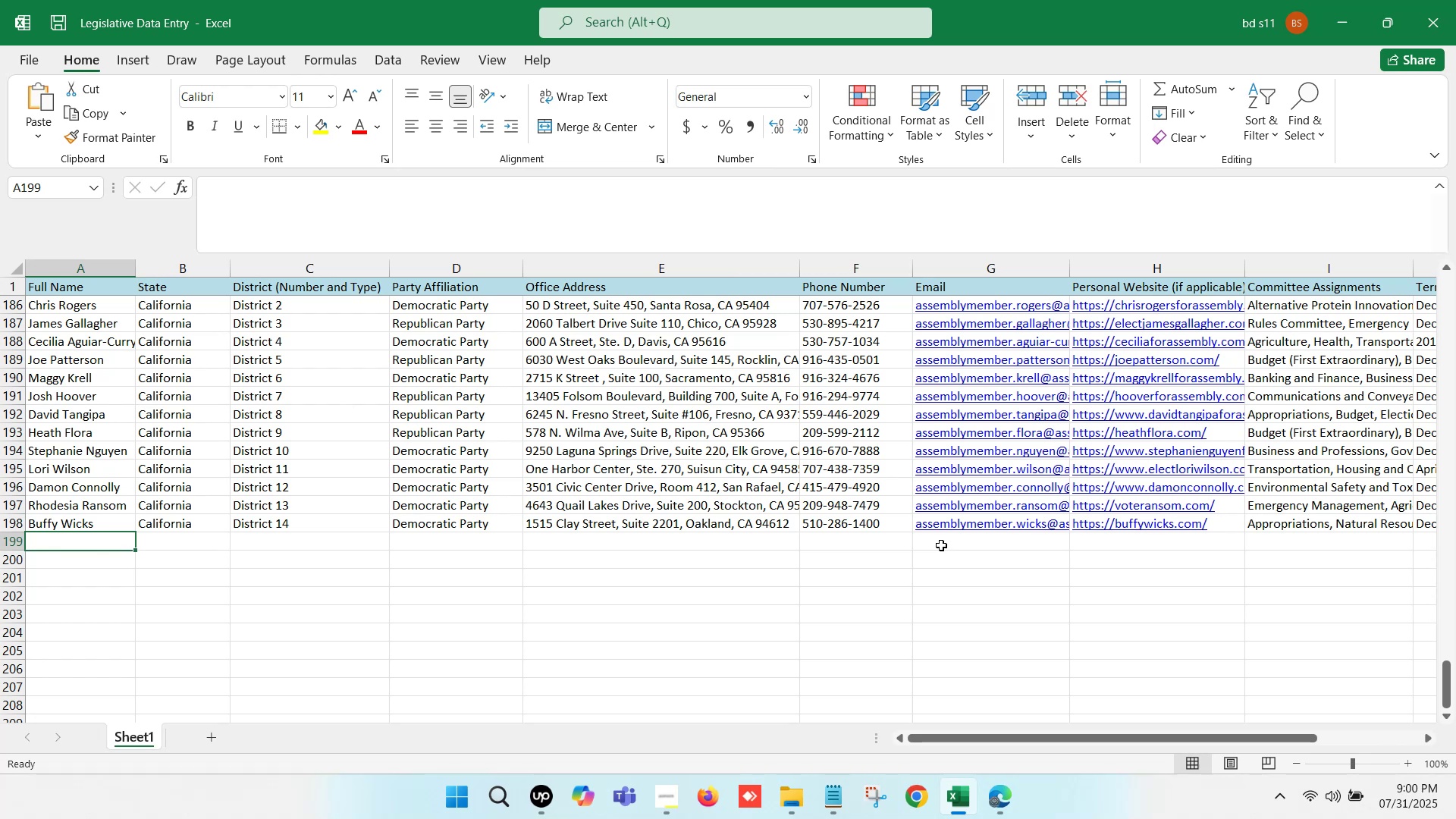 
key(ArrowLeft)
 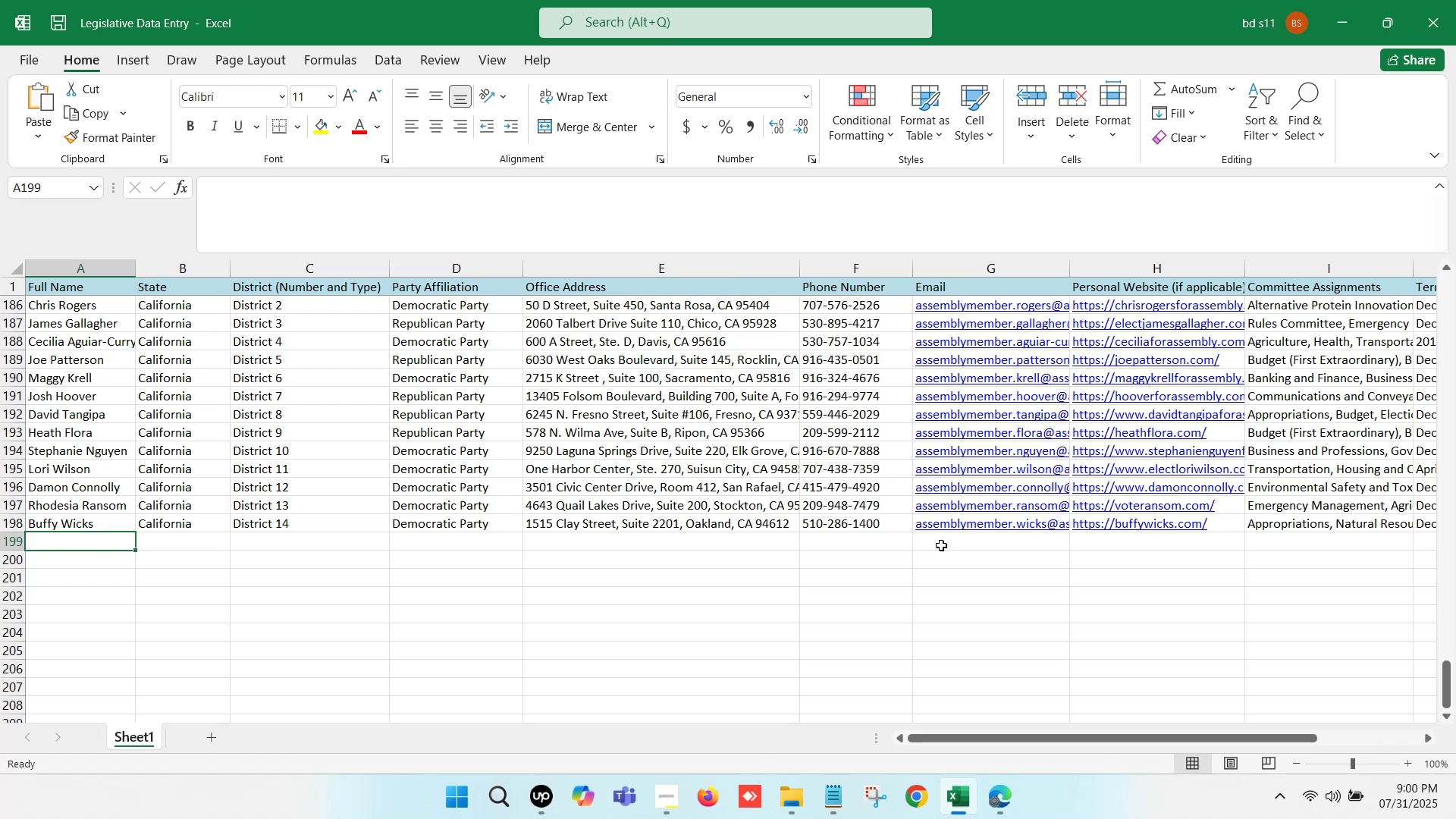 
key(ArrowLeft)
 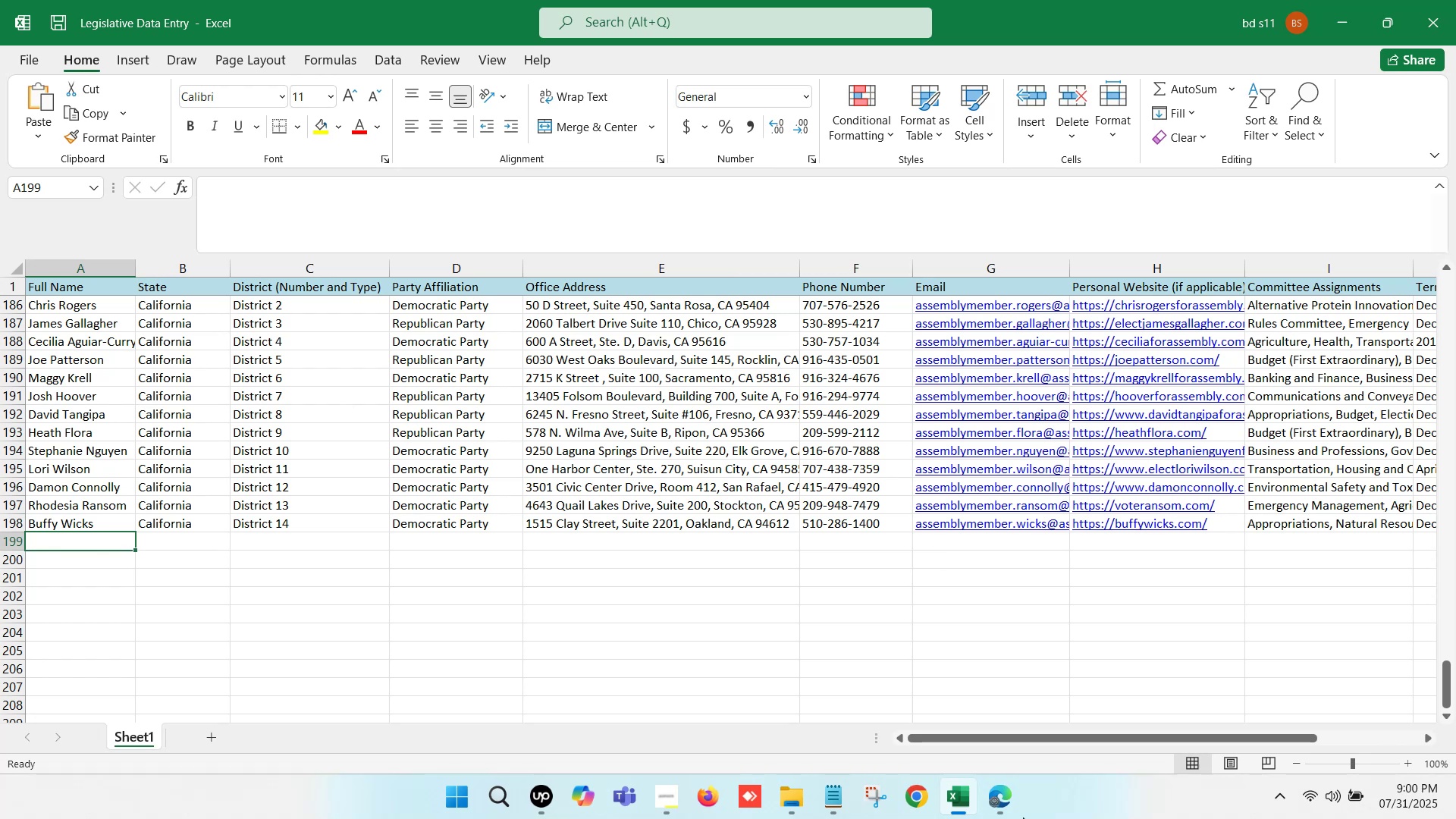 
left_click([1013, 814])
 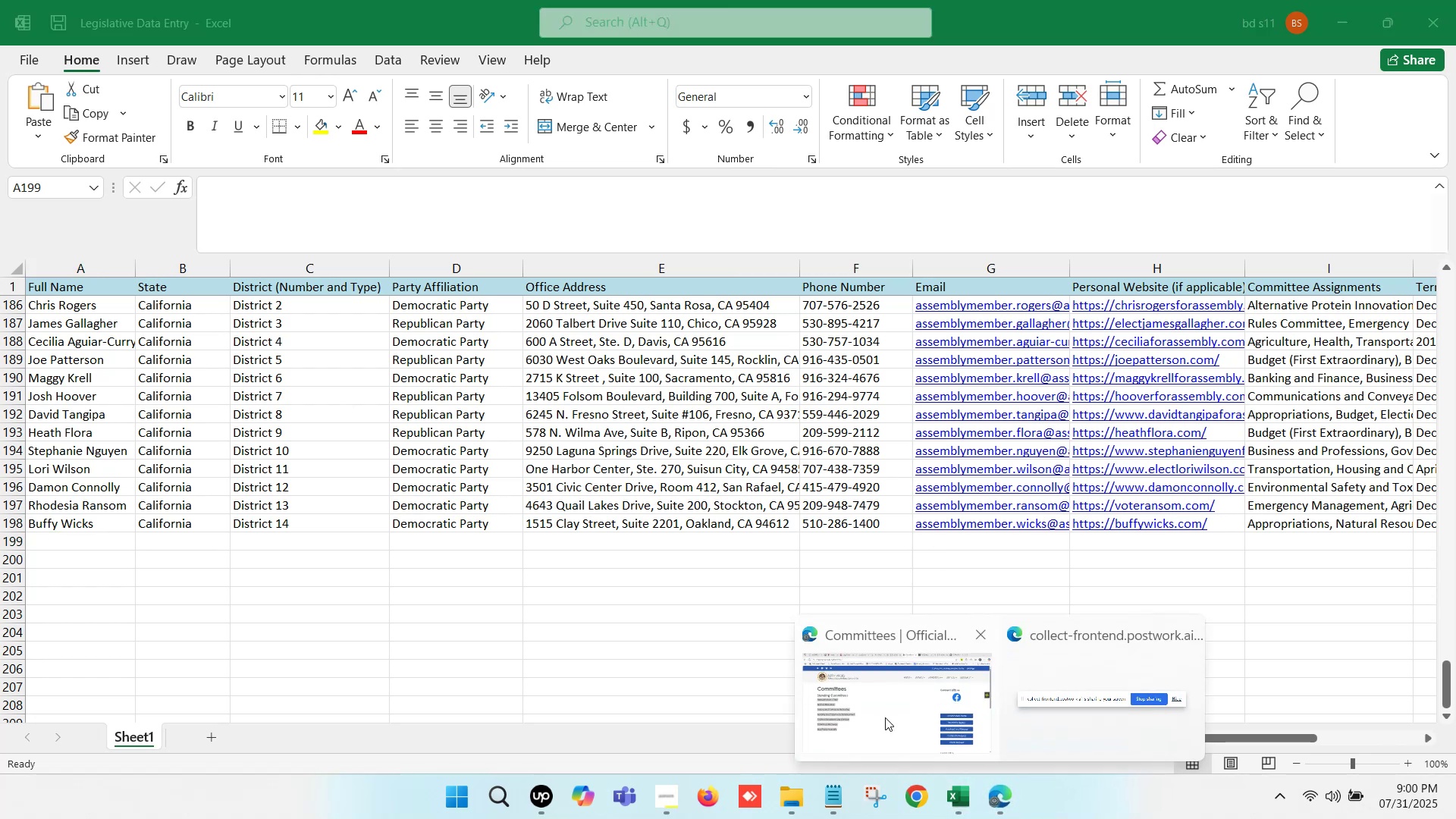 
left_click([858, 695])
 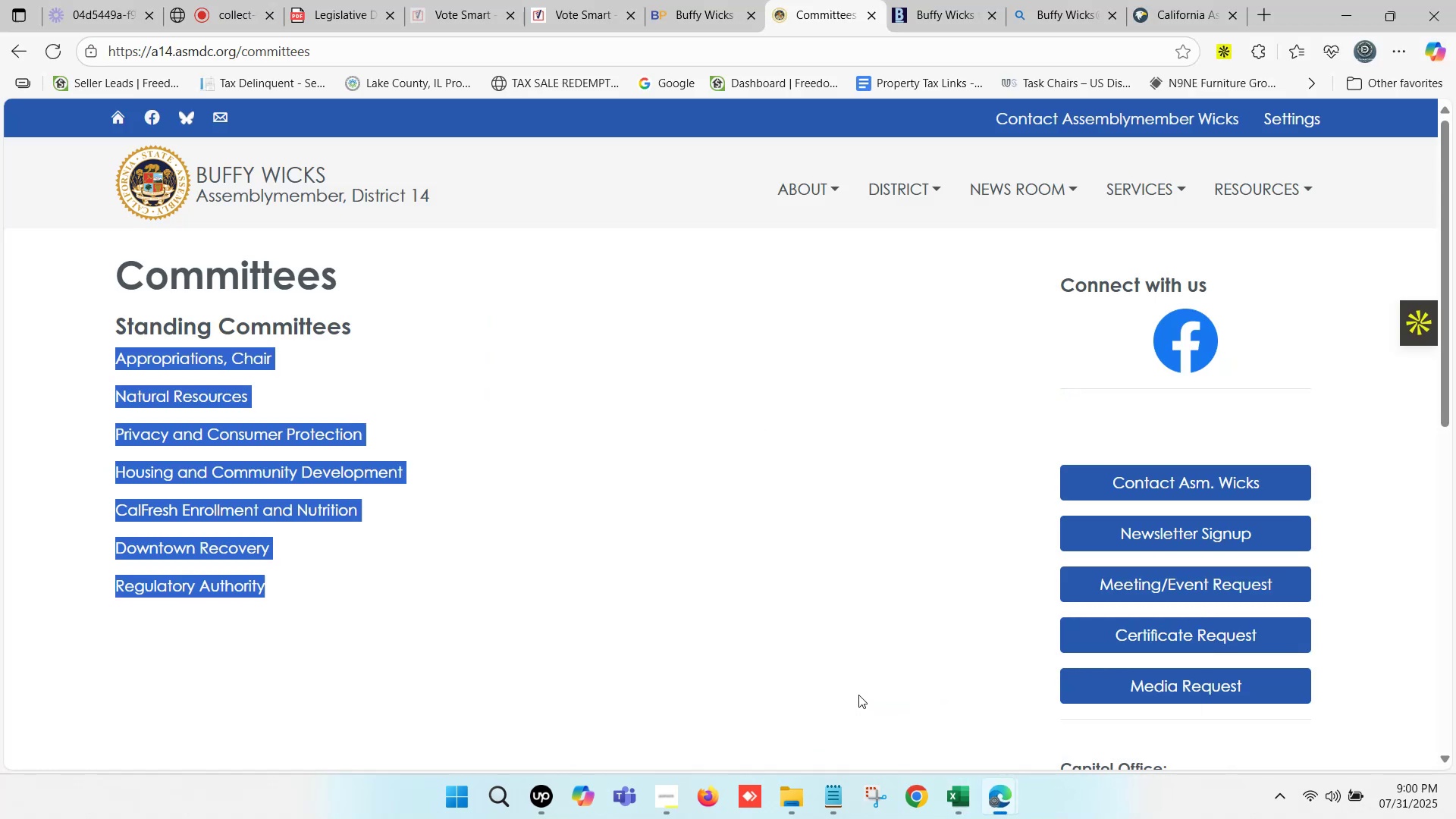 
scroll: coordinate [735, 548], scroll_direction: down, amount: 4.0
 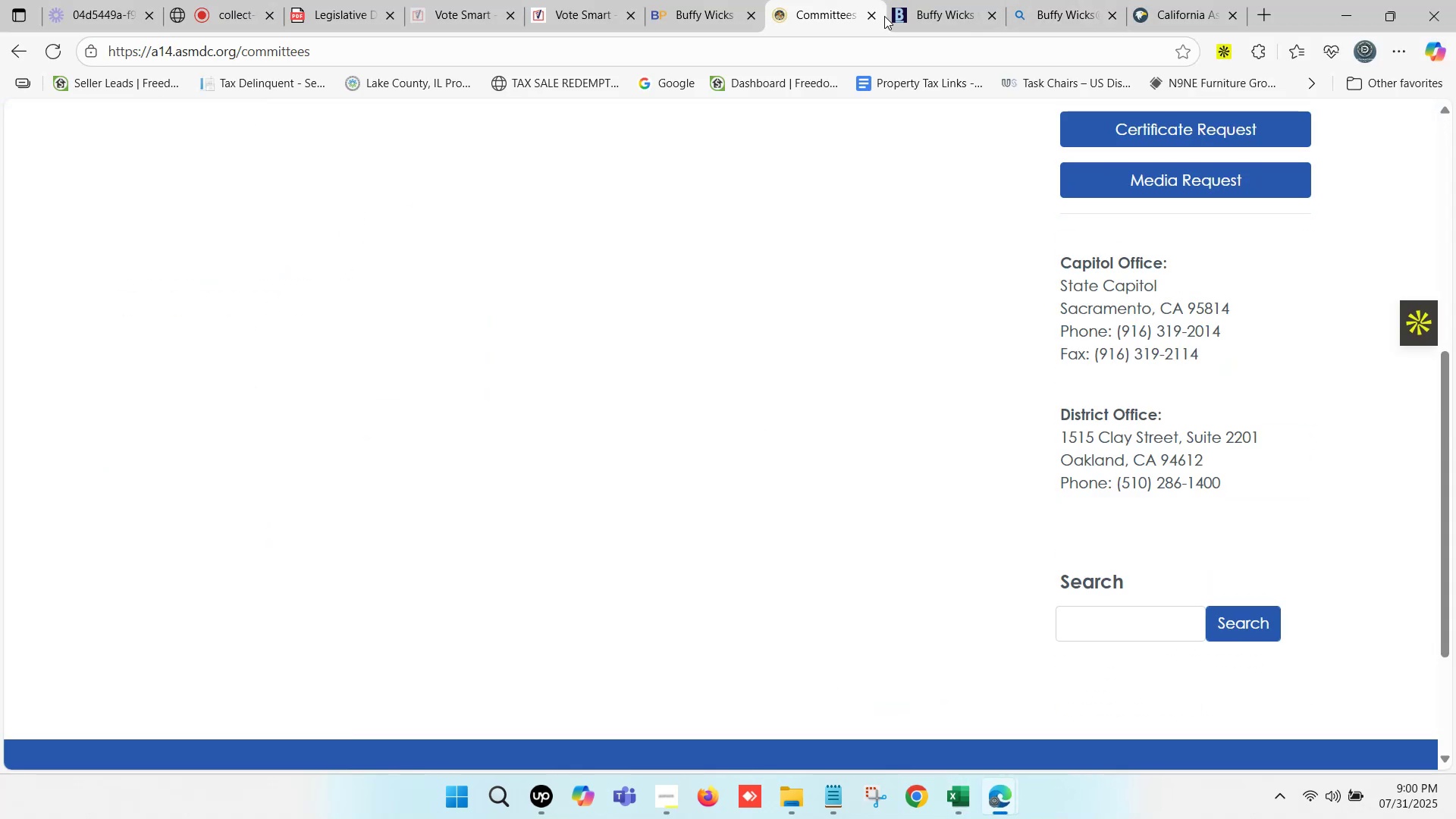 
left_click([874, 17])
 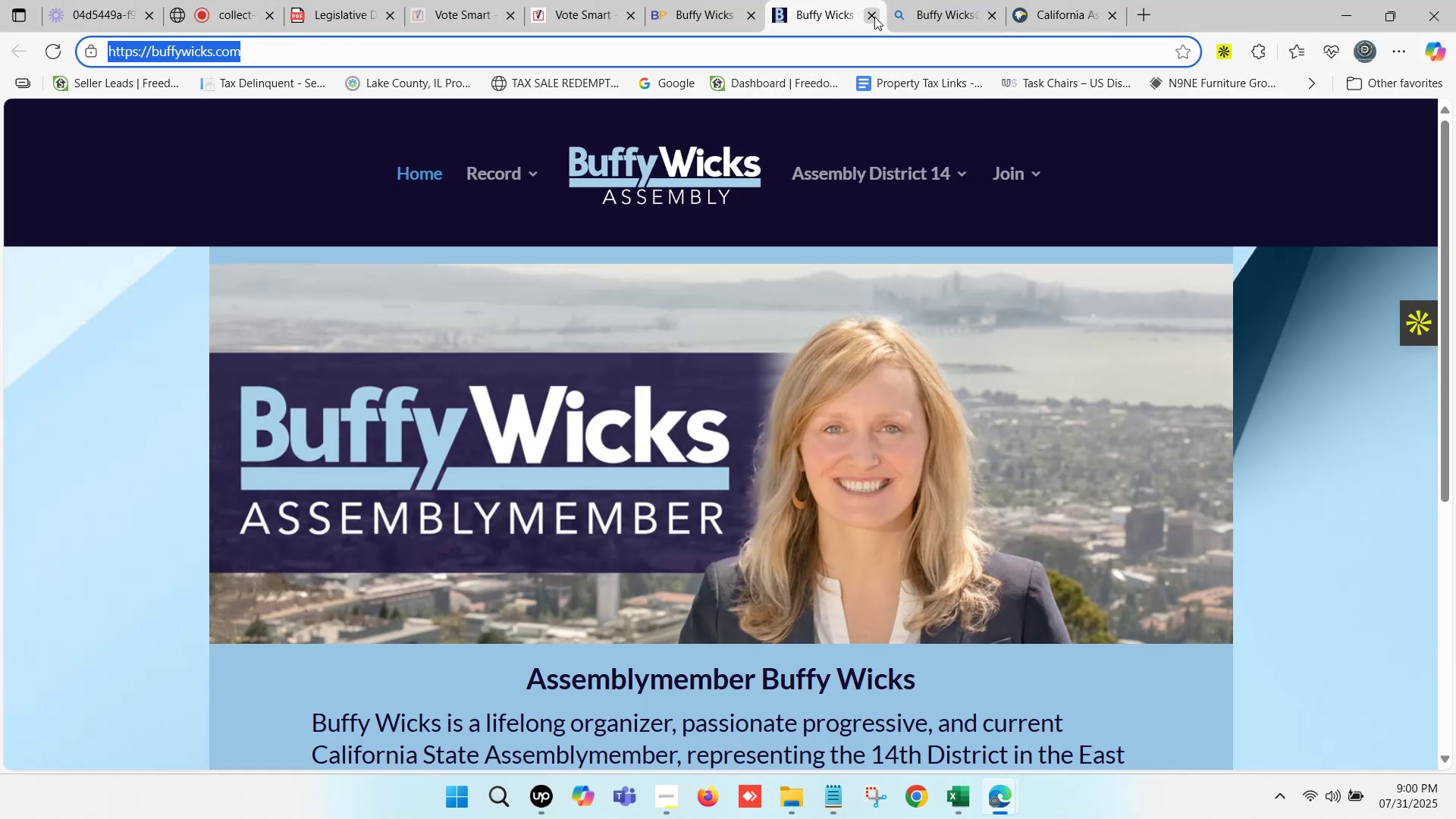 
left_click([874, 17])
 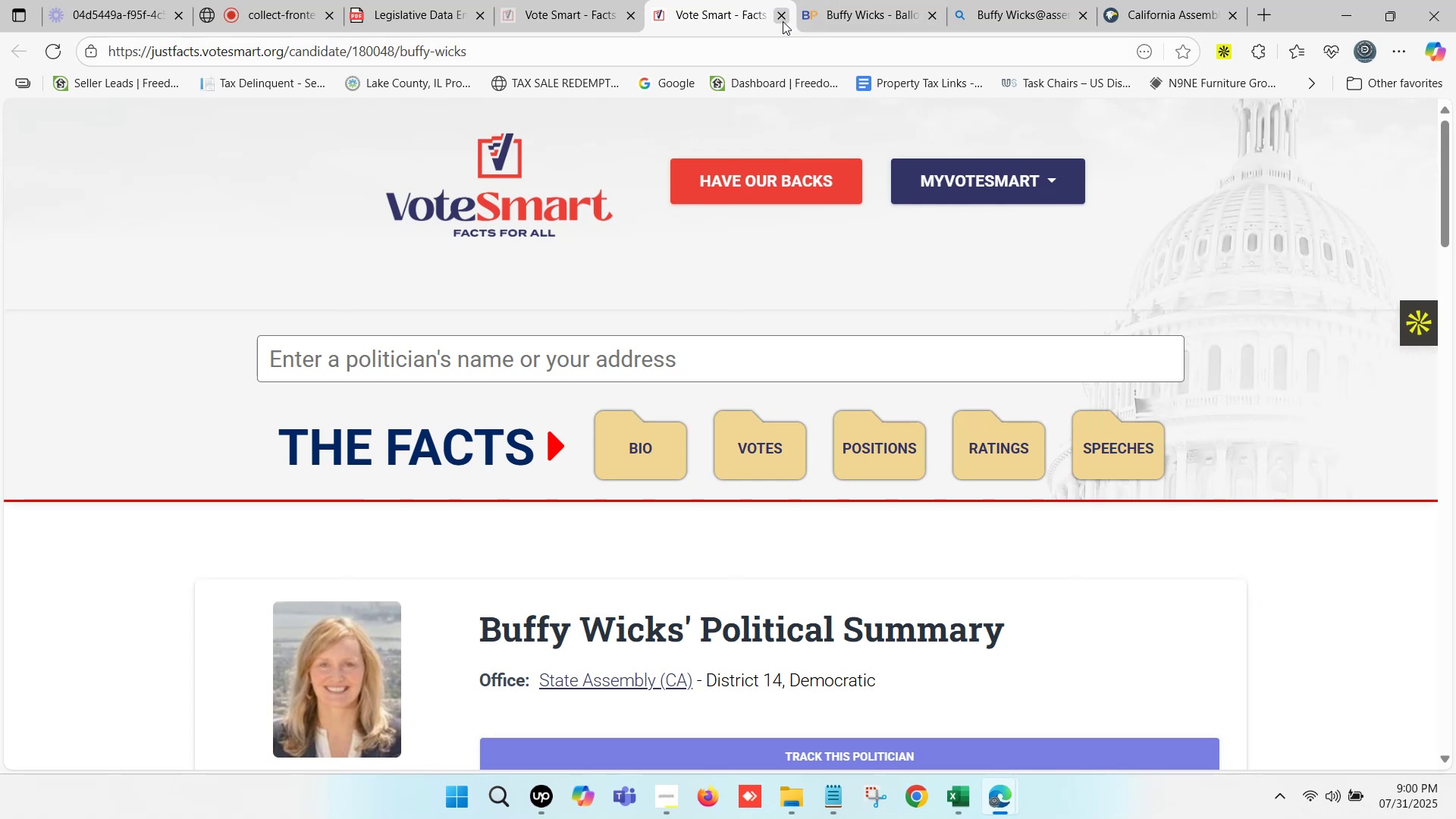 
left_click([596, 0])
 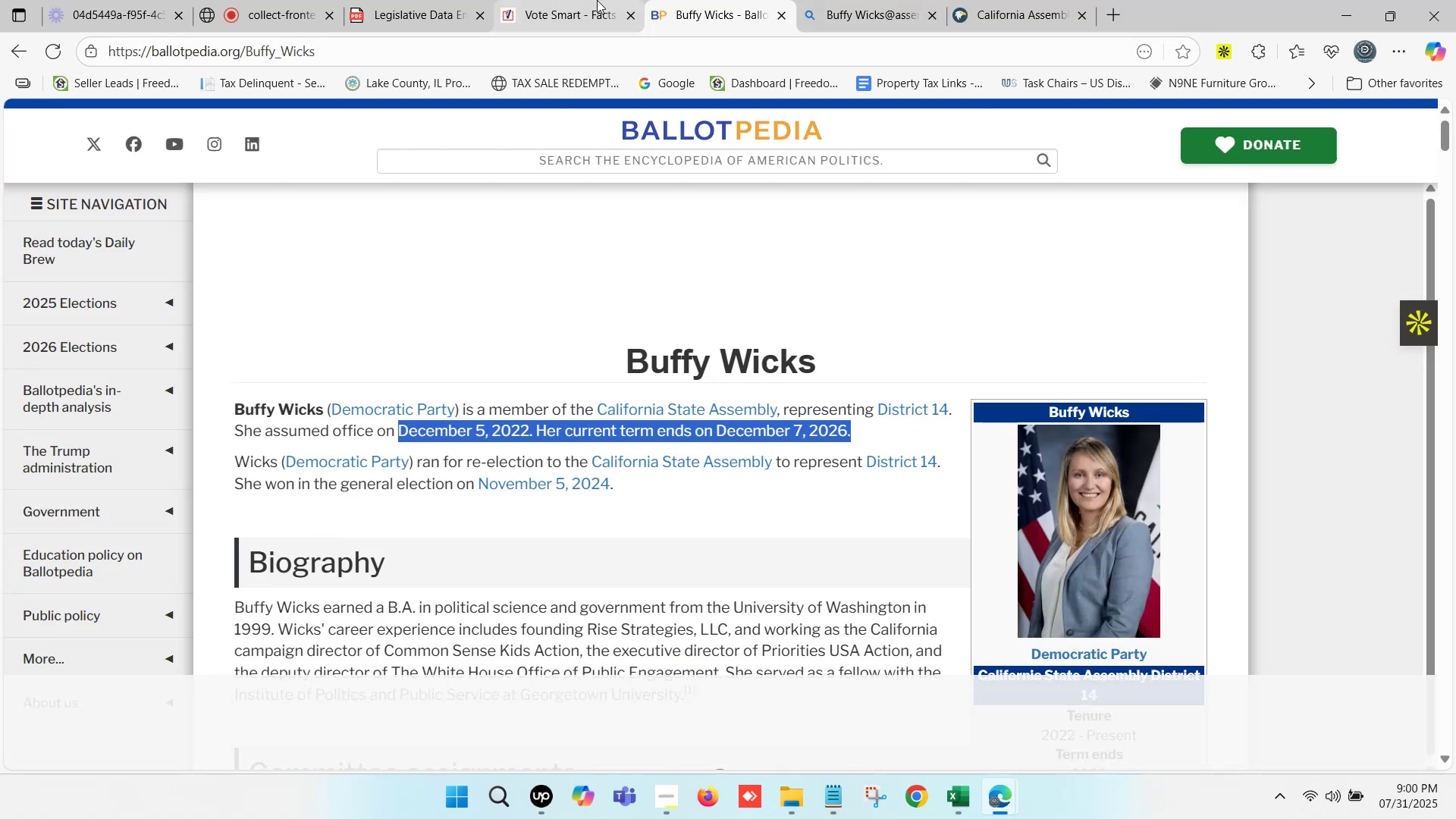 
scroll: coordinate [1075, 361], scroll_direction: down, amount: 1.0
 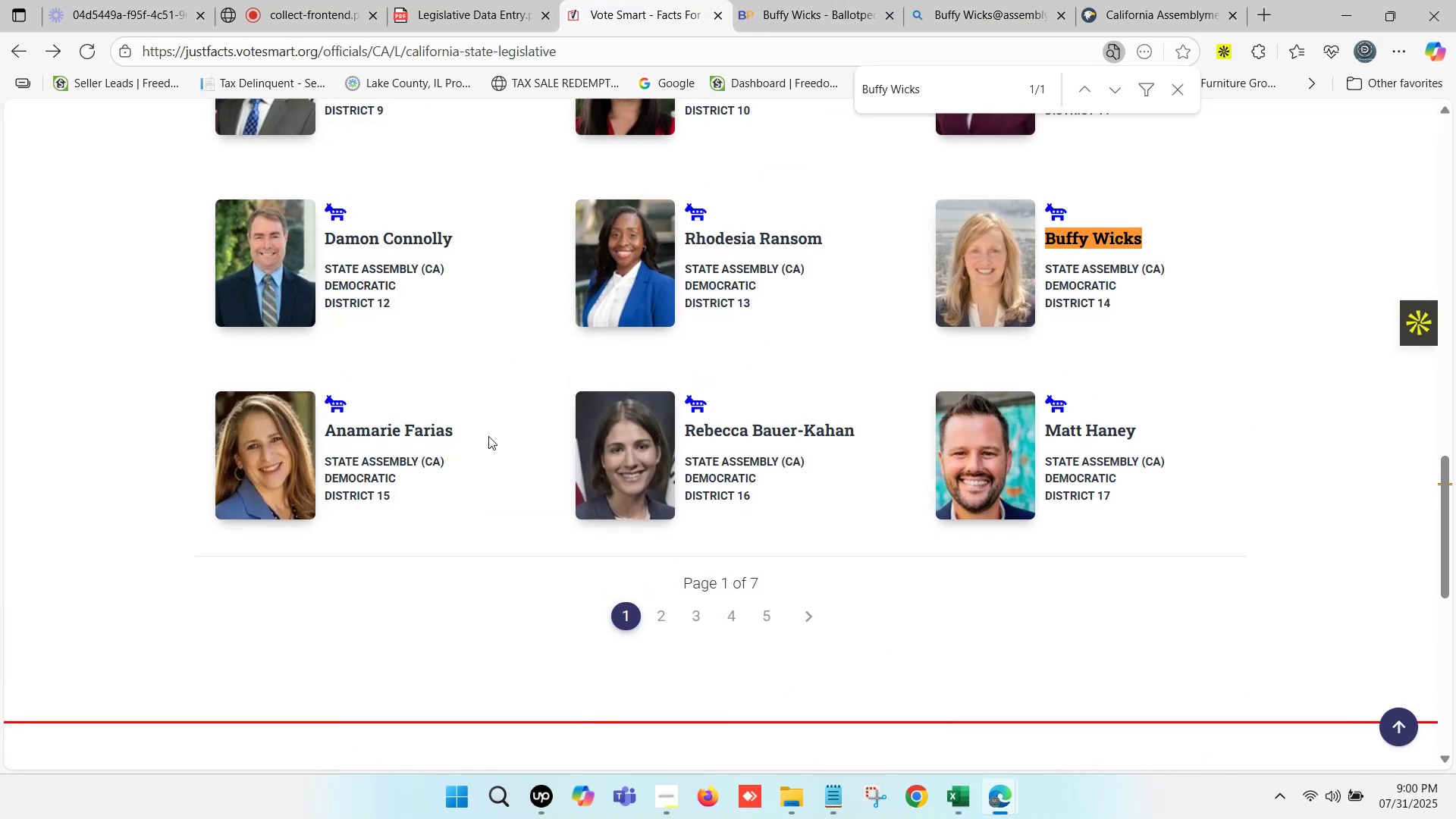 
key(Control+C)
 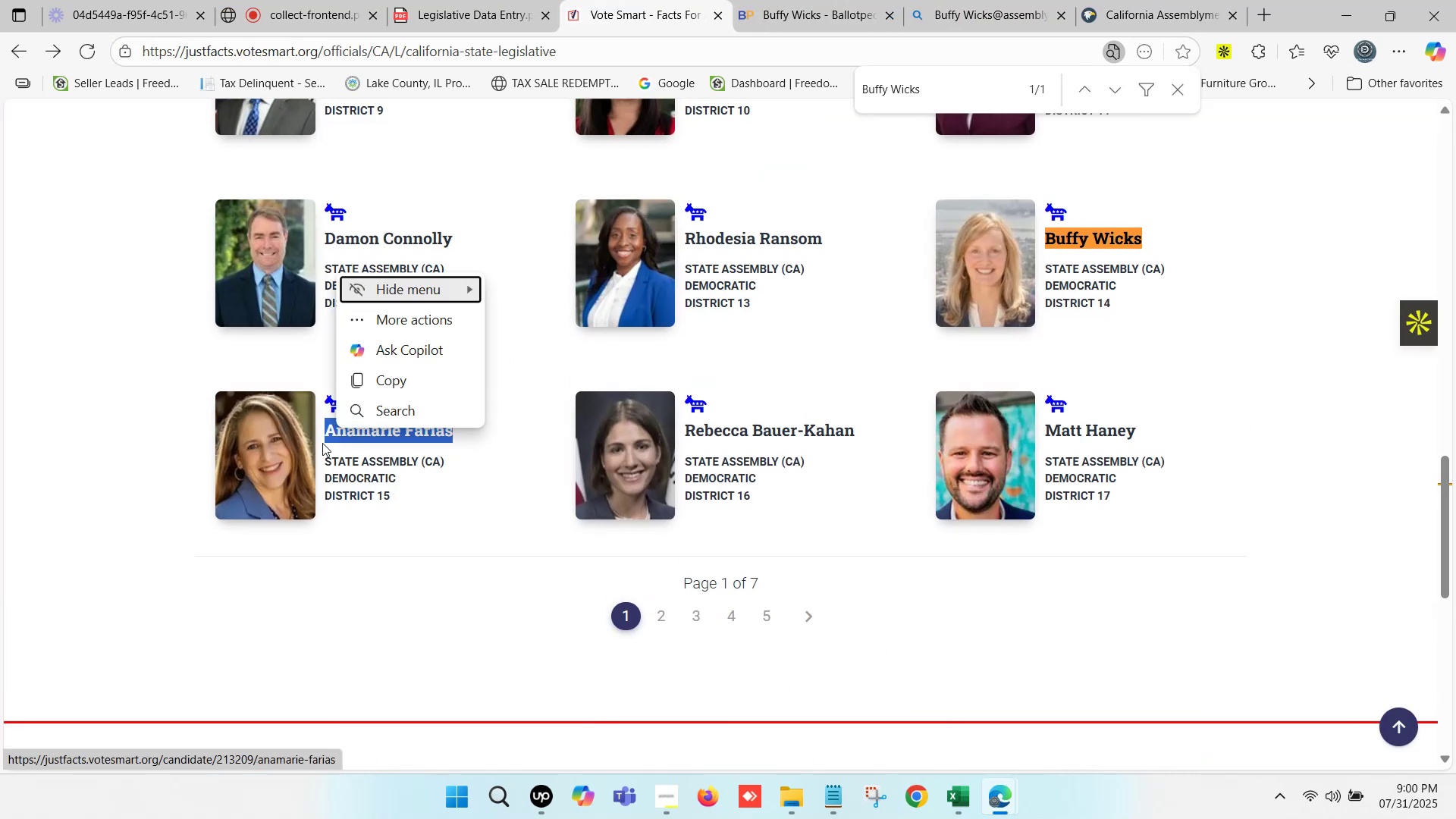 
key(Control+F)
 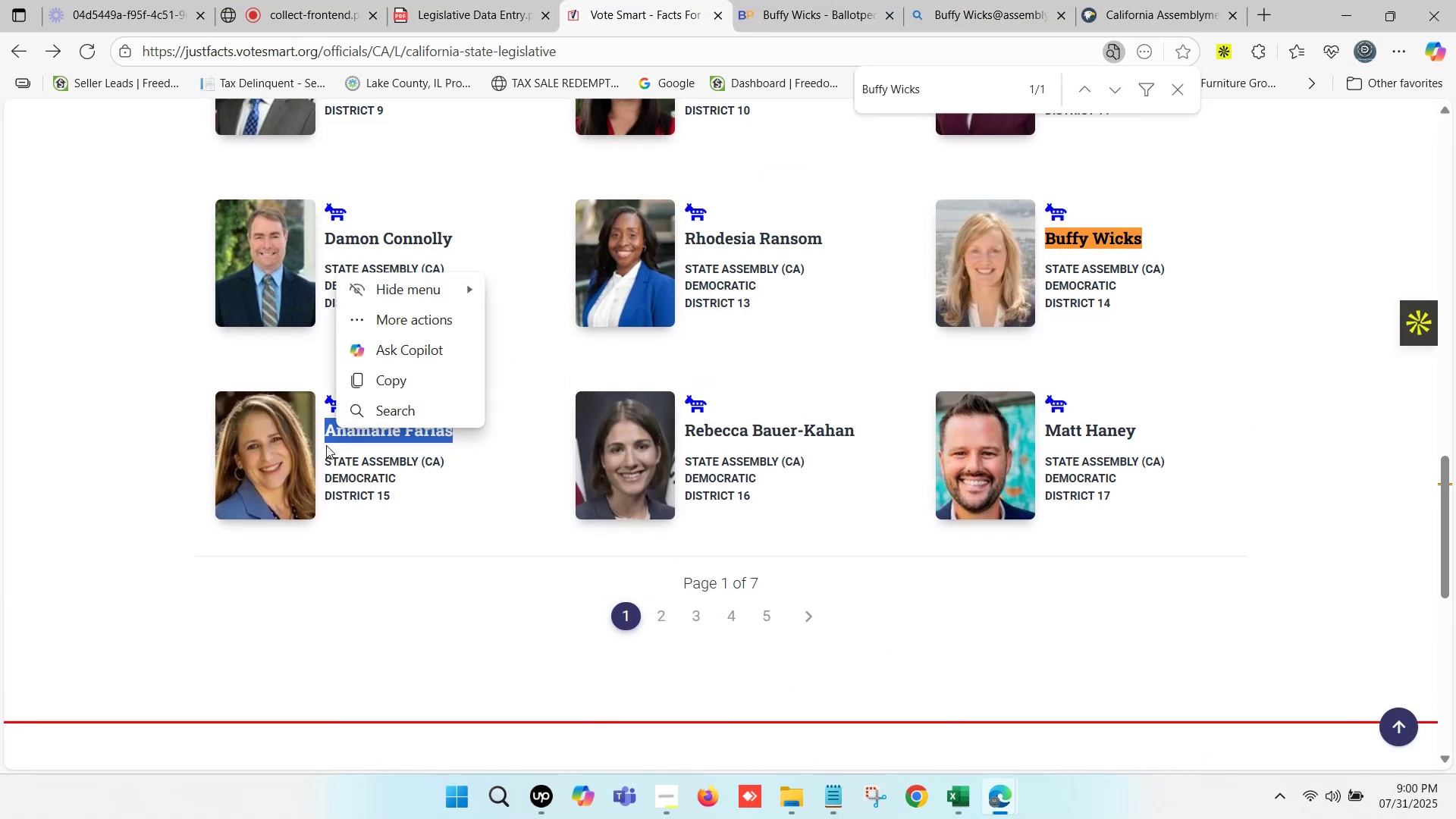 
key(Control+V)
 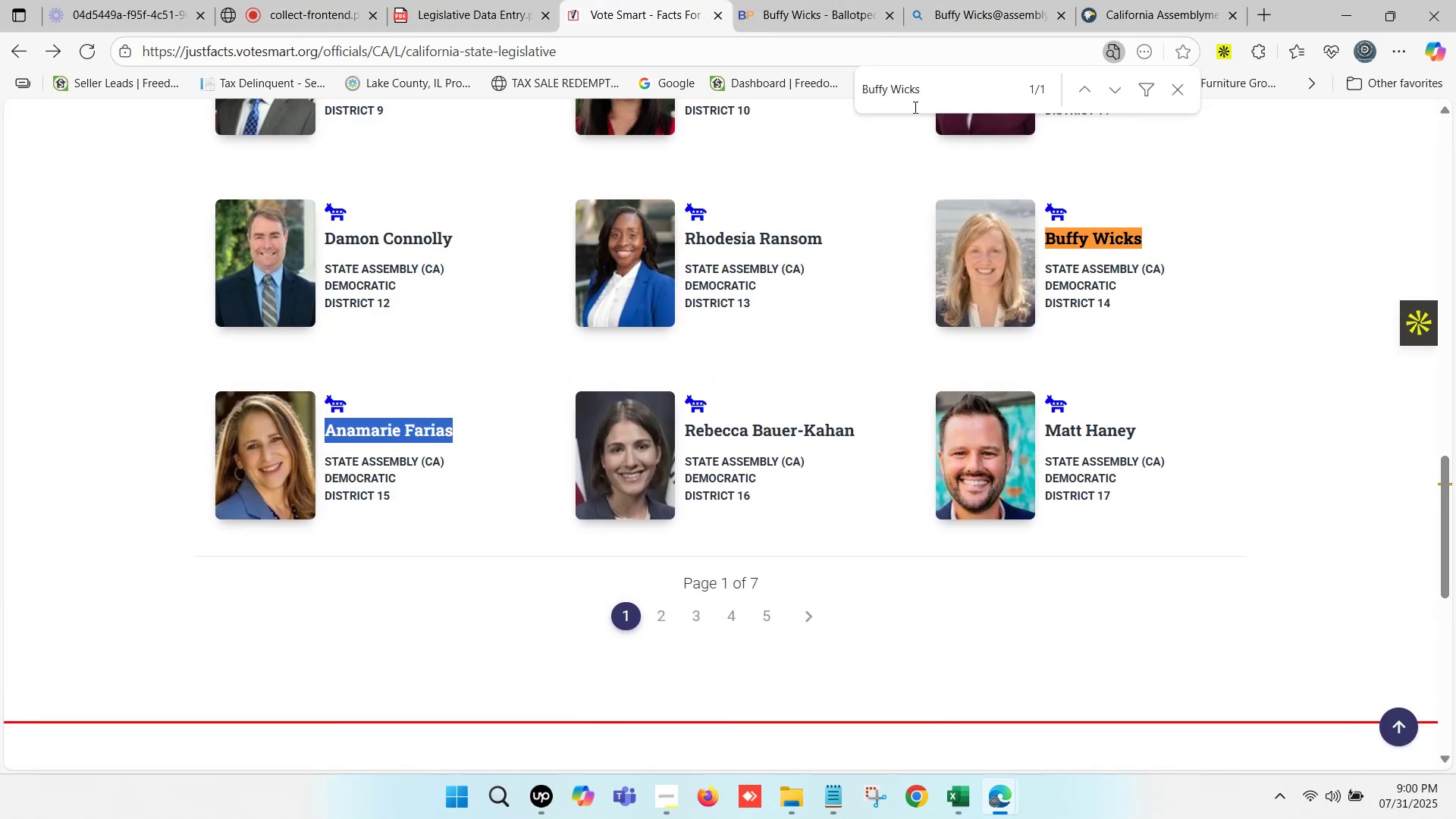 
key(Control+ControlLeft)
 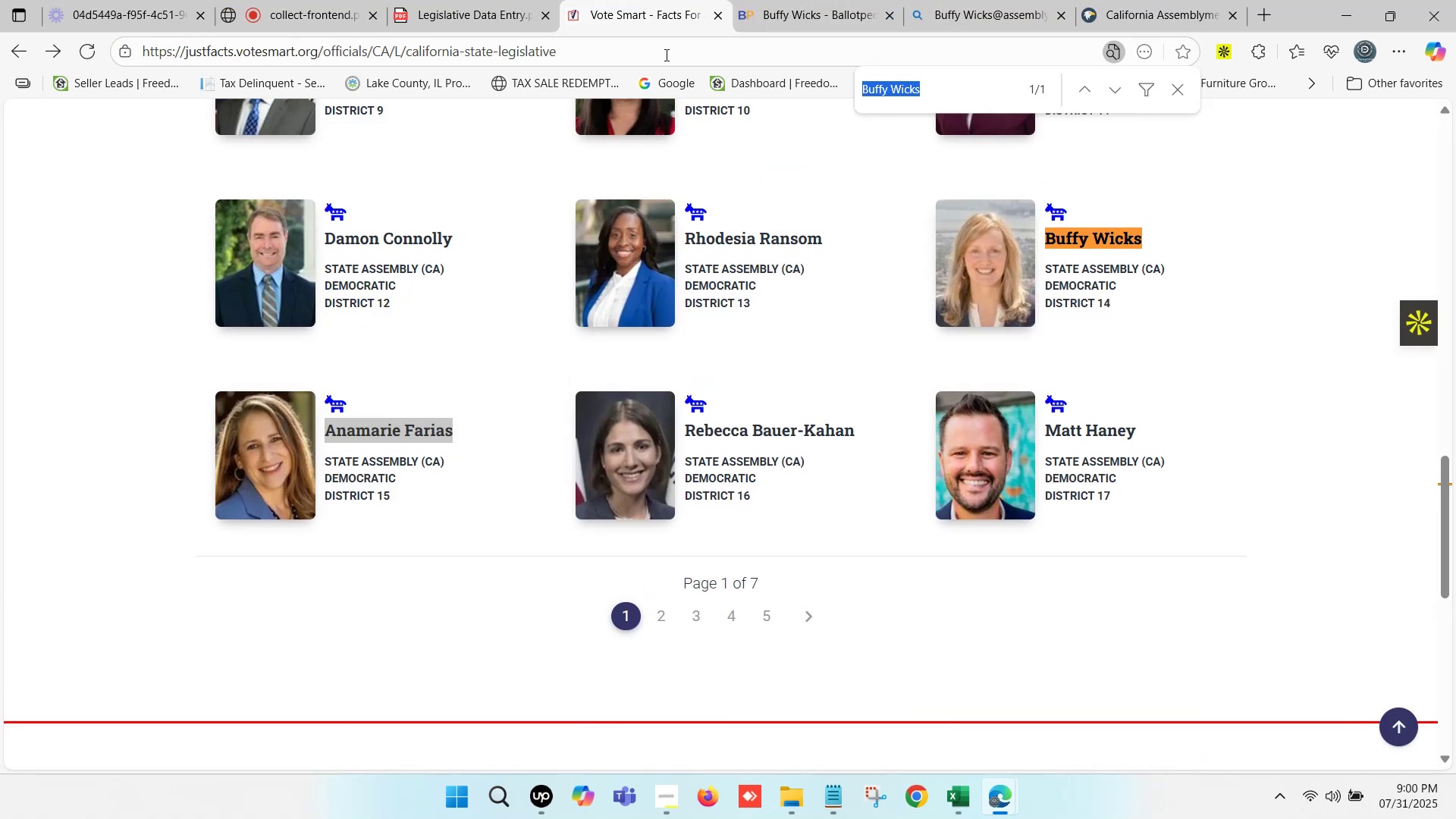 
key(Control+V)
 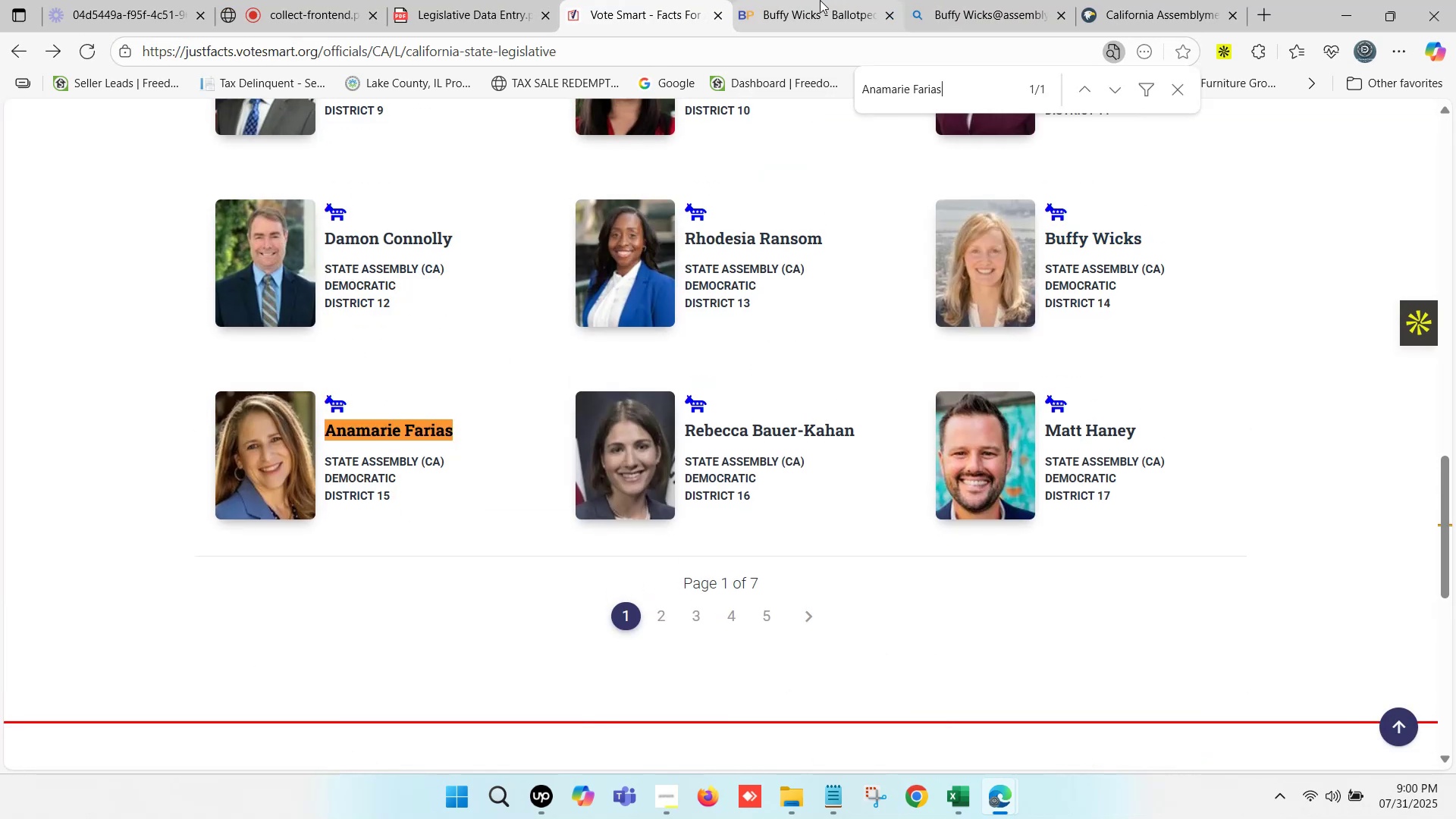 
left_click([785, 0])
 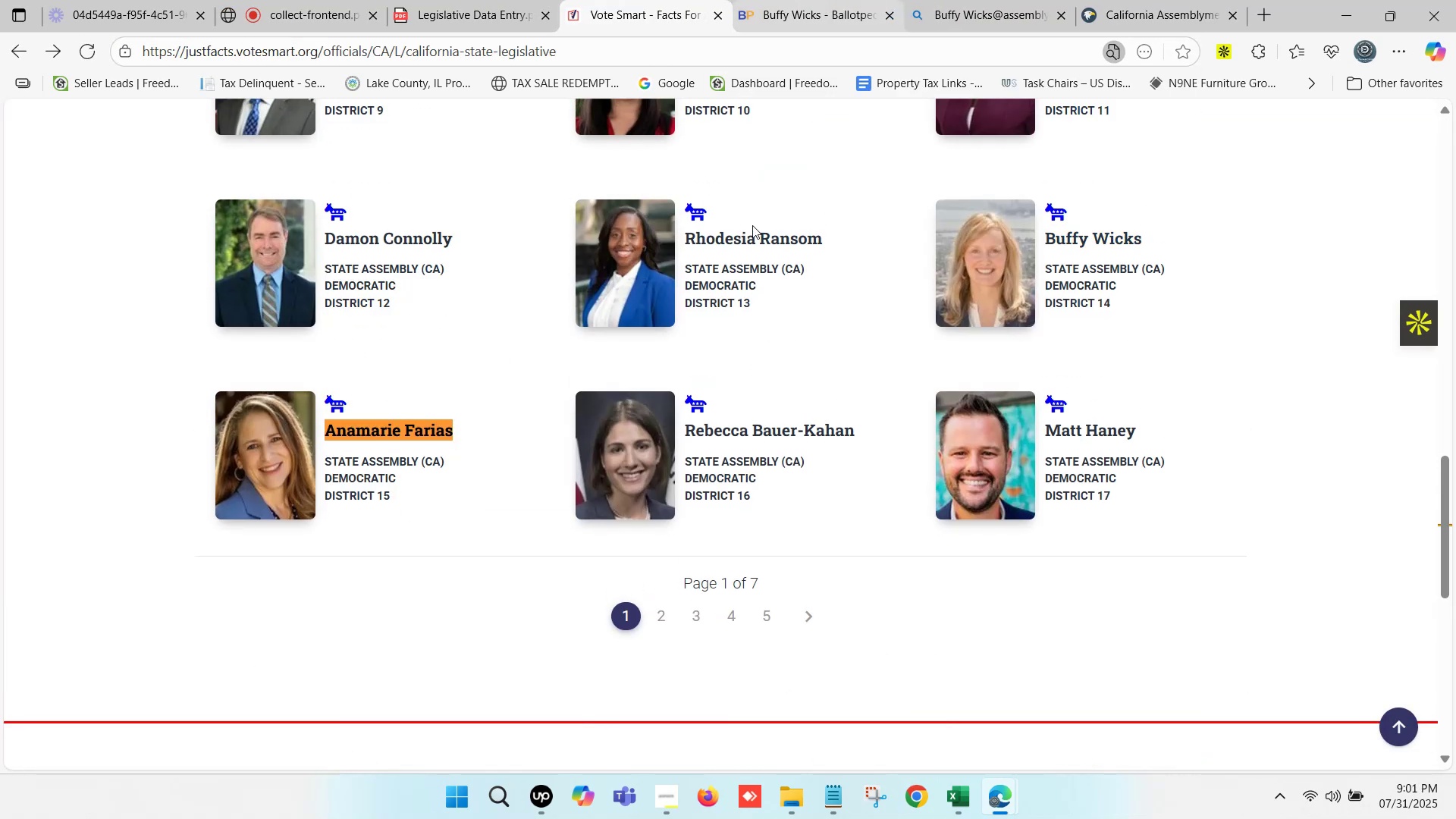 
scroll: coordinate [721, 404], scroll_direction: up, amount: 4.0
 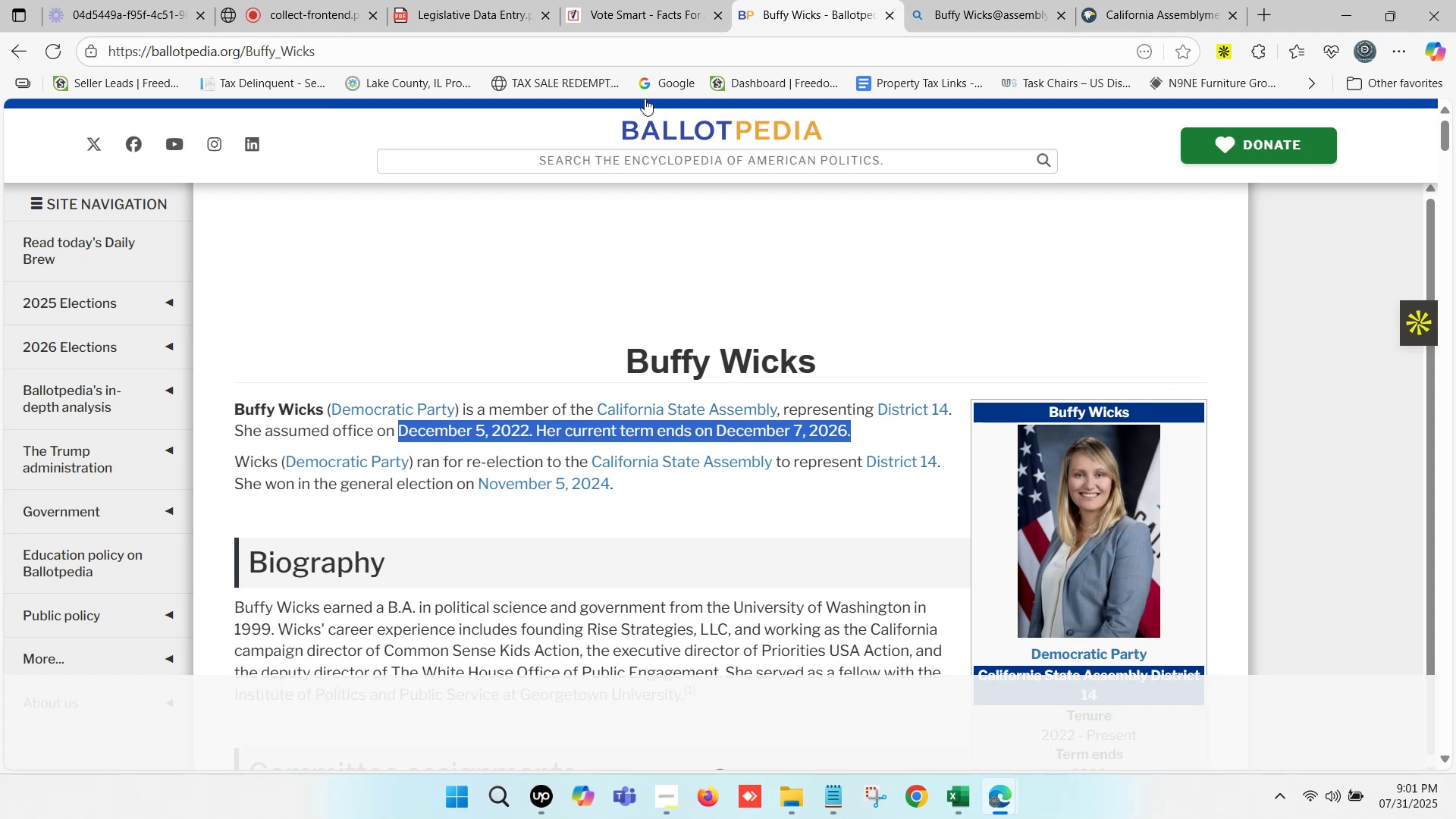 
left_click([648, 0])
 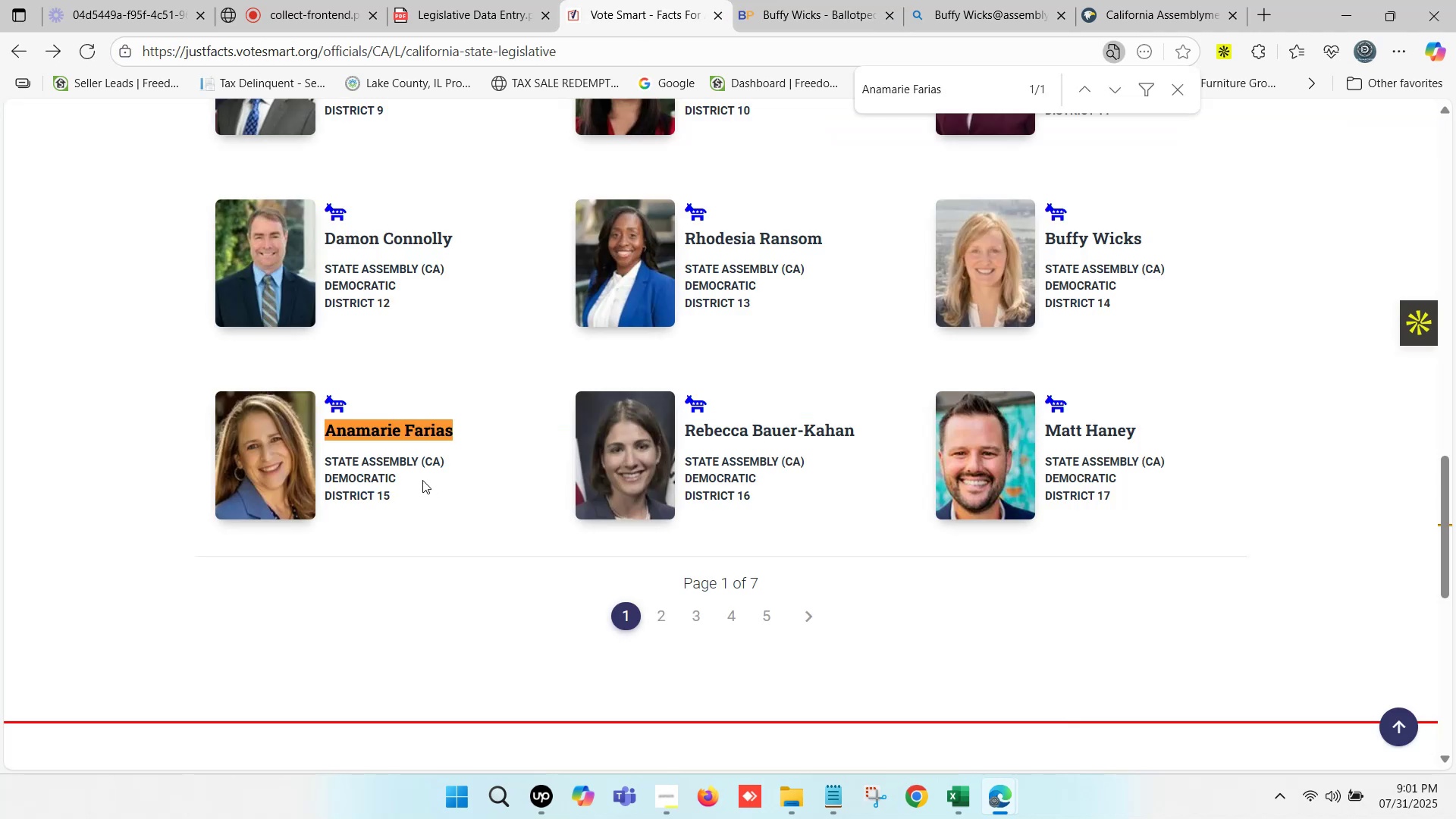 
hold_key(key=ControlLeft, duration=0.69)
left_click([403, 433])
 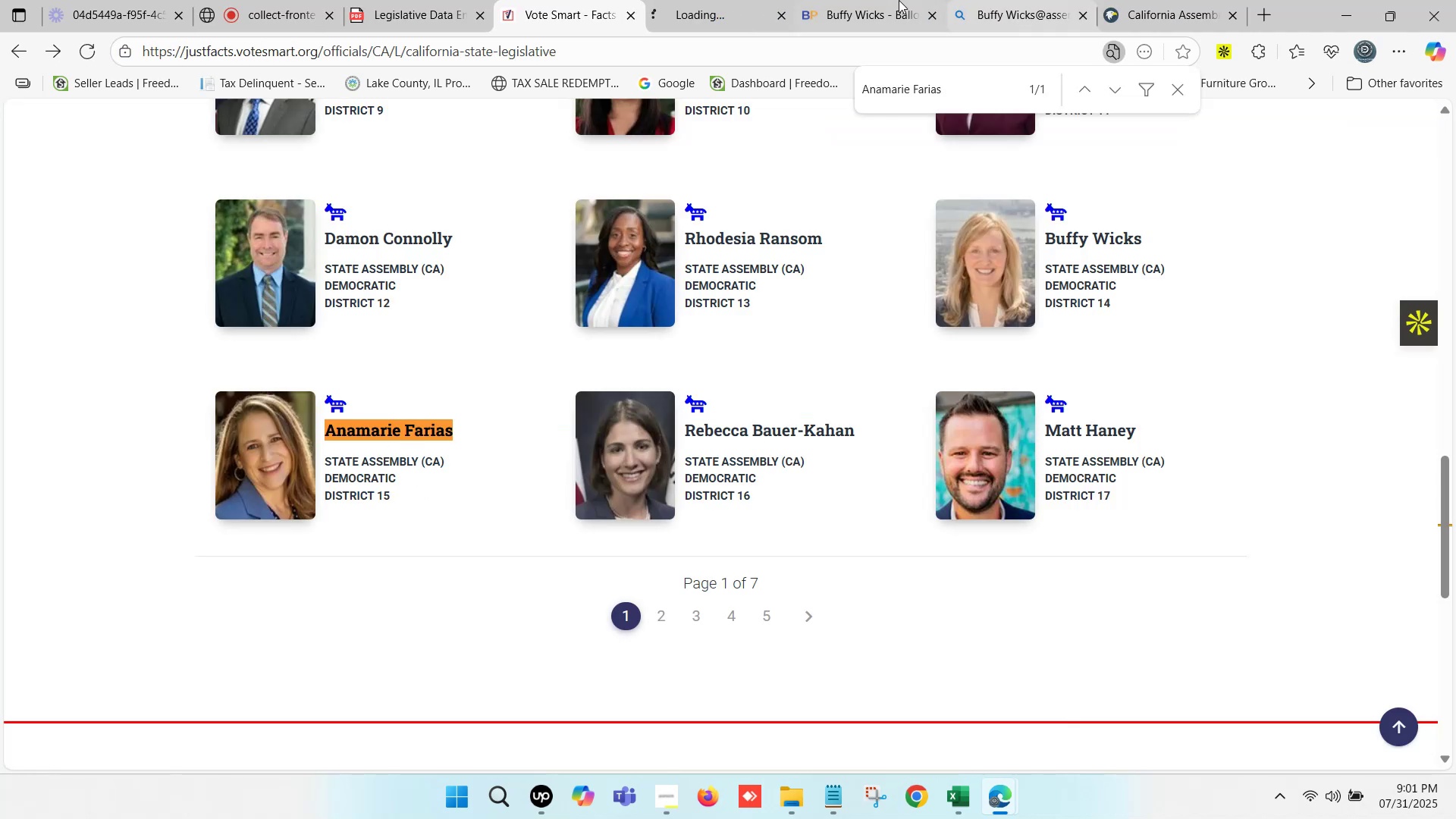 
left_click([816, 0])
 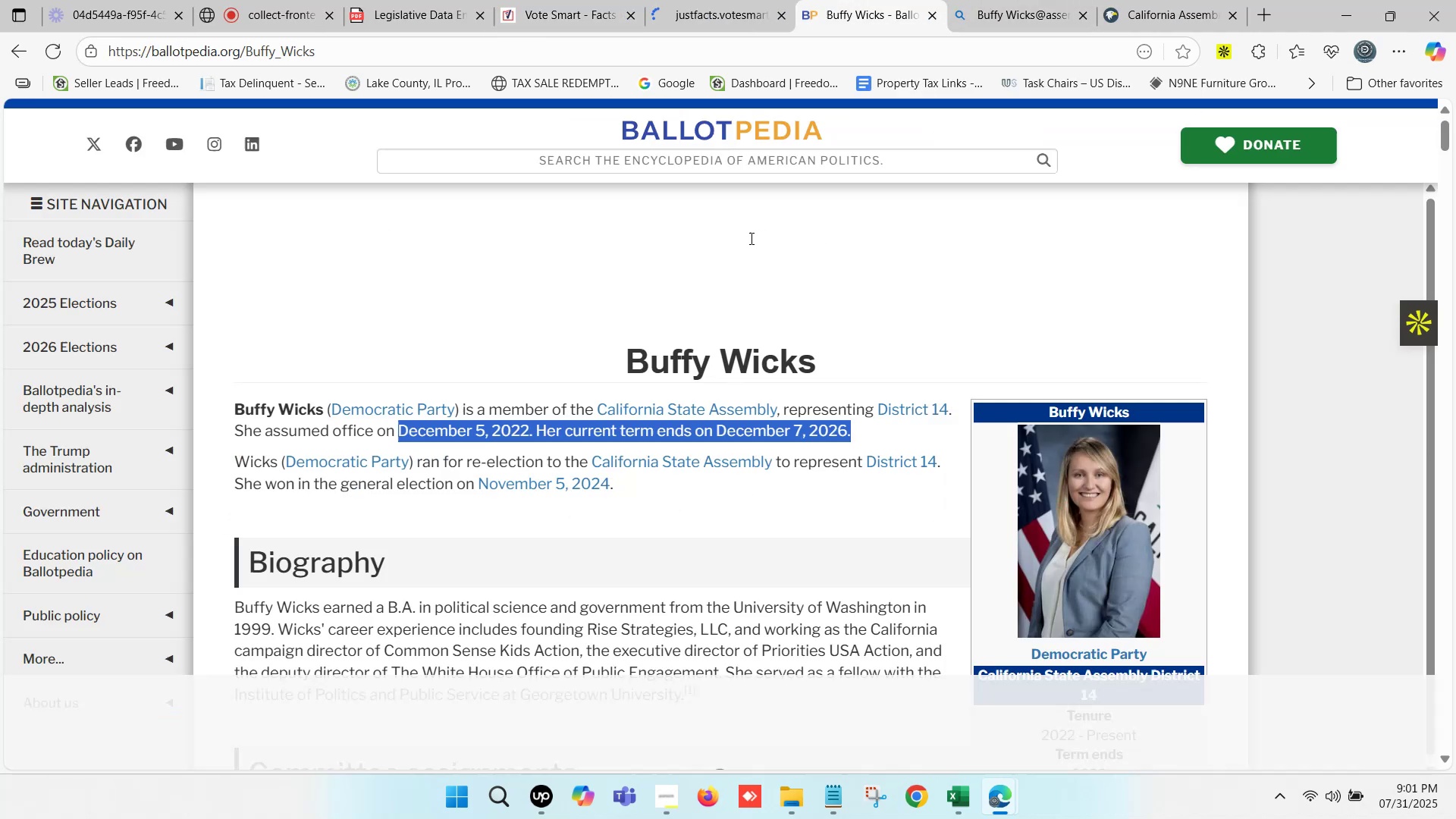 
scroll: coordinate [660, 358], scroll_direction: up, amount: 9.0
 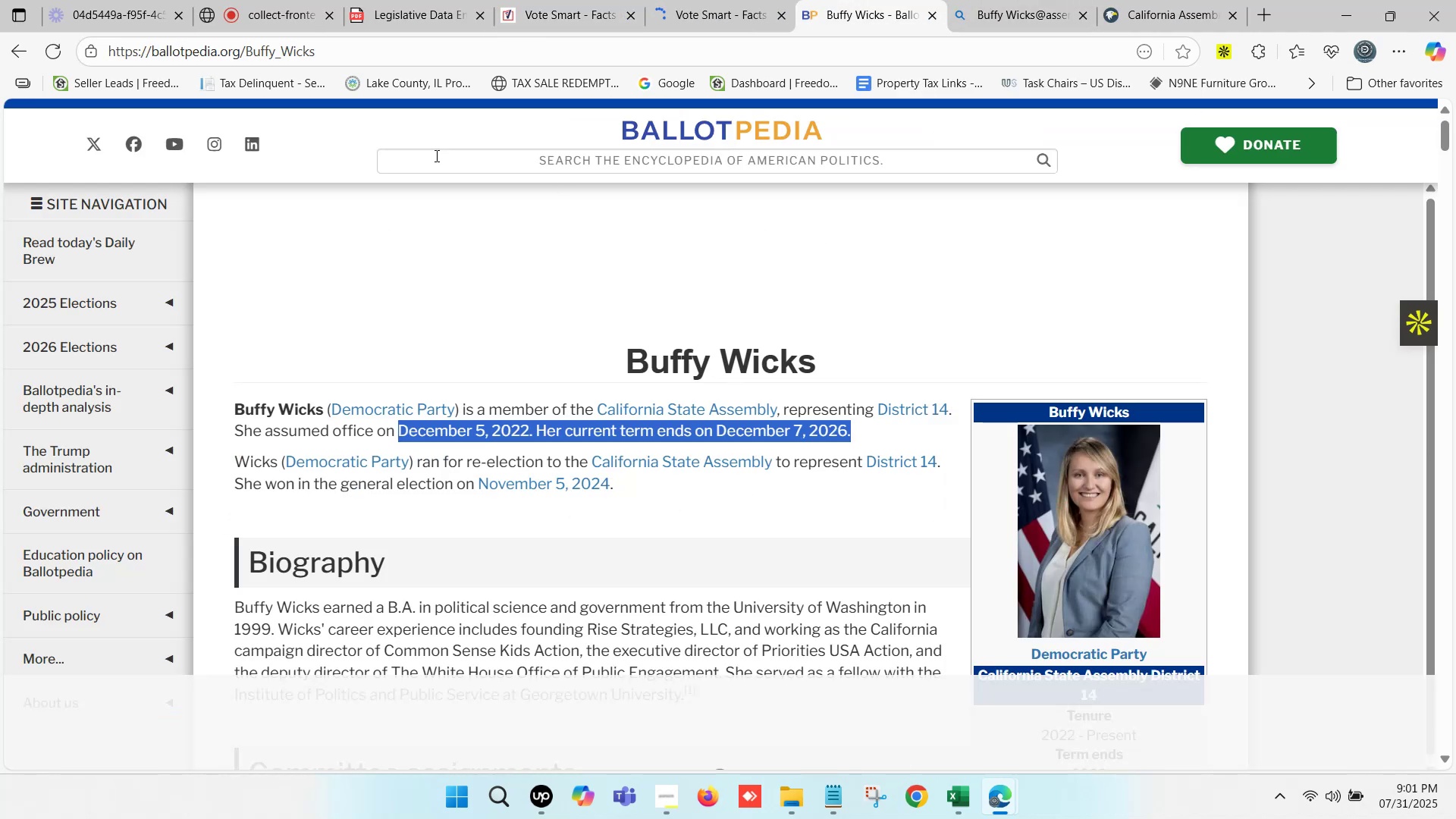 
key(Control+ControlLeft)
 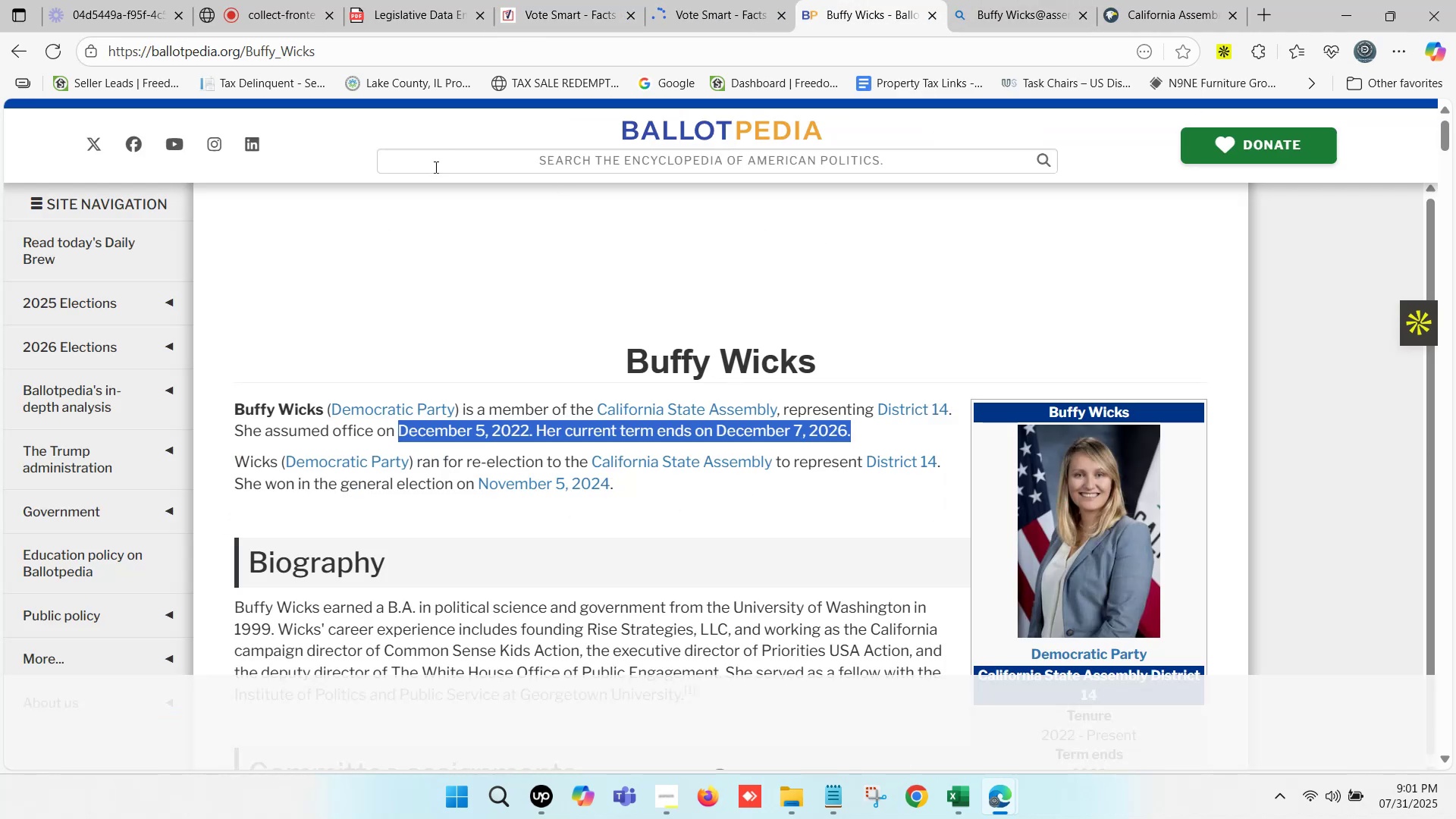 
left_click([435, 167])
 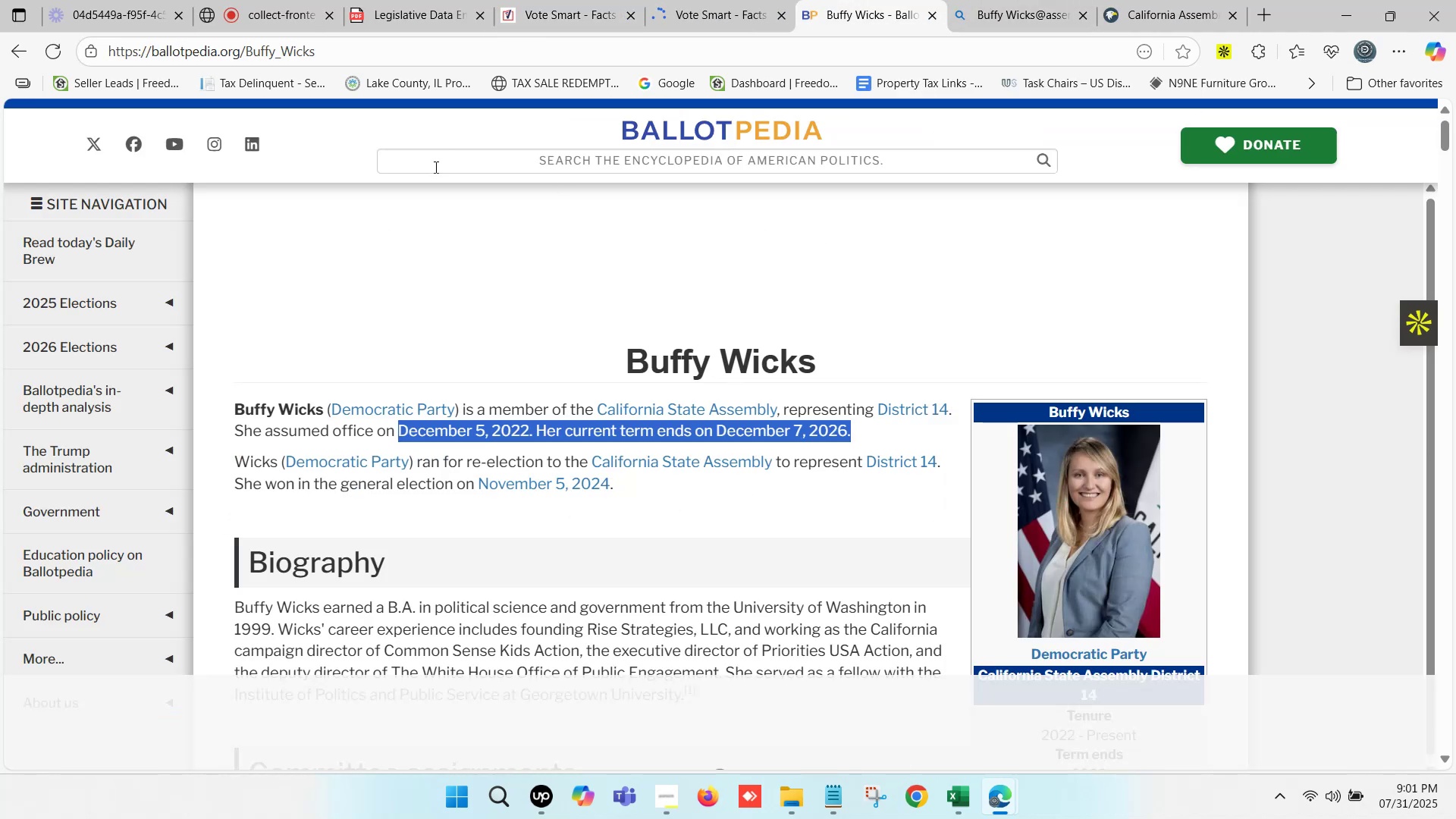 
key(Control+V)
 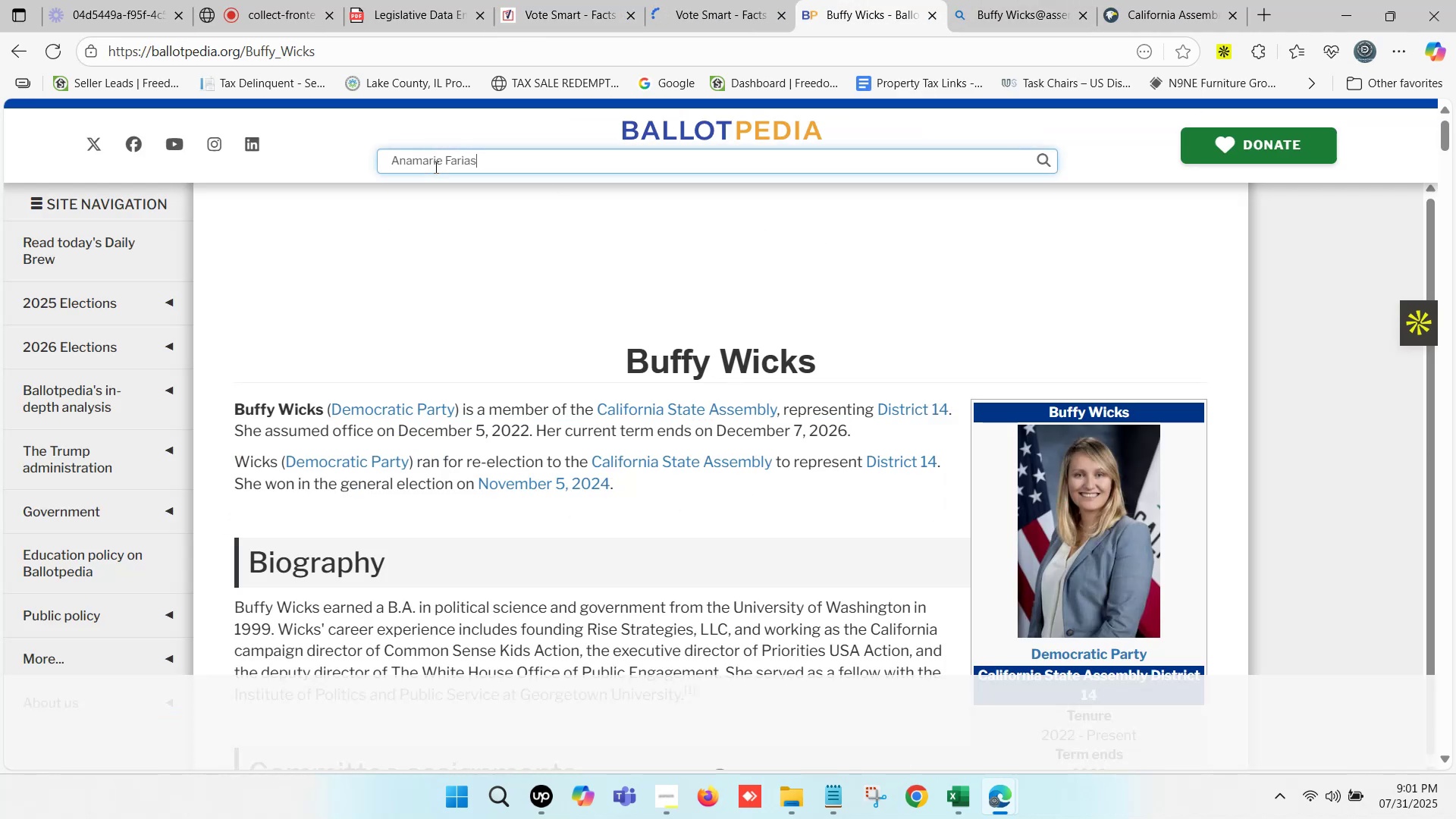 
key(Enter)
 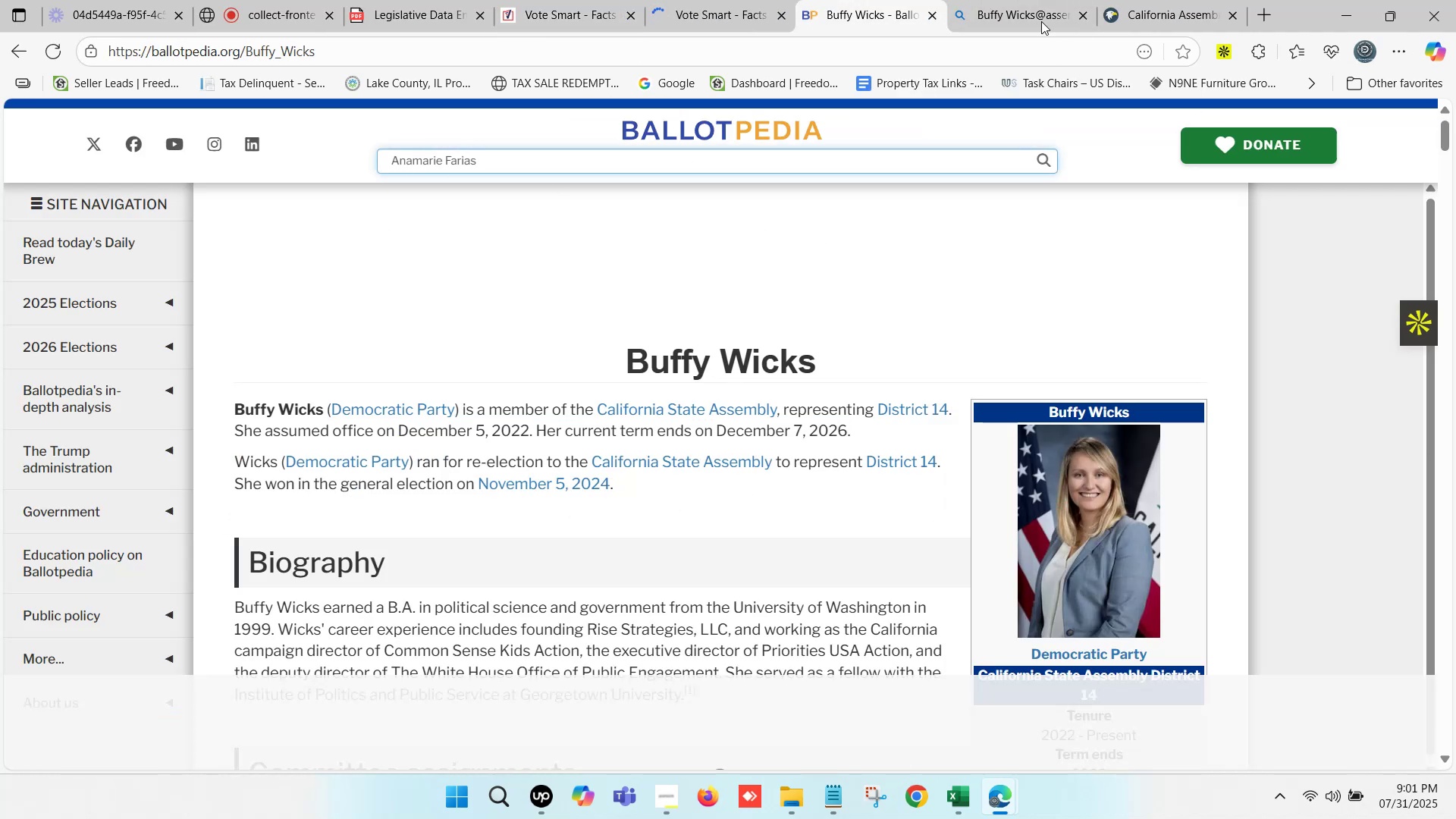 
left_click([993, 0])
 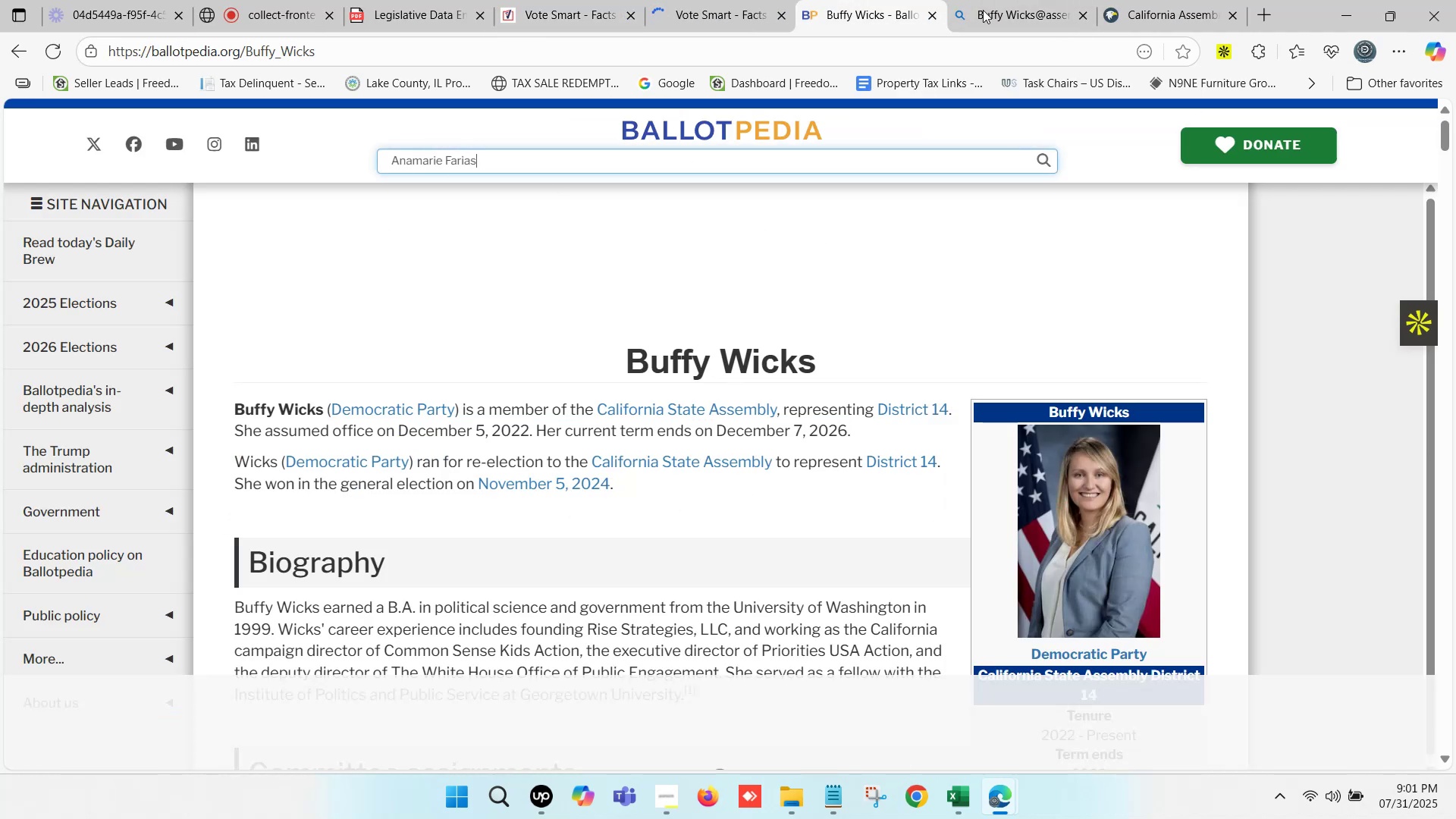 
scroll: coordinate [364, 246], scroll_direction: up, amount: 20.0
 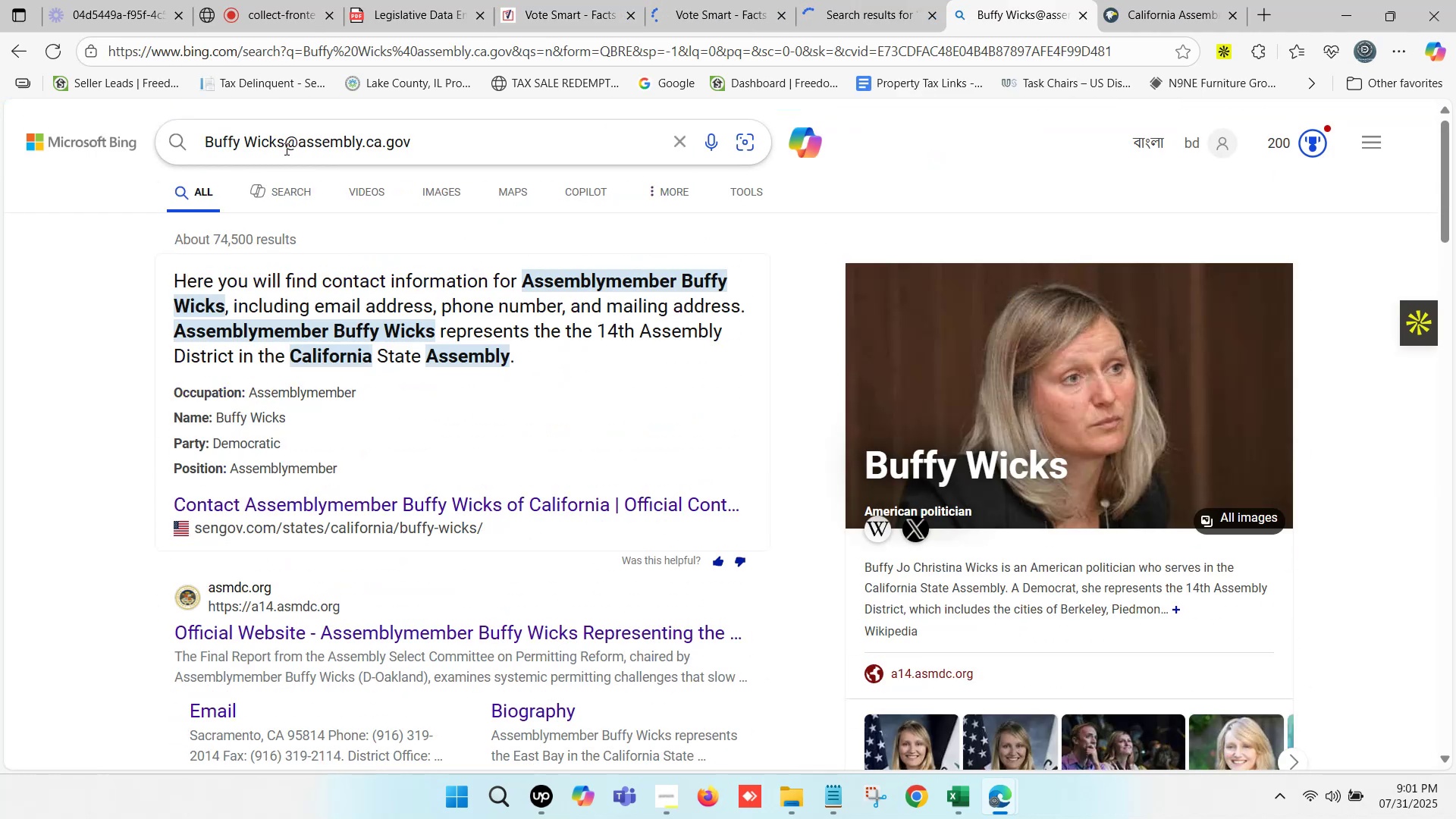 
key(Control+ControlLeft)
 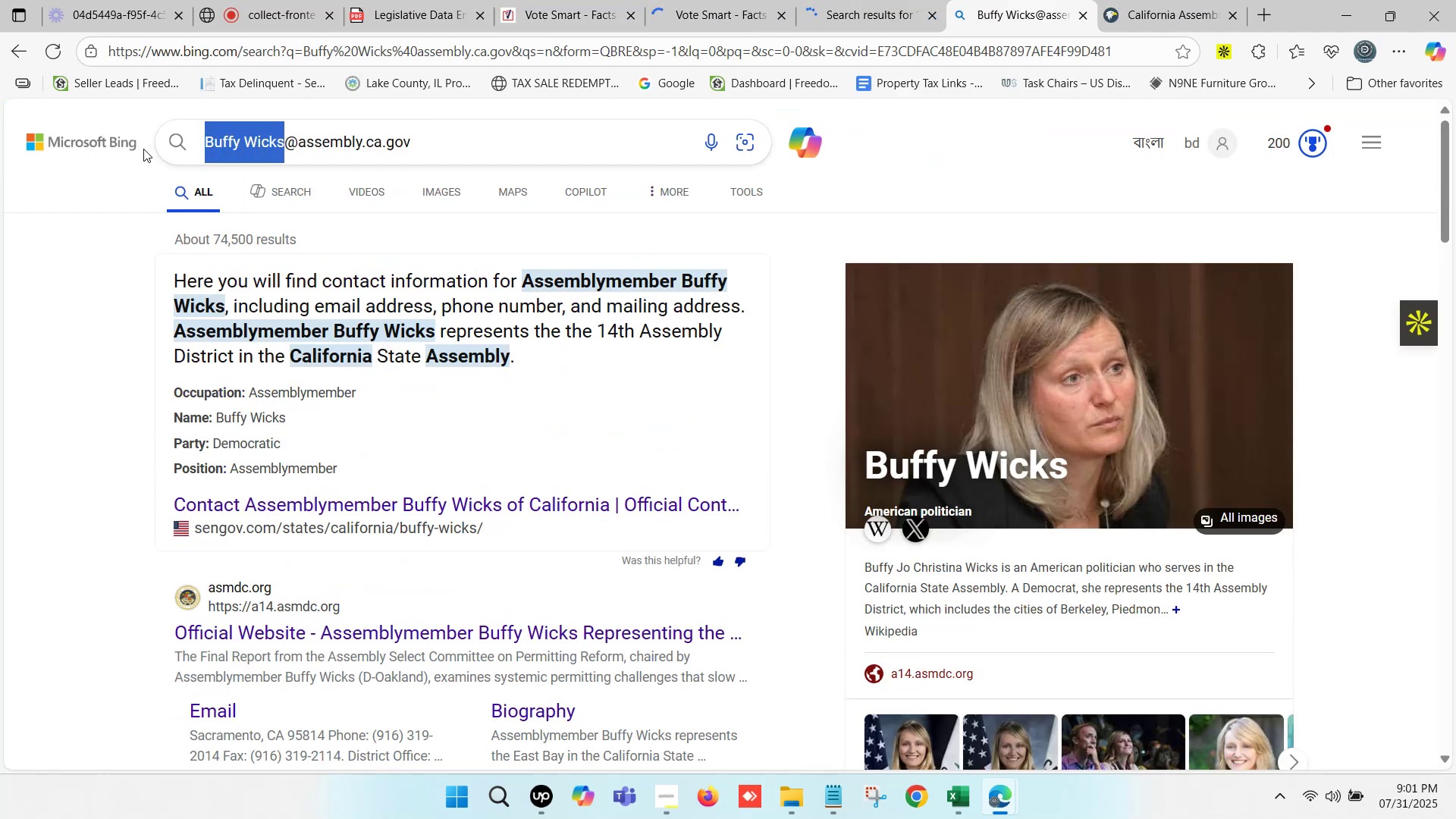 
key(Control+V)
 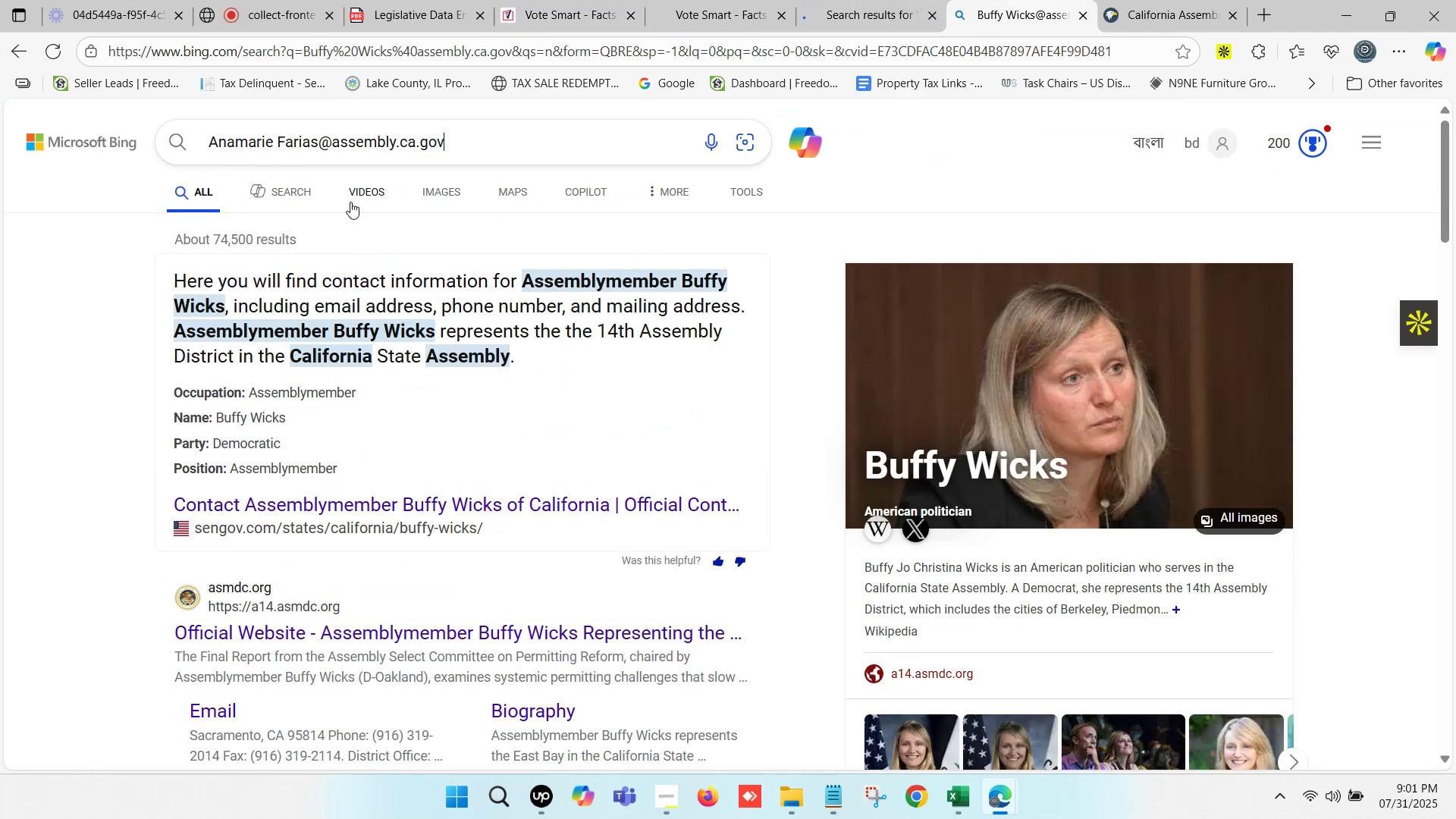 
key(Enter)
 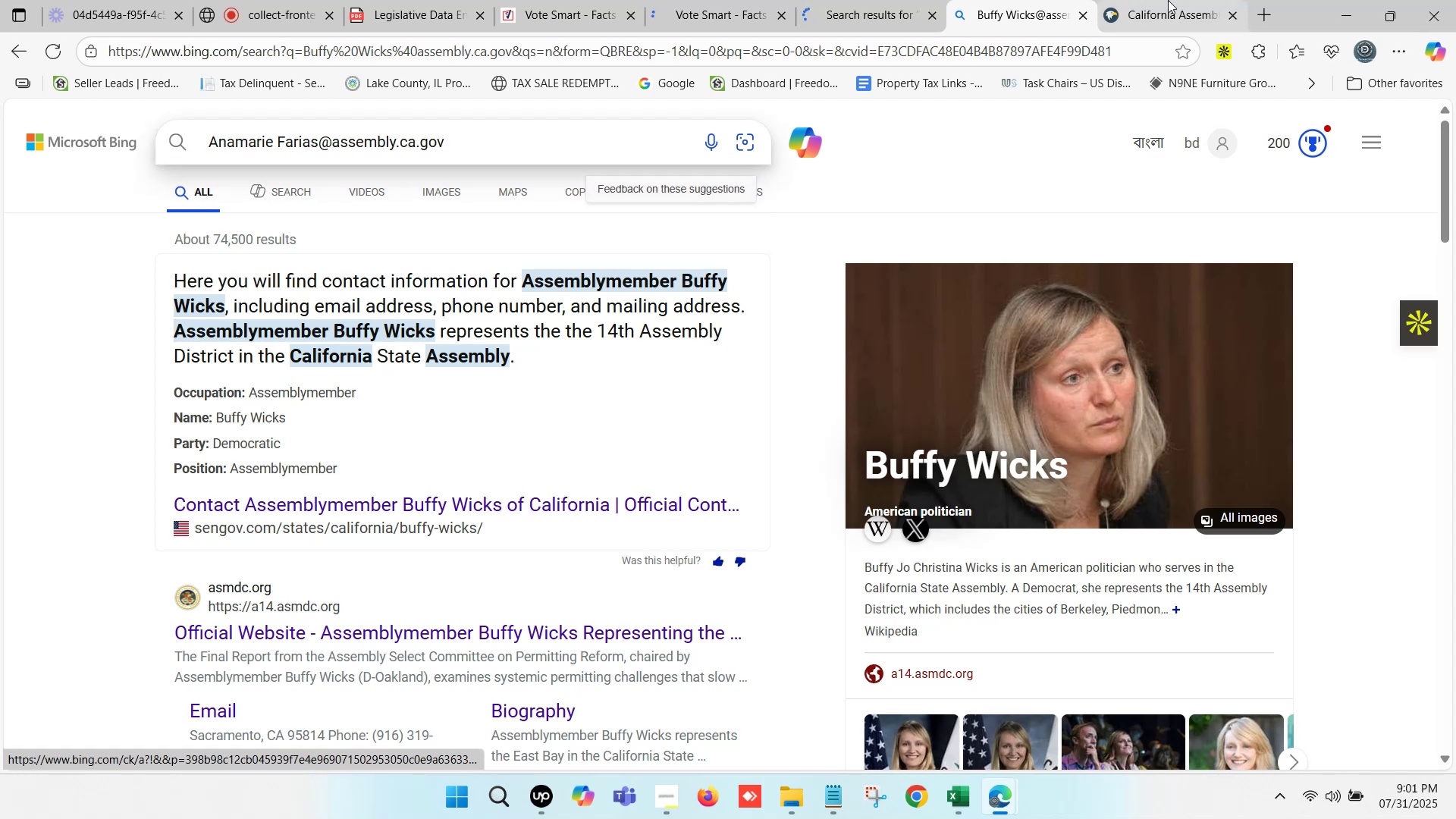 
double_click([1172, 0])
 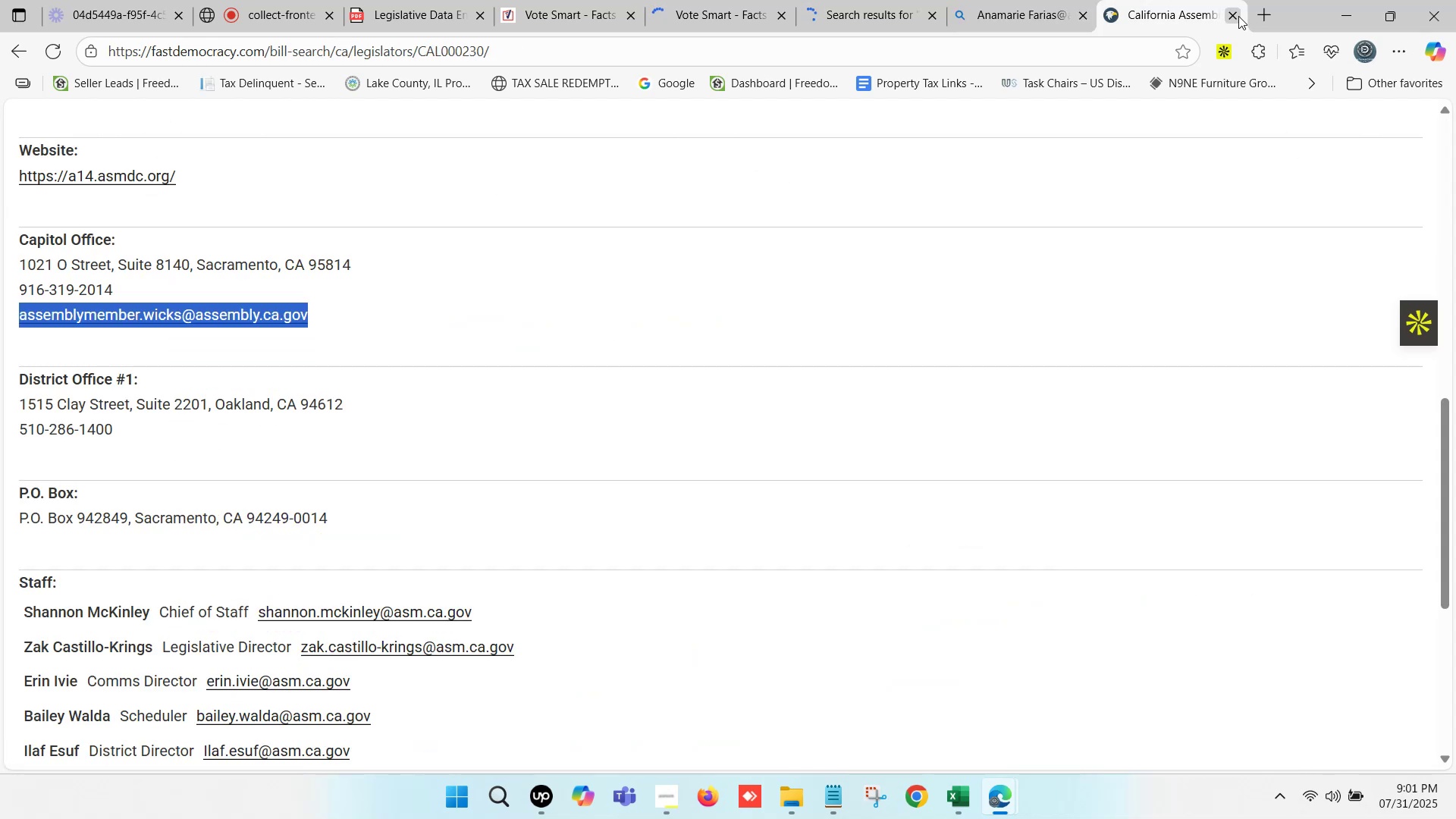 
left_click([1238, 16])
 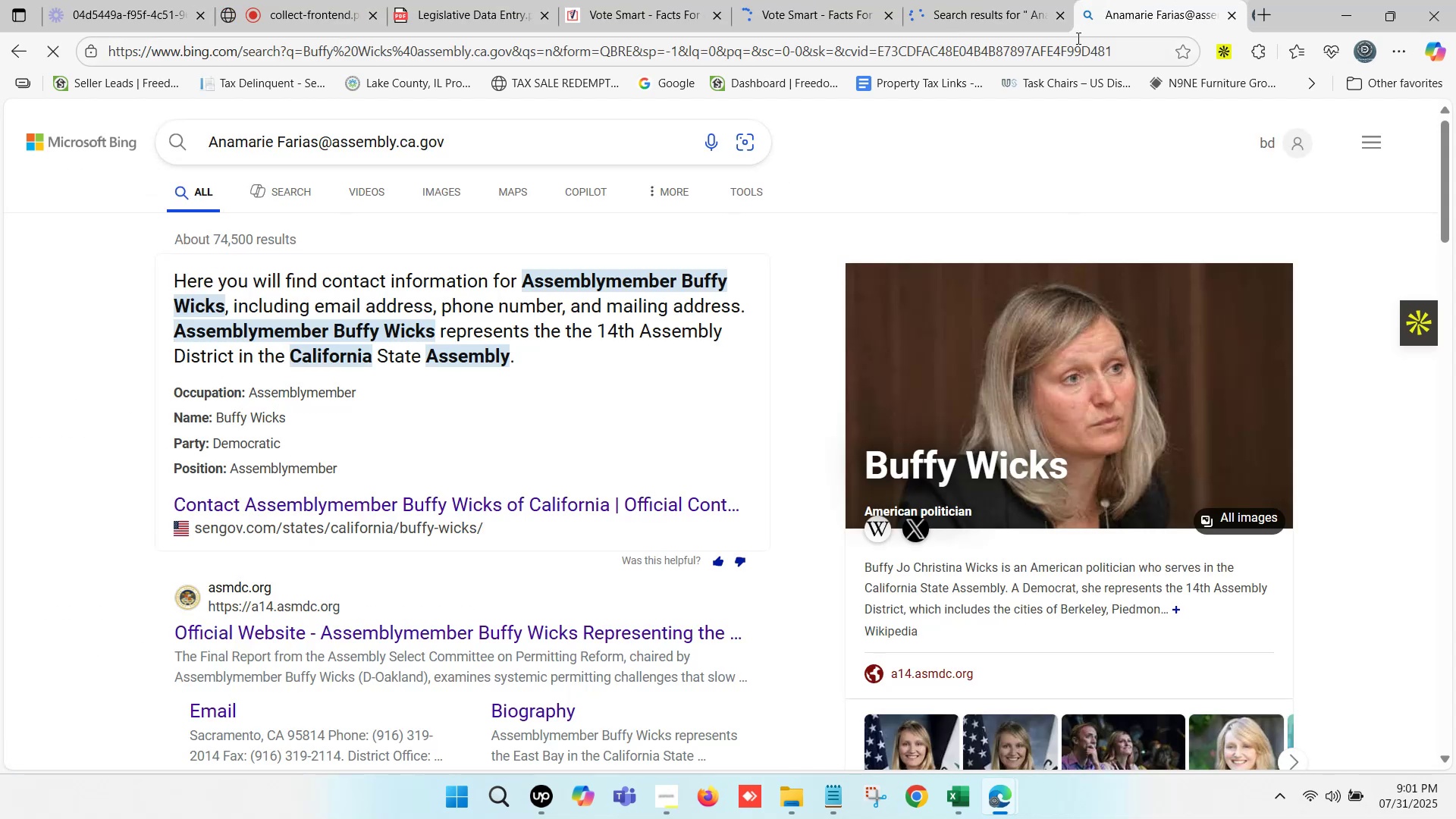 
left_click([1161, 0])
 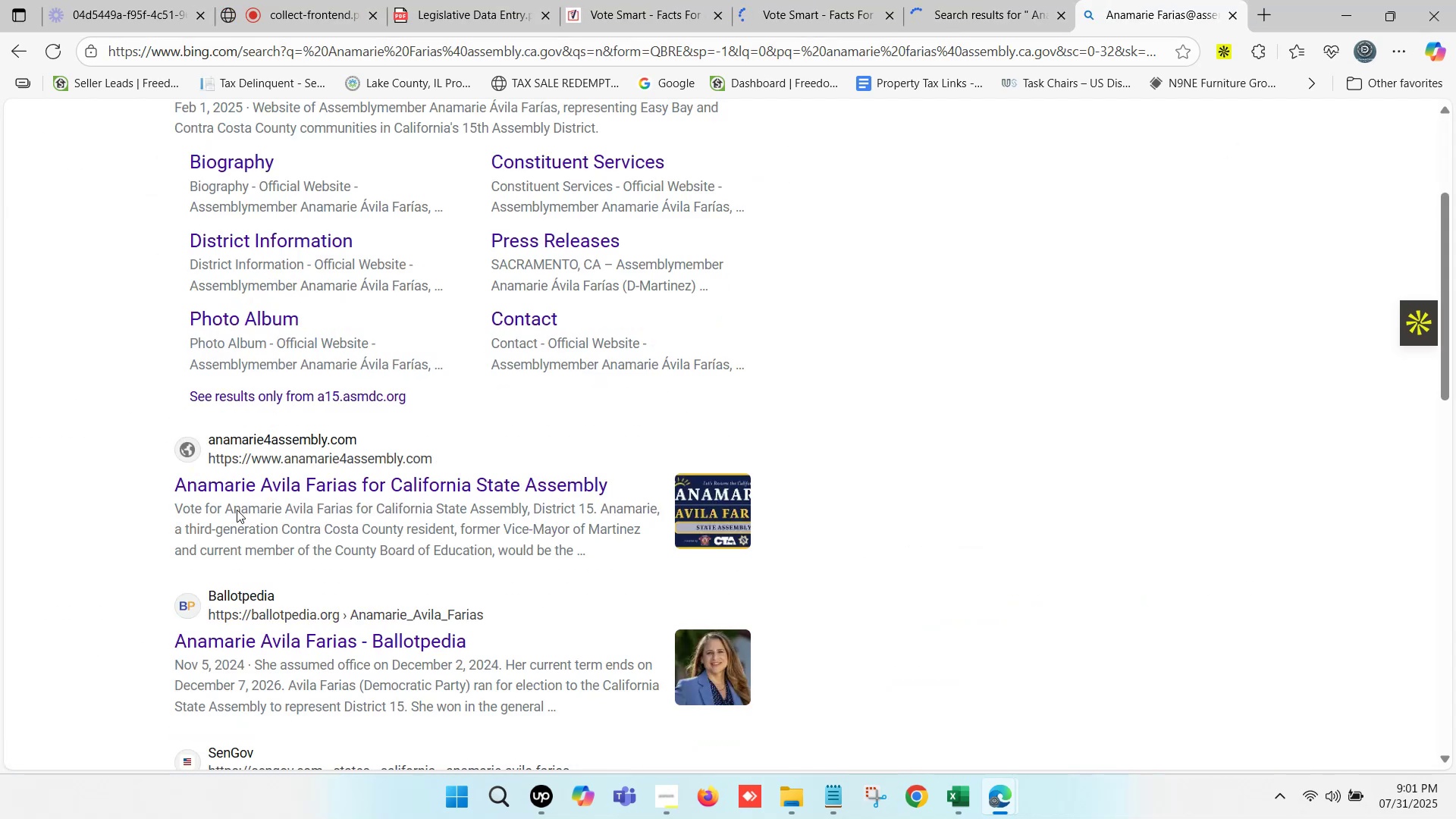 
scroll: coordinate [224, 406], scroll_direction: down, amount: 5.0
 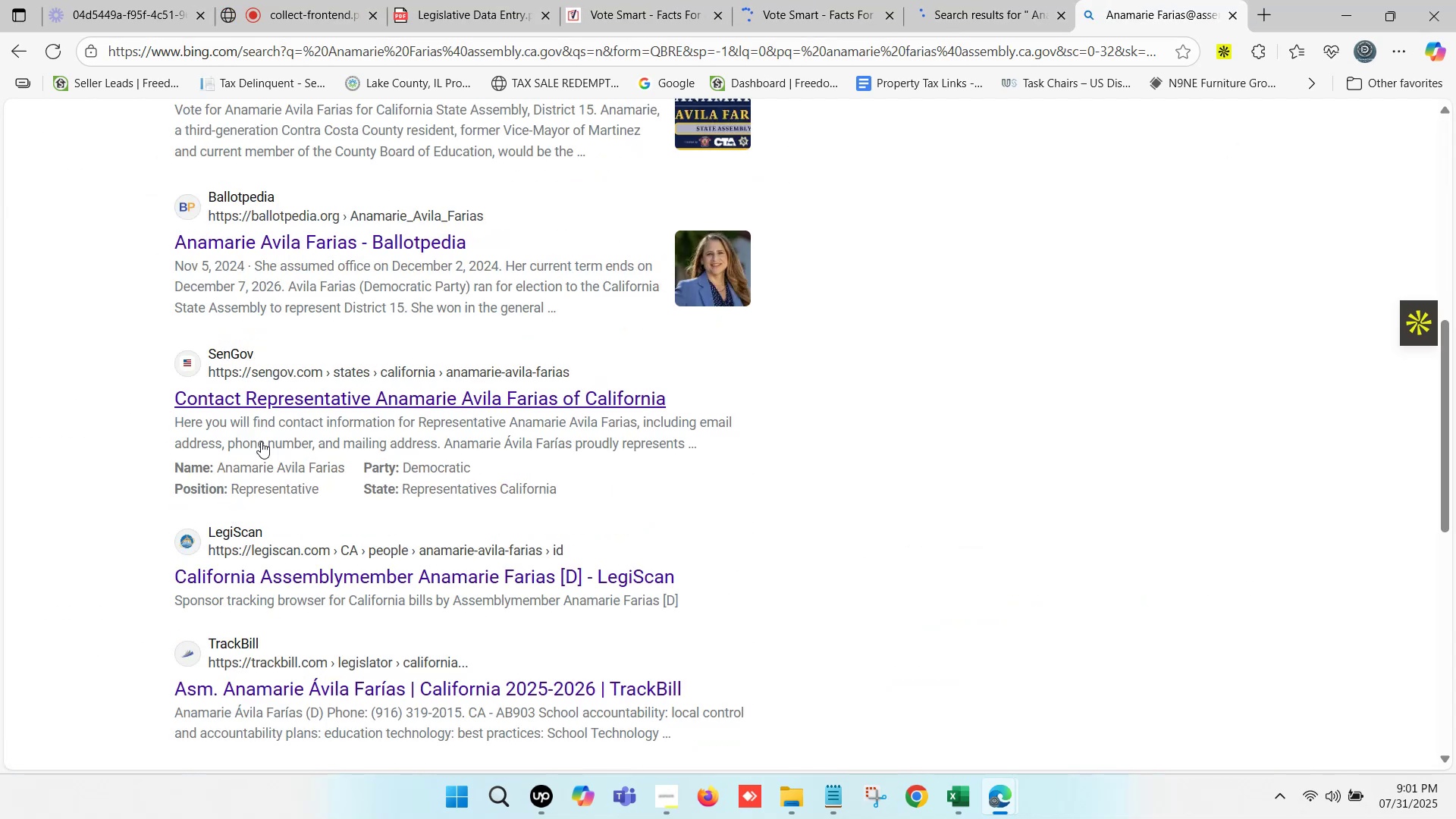 
scroll: coordinate [265, 331], scroll_direction: up, amount: 2.0
 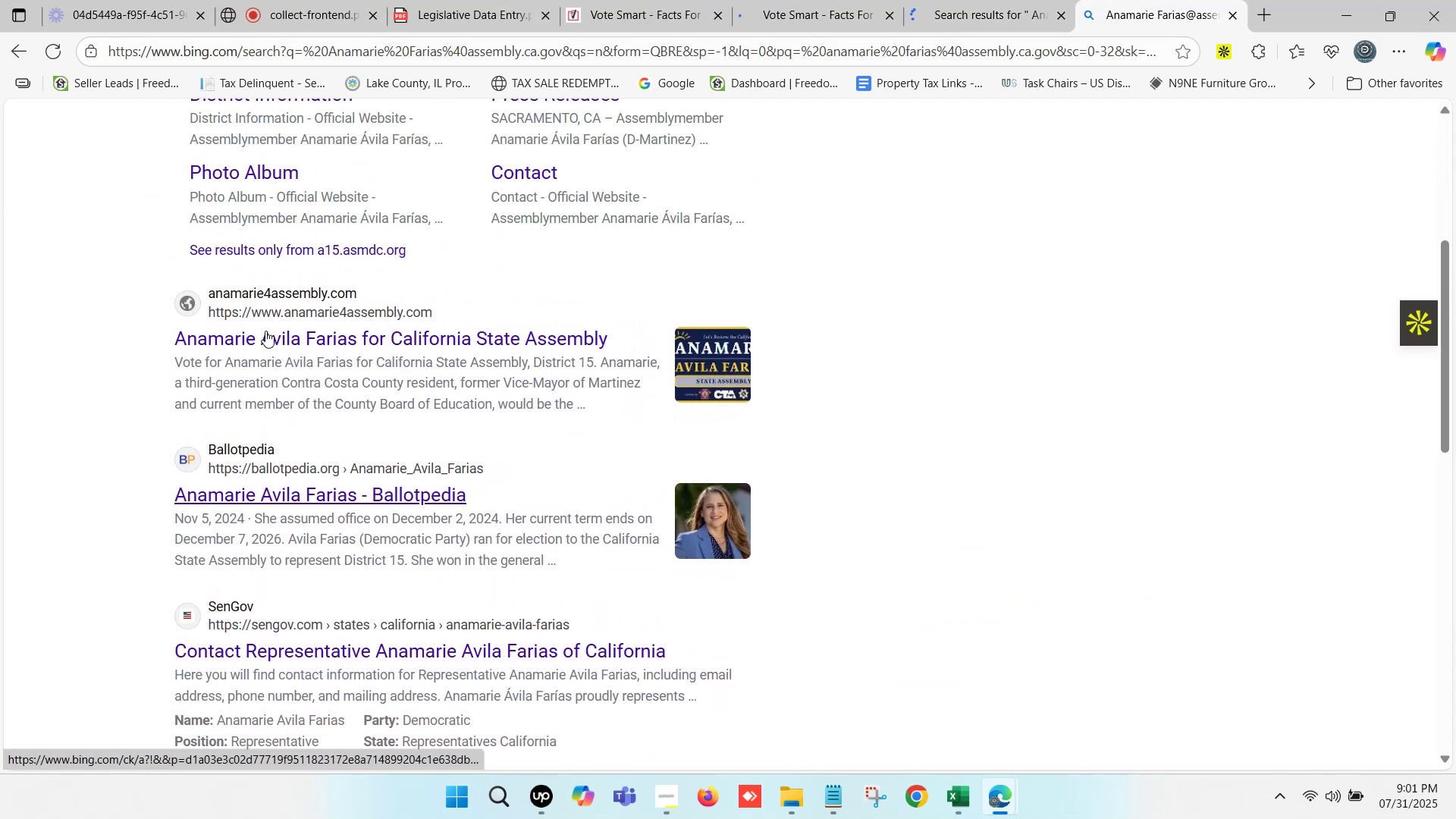 
scroll: coordinate [301, 598], scroll_direction: down, amount: 8.0
 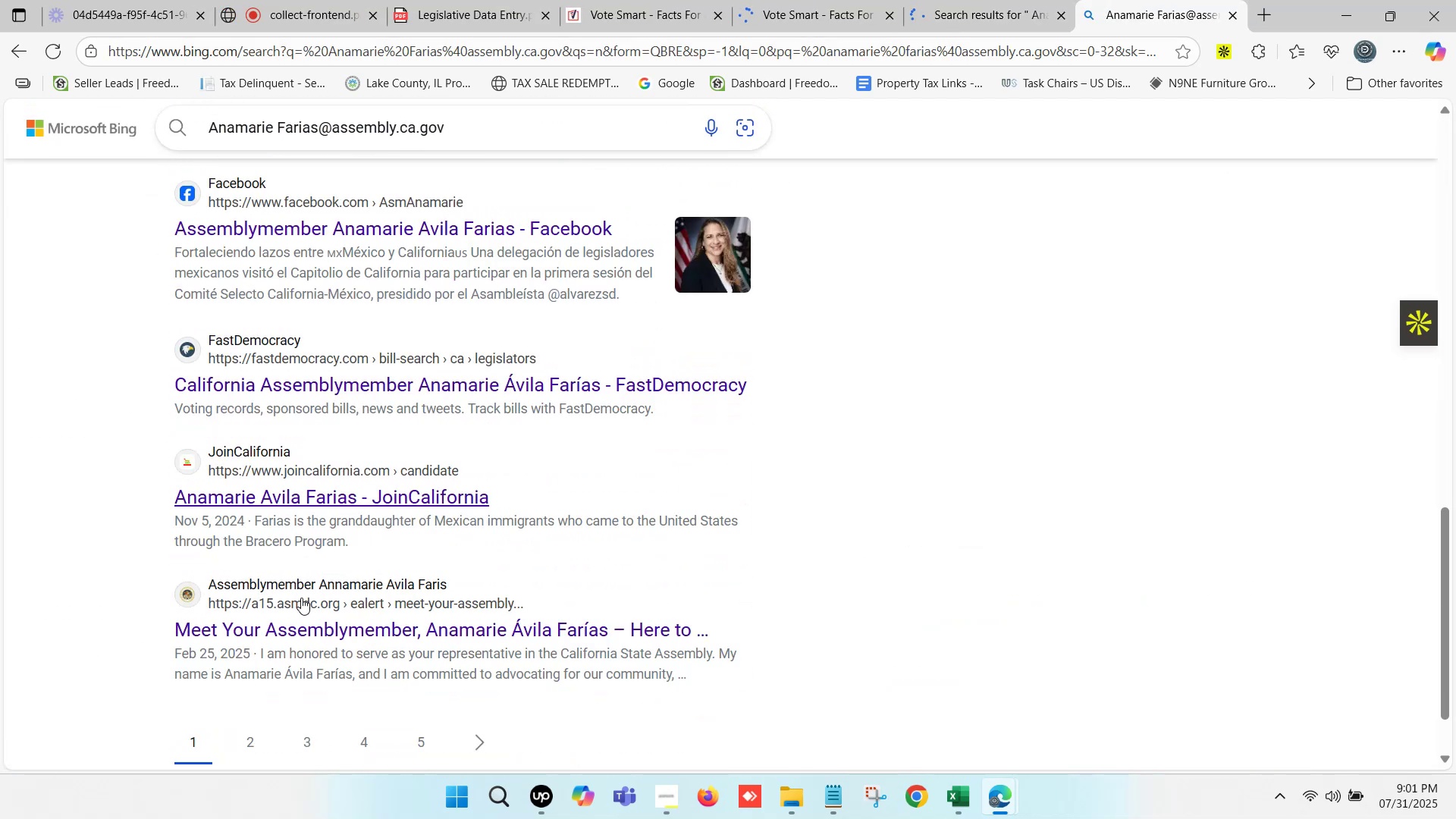 
scroll: coordinate [298, 582], scroll_direction: up, amount: 7.0
 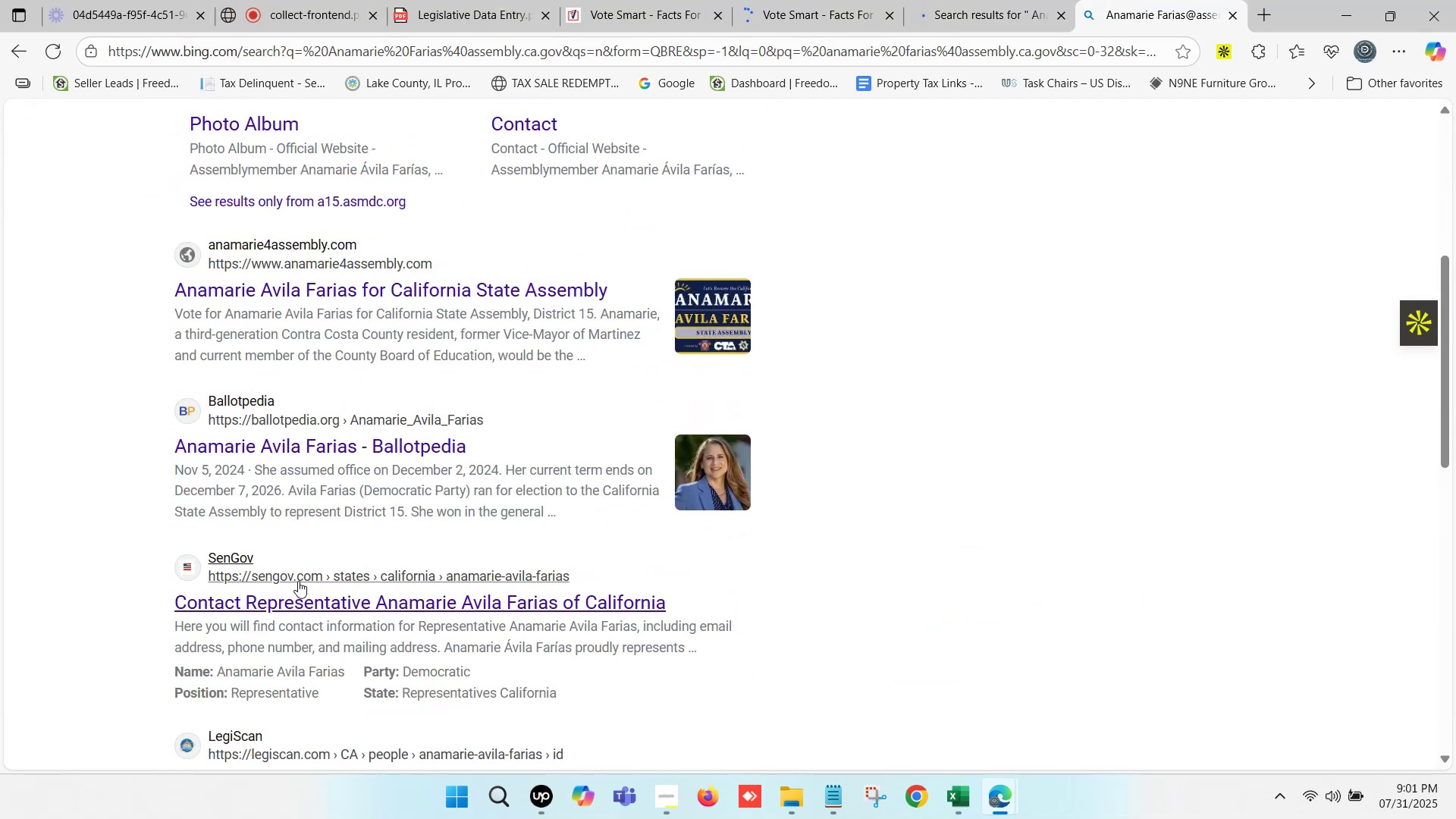 
scroll: coordinate [298, 581], scroll_direction: down, amount: 5.0
 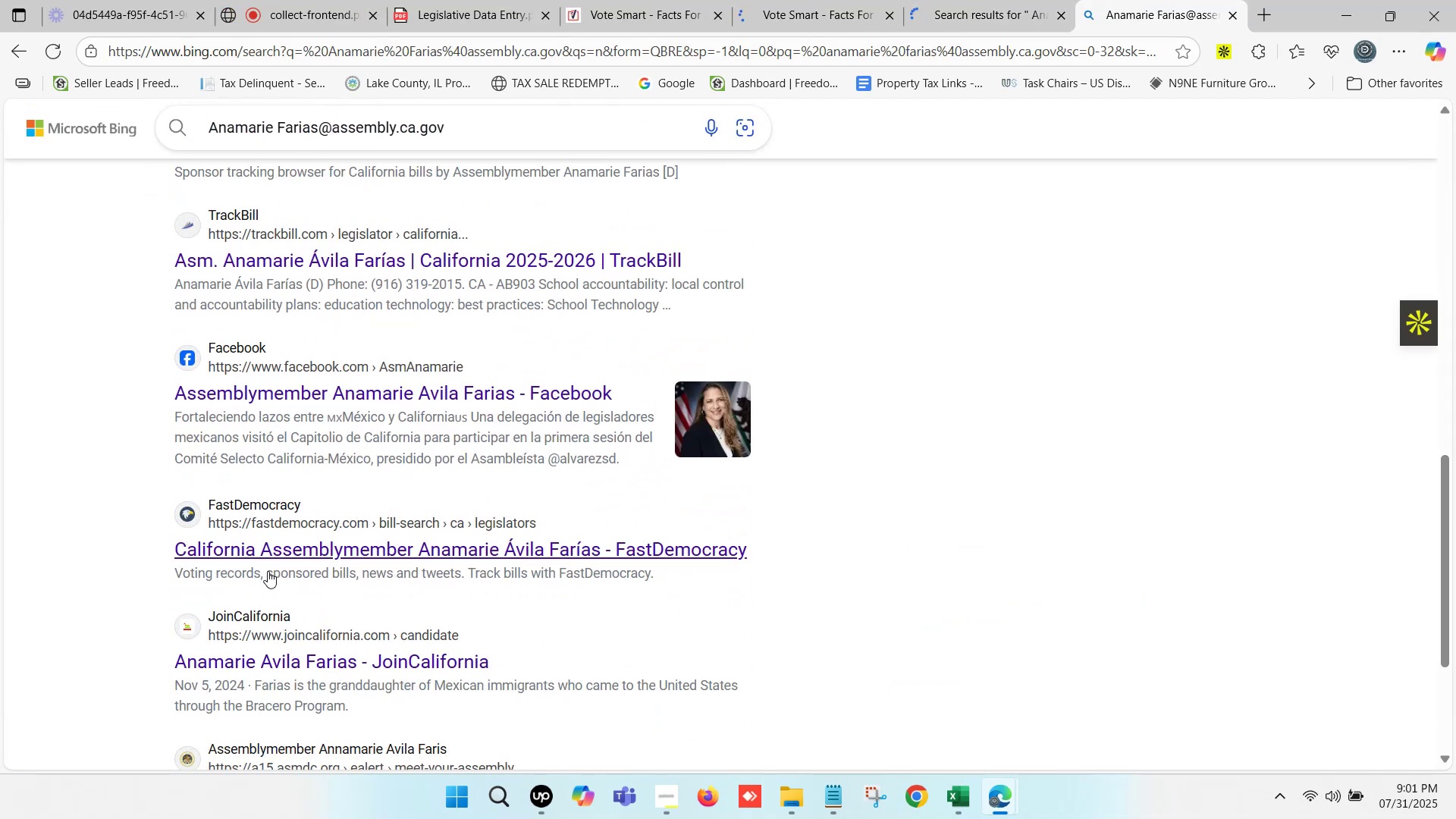 
left_click([270, 562])
 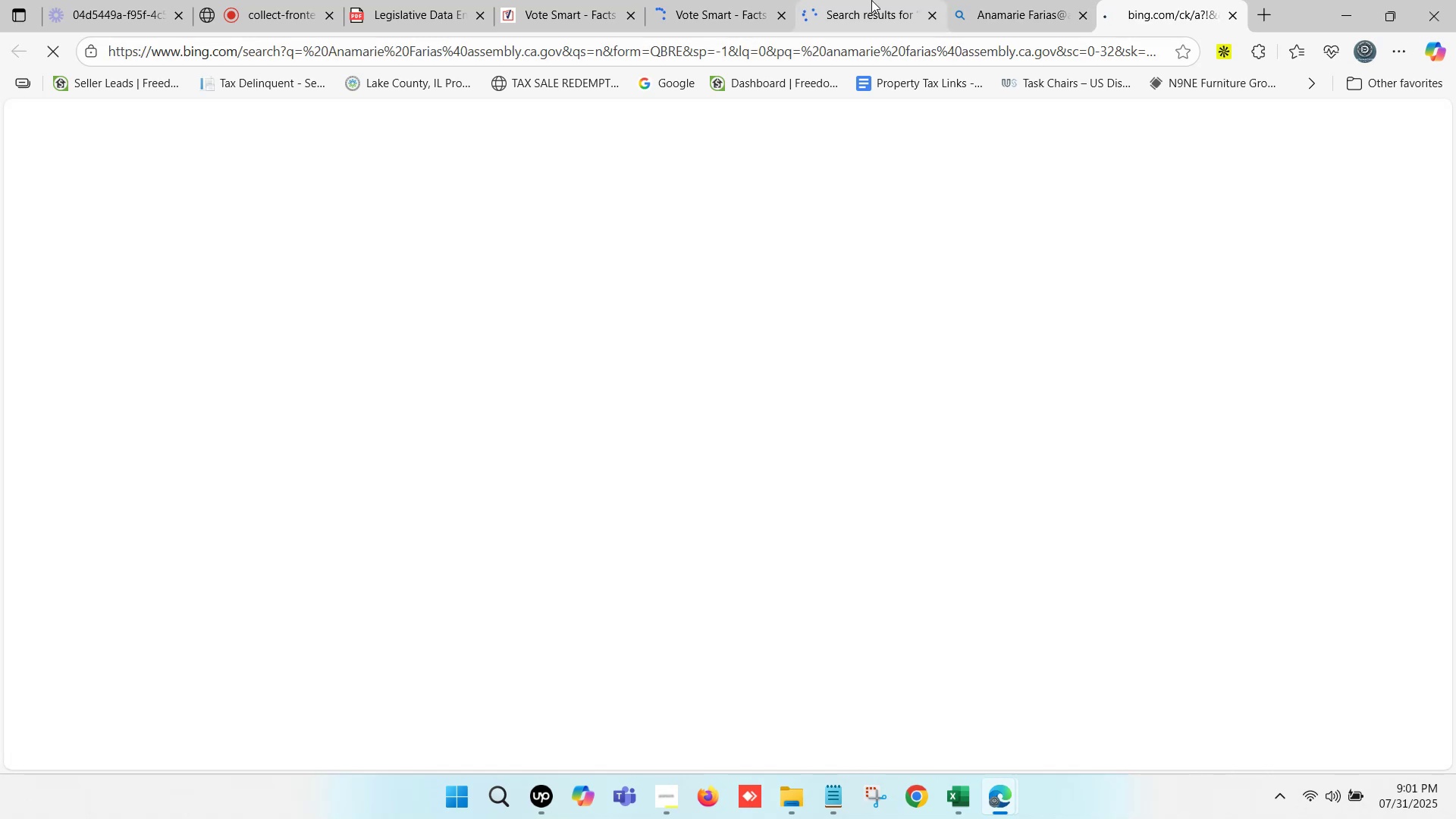 
double_click([718, 0])
 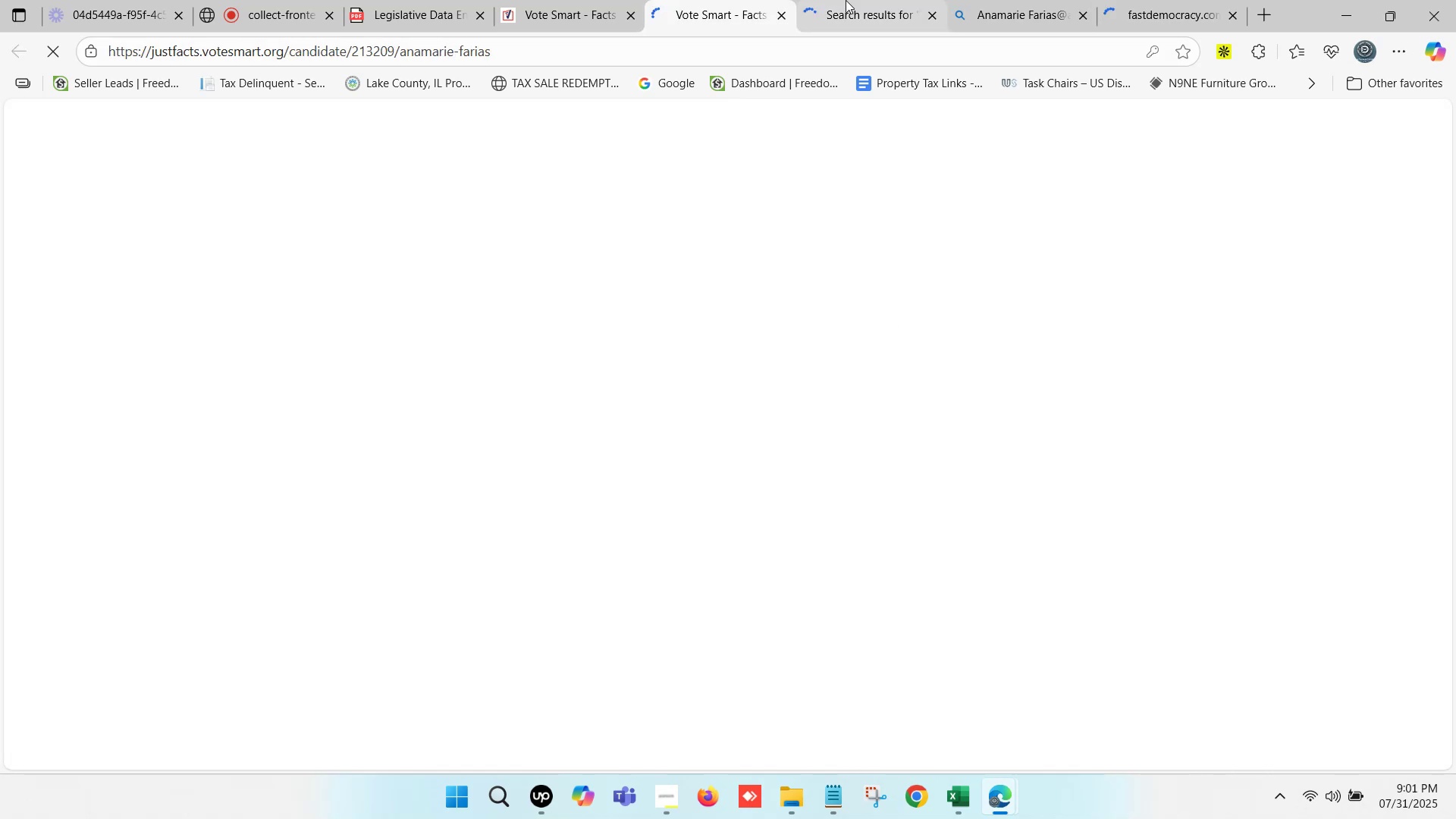 
left_click([849, 0])
 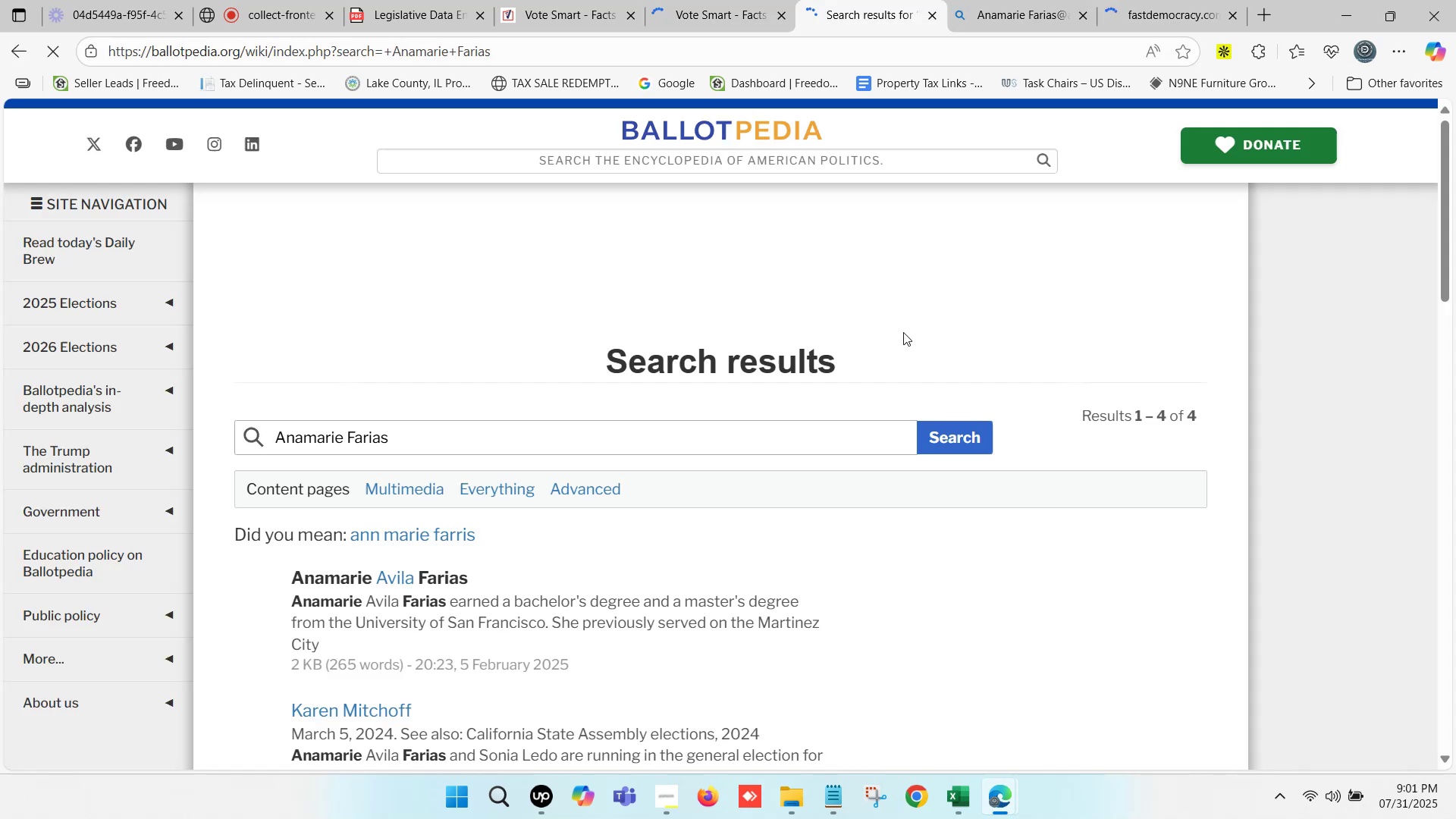 
scroll: coordinate [890, 397], scroll_direction: down, amount: 6.0
 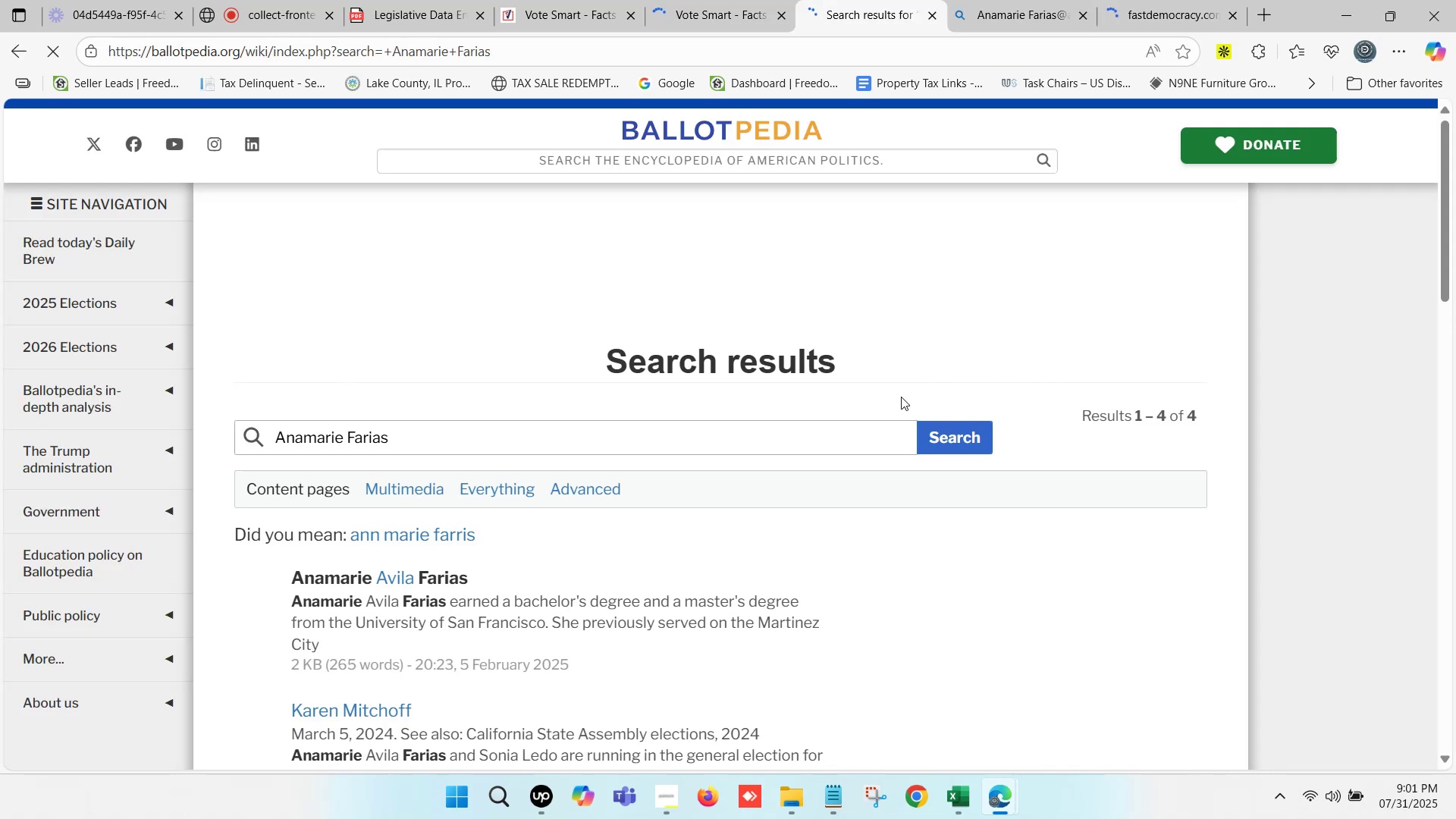 
scroll: coordinate [507, 499], scroll_direction: up, amount: 9.0
 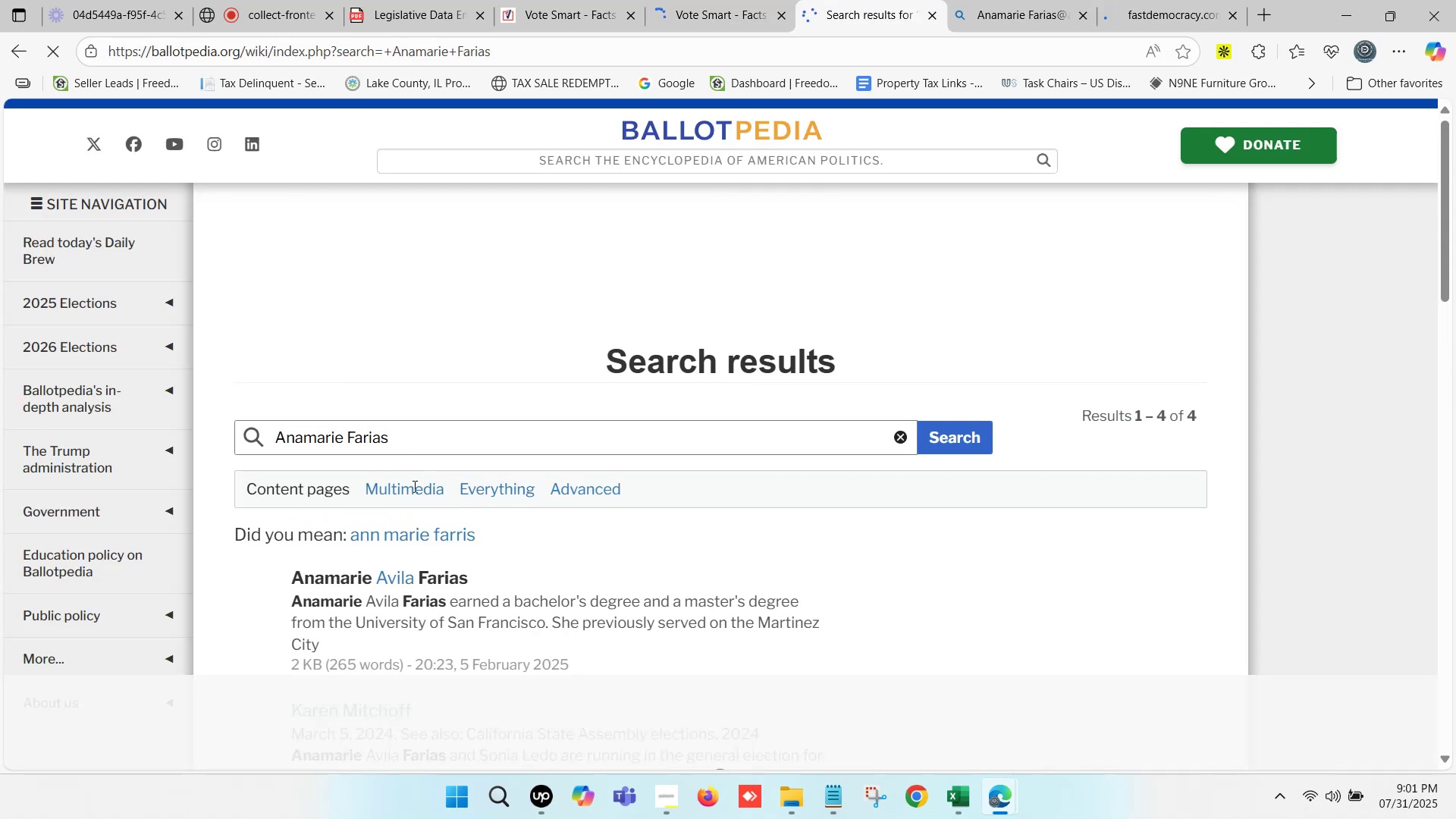 
scroll: coordinate [644, 403], scroll_direction: down, amount: 2.0
 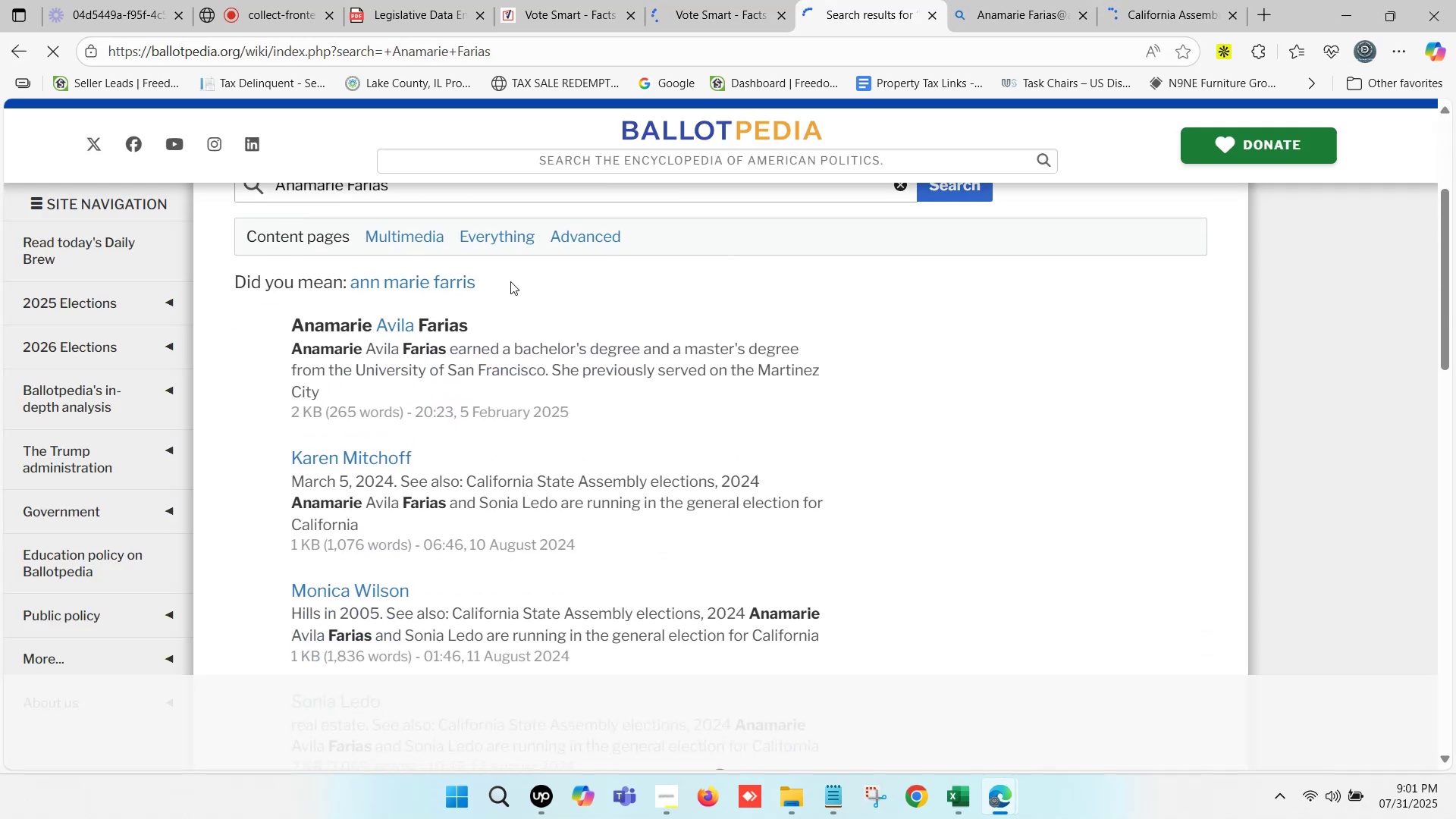 
scroll: coordinate [491, 321], scroll_direction: up, amount: 3.0
 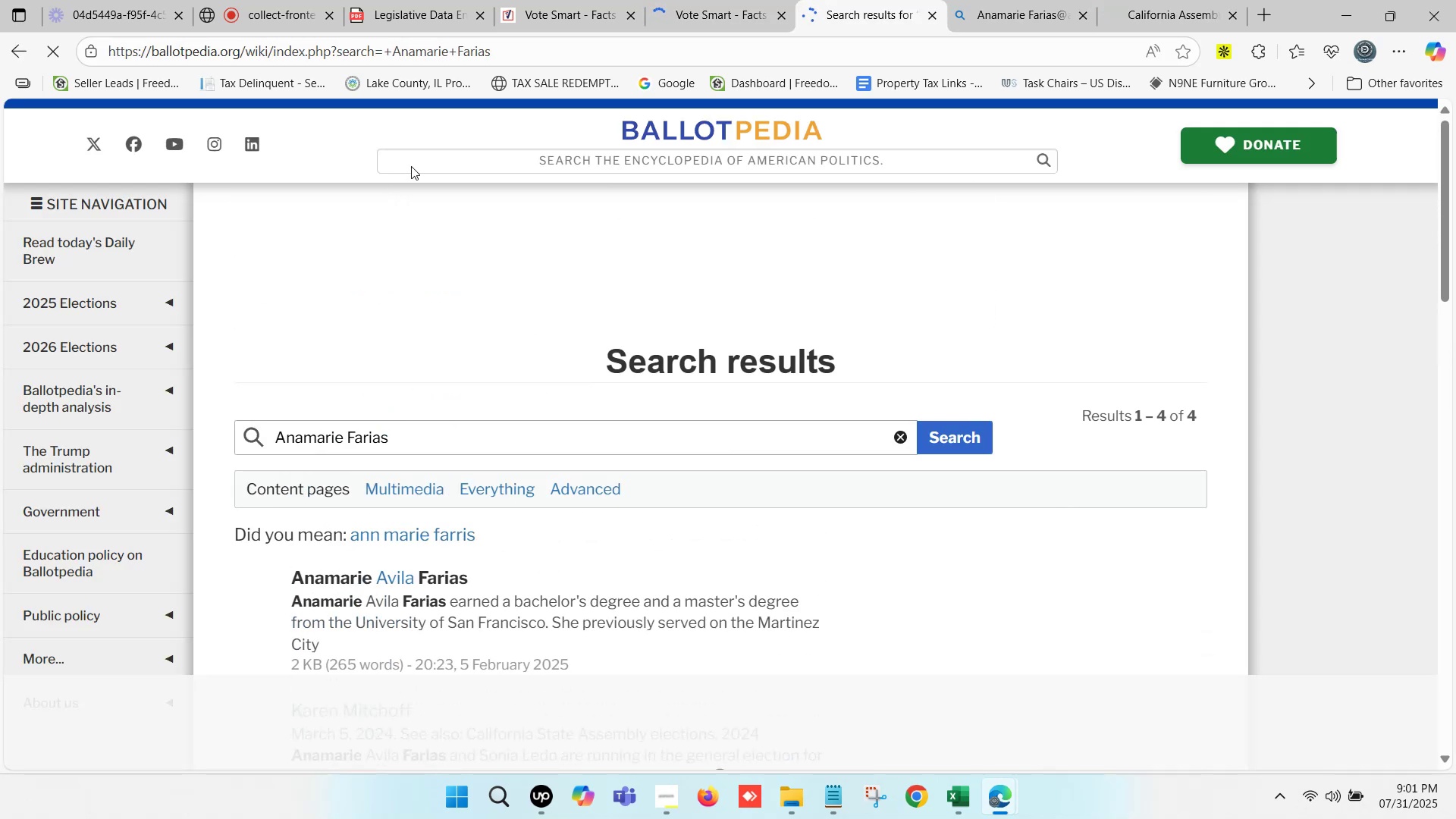 
left_click([413, 163])
 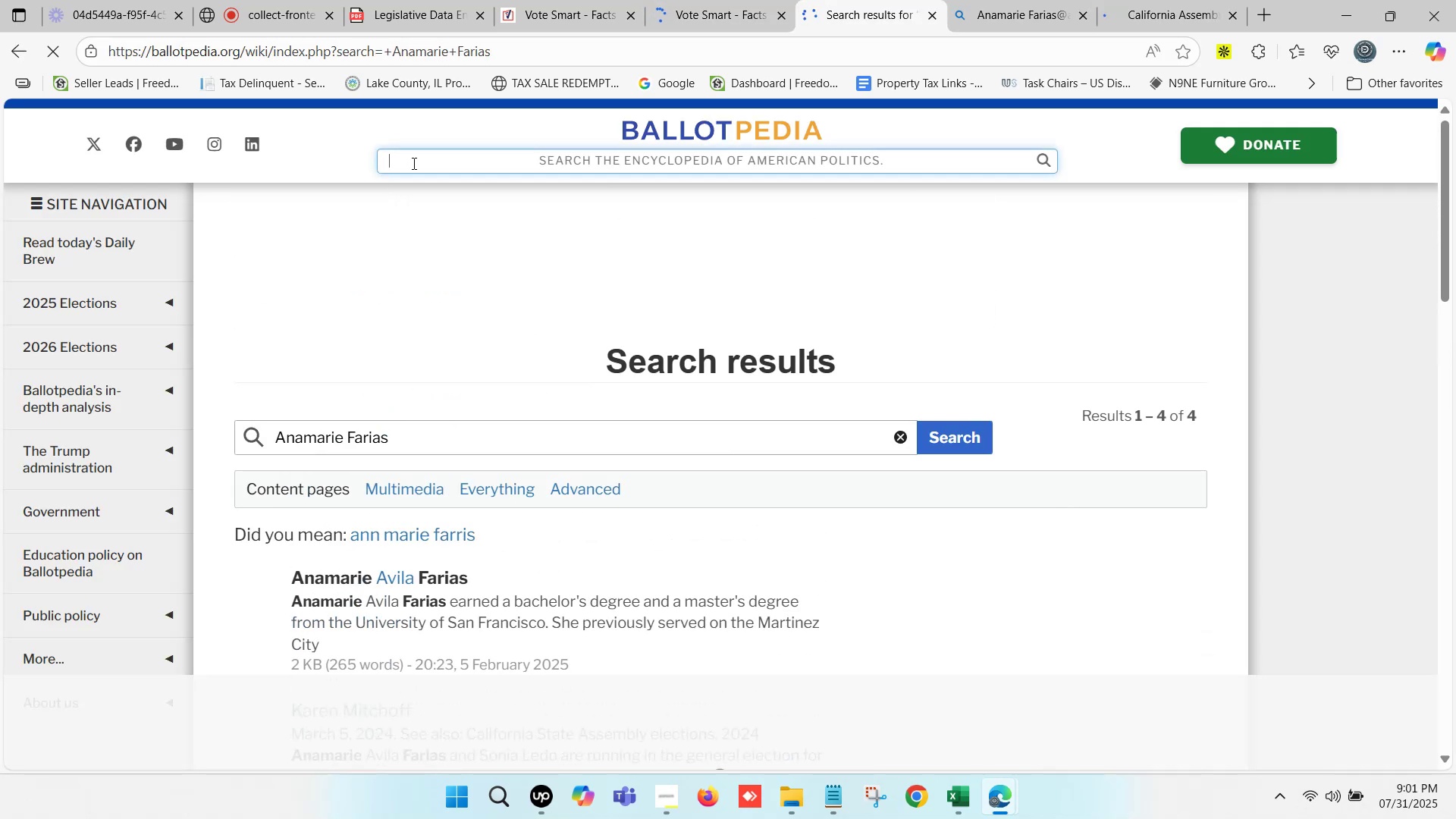 
key(Control+ControlLeft)
 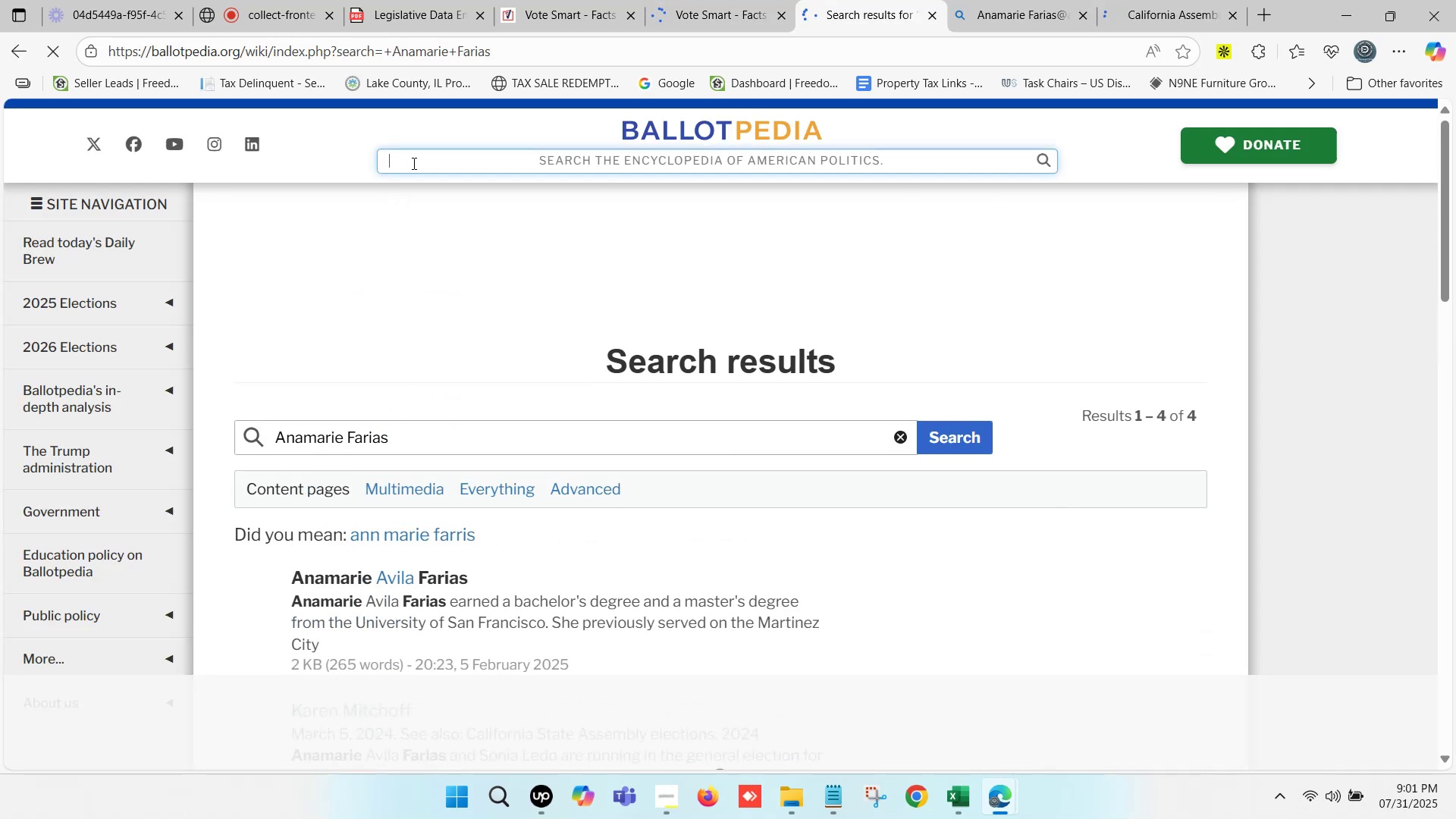 
key(Control+V)
 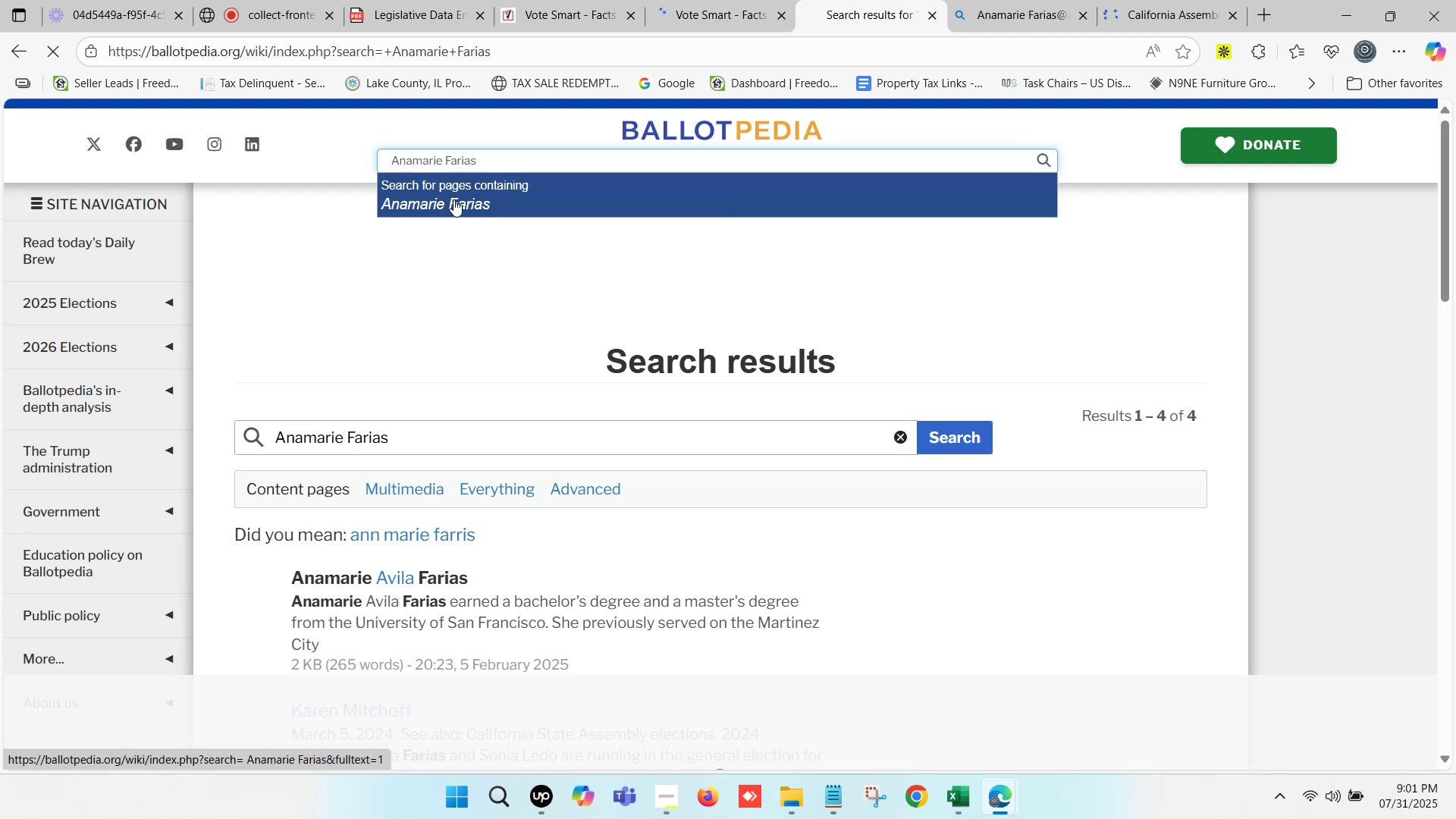 
scroll: coordinate [613, 549], scroll_direction: down, amount: 2.0
 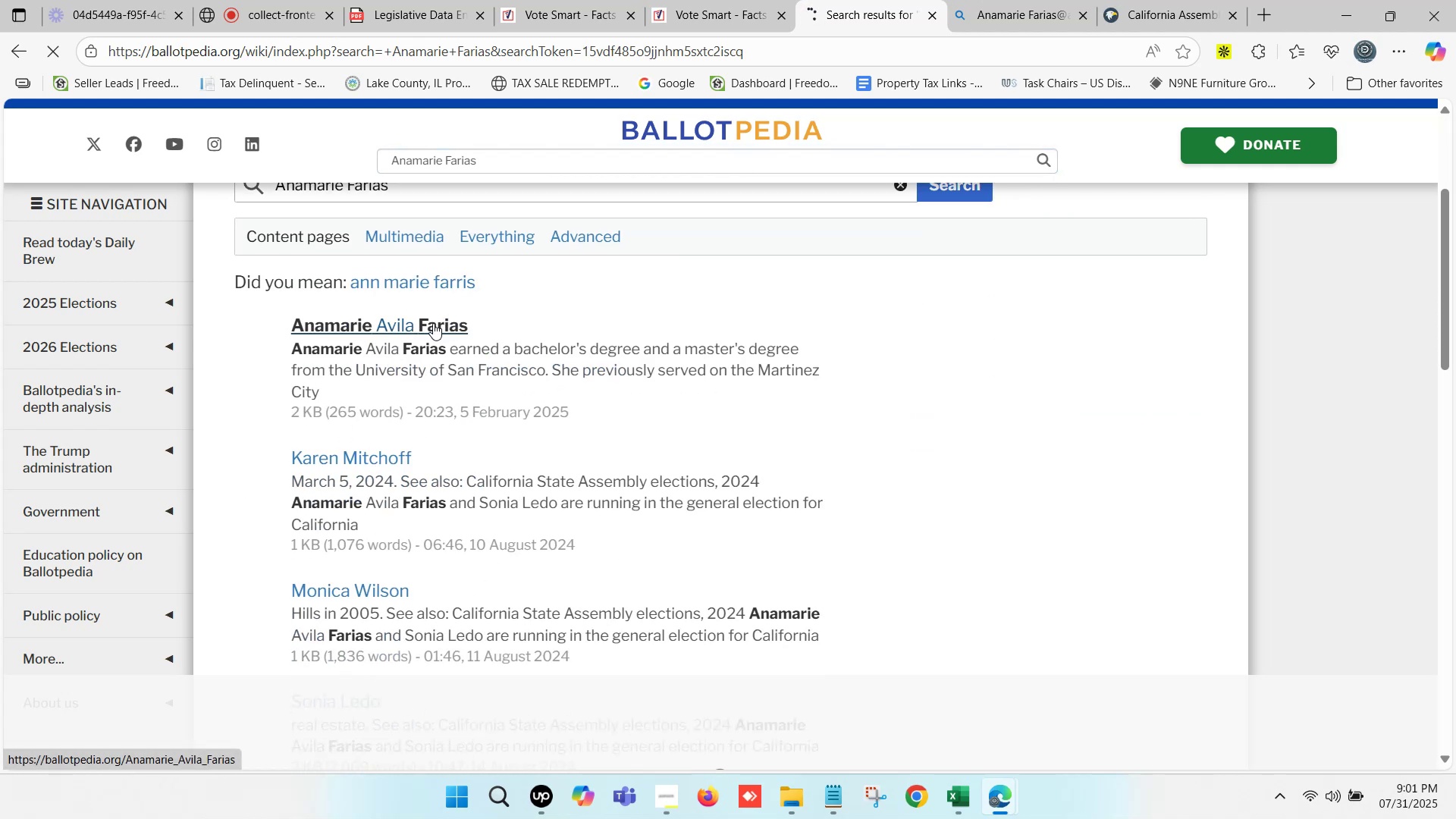 
wait(12.25)
 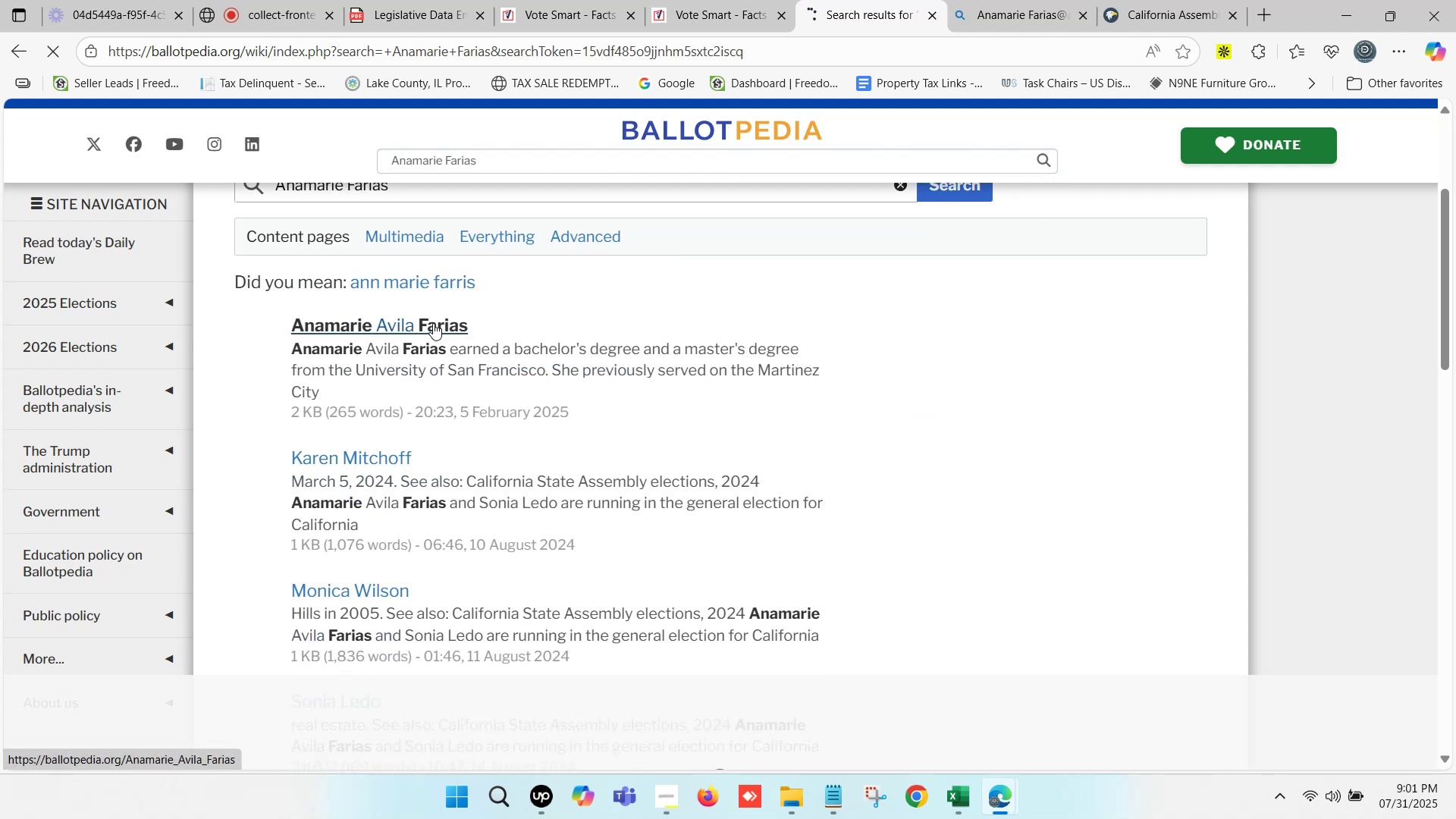 
scroll: coordinate [980, 484], scroll_direction: down, amount: 3.0
 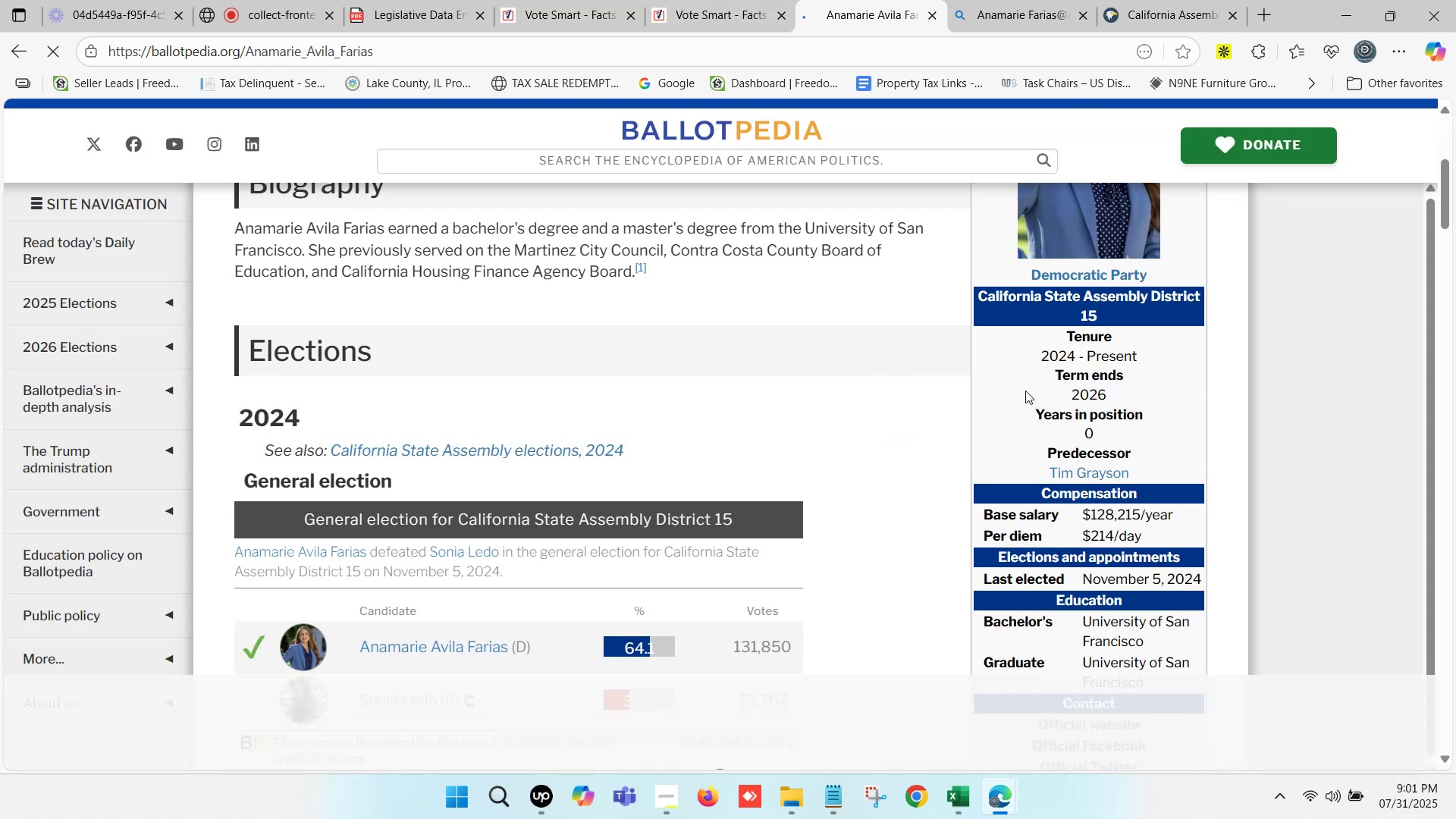 
scroll: coordinate [524, 388], scroll_direction: up, amount: 1.0
 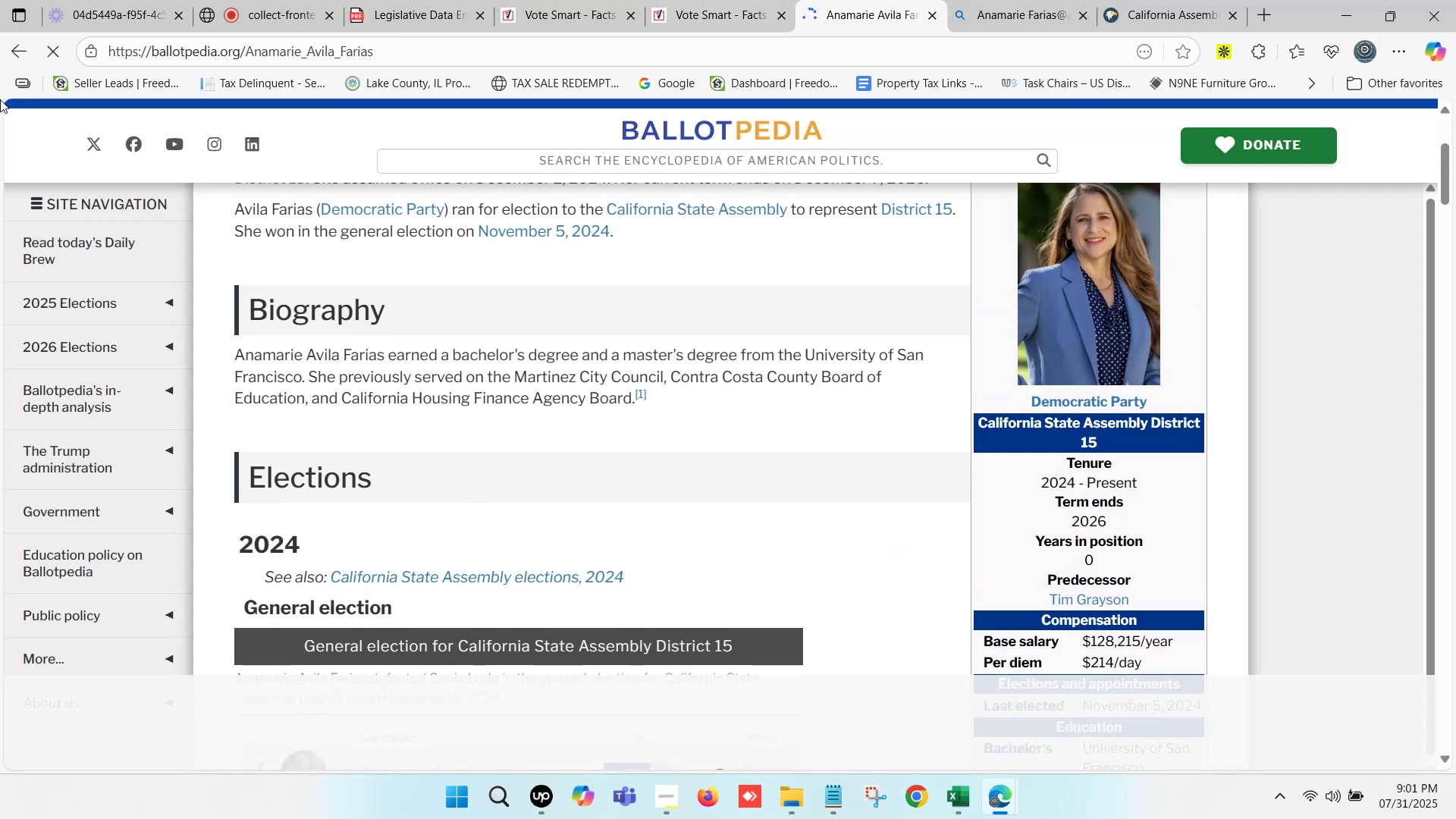 
left_click([11, 52])
 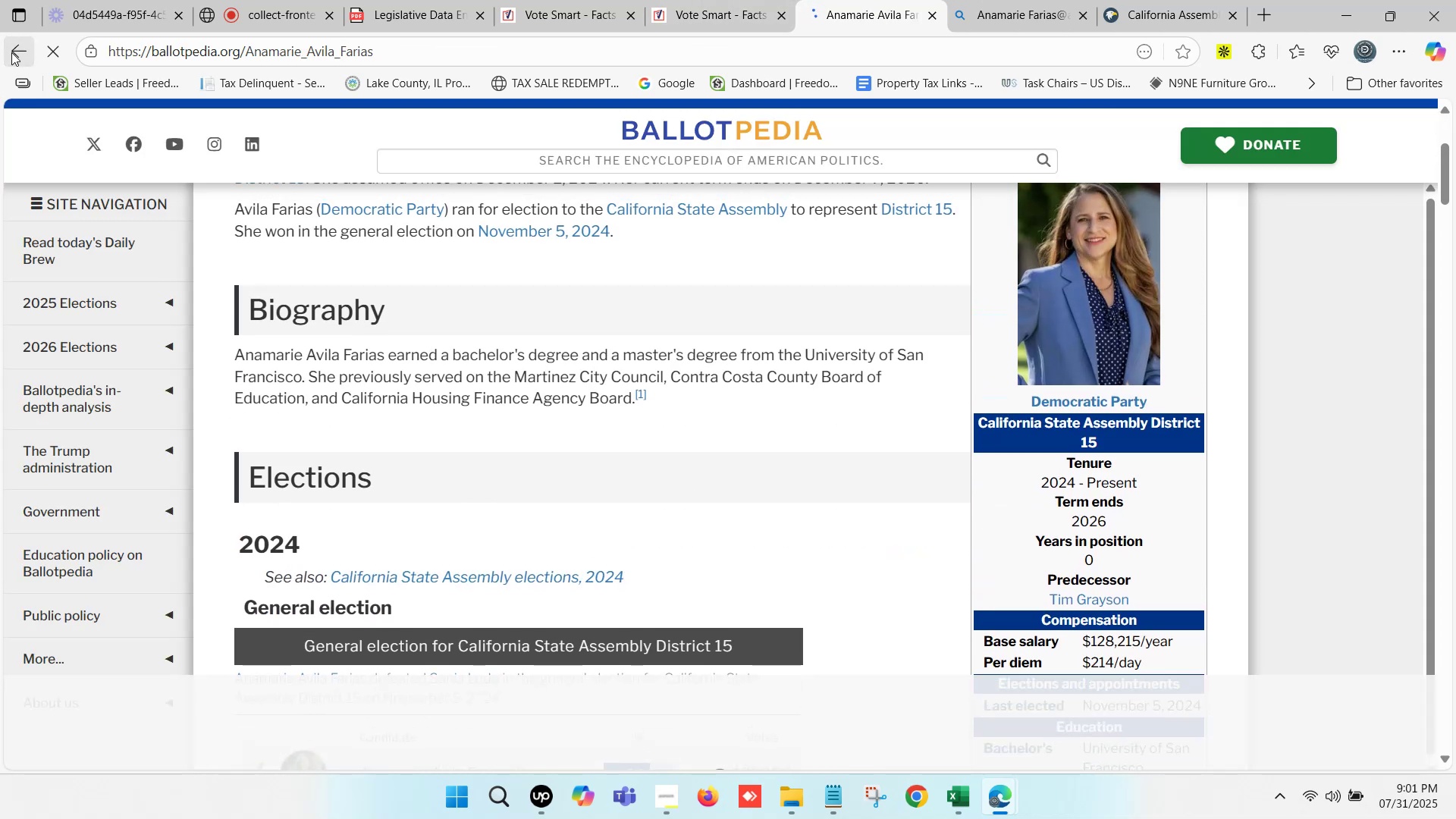 
scroll: coordinate [479, 457], scroll_direction: up, amount: 11.0
 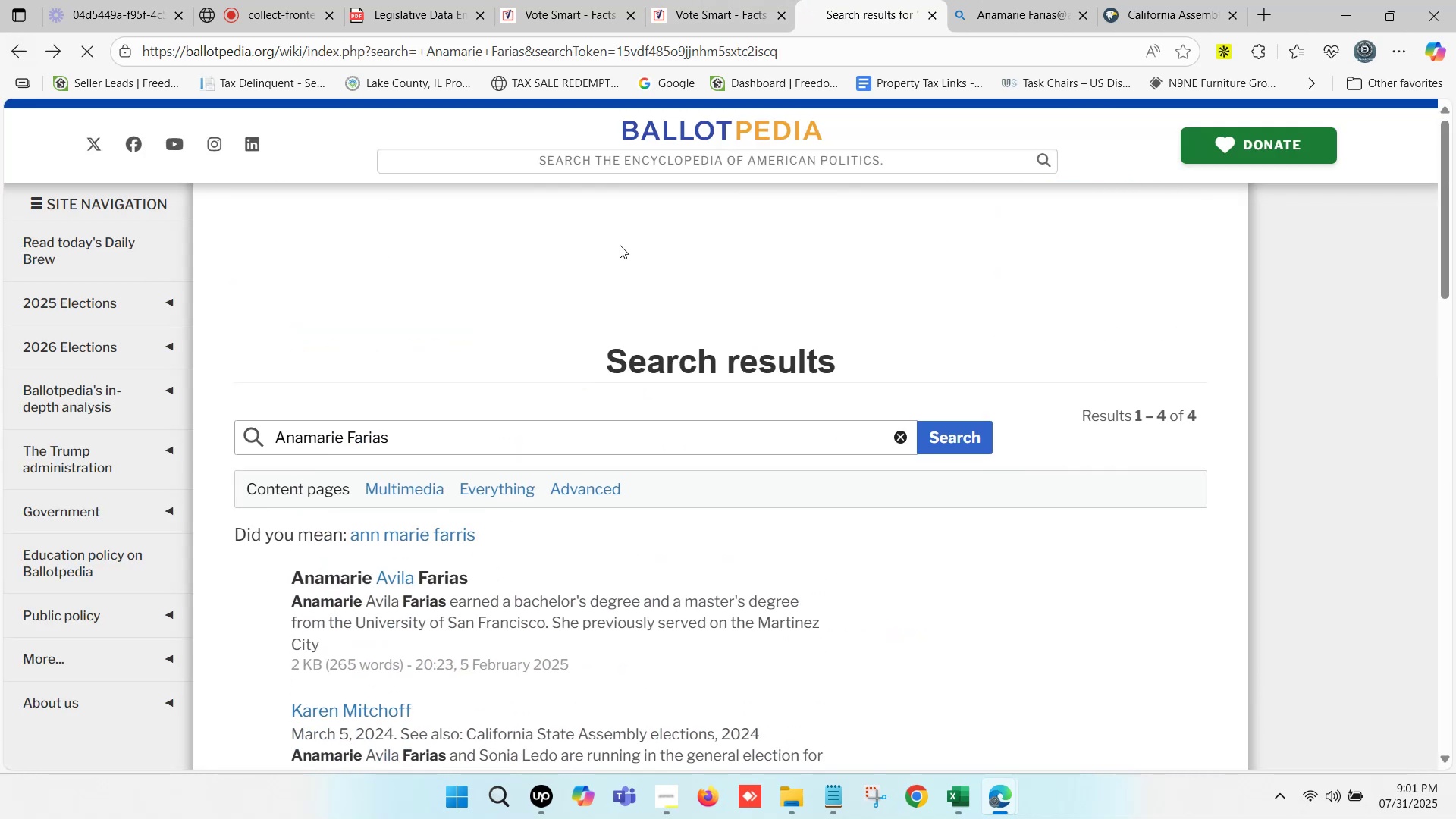 
scroll: coordinate [497, 476], scroll_direction: down, amount: 2.0
 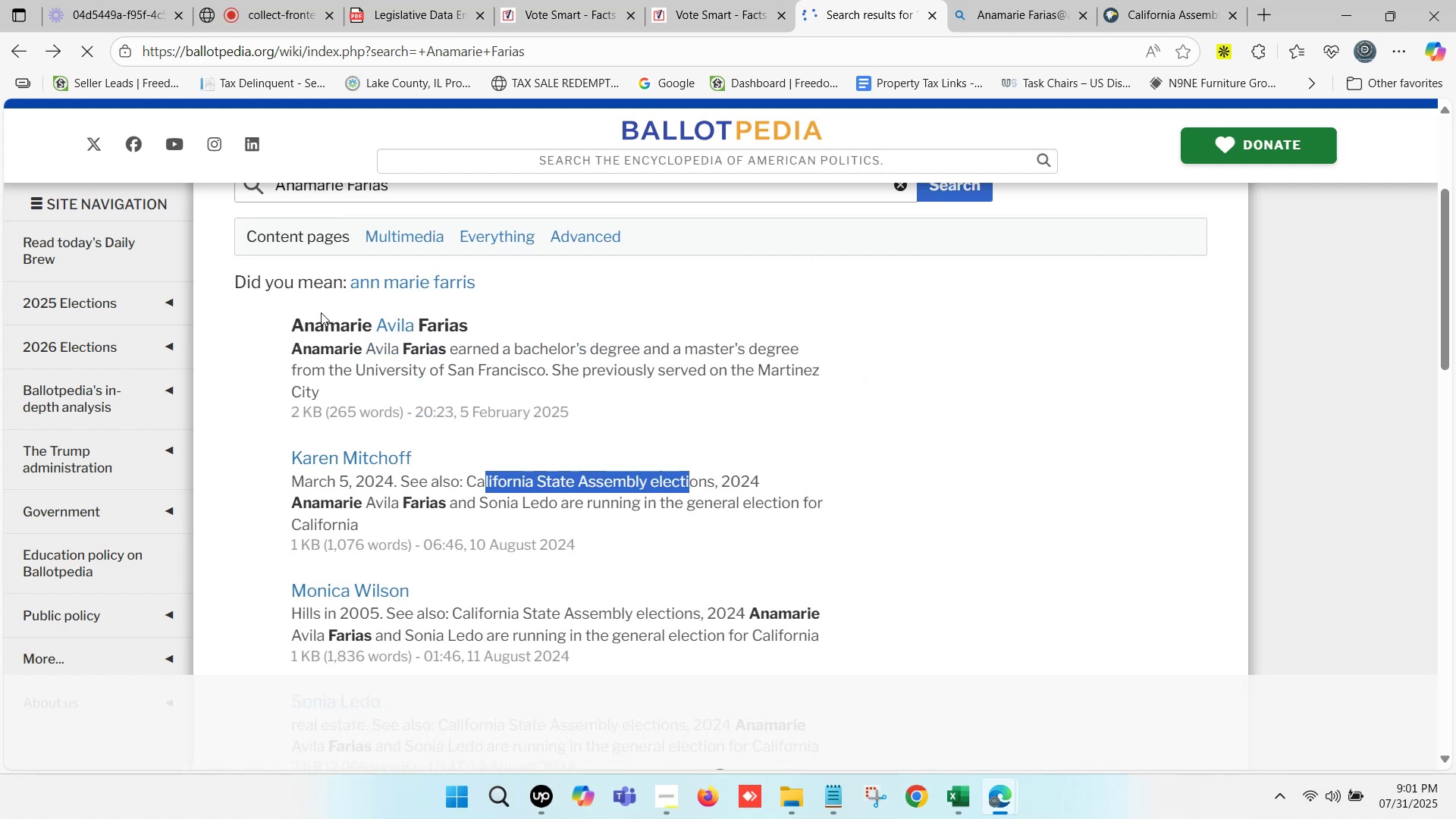 
wait(6.81)
 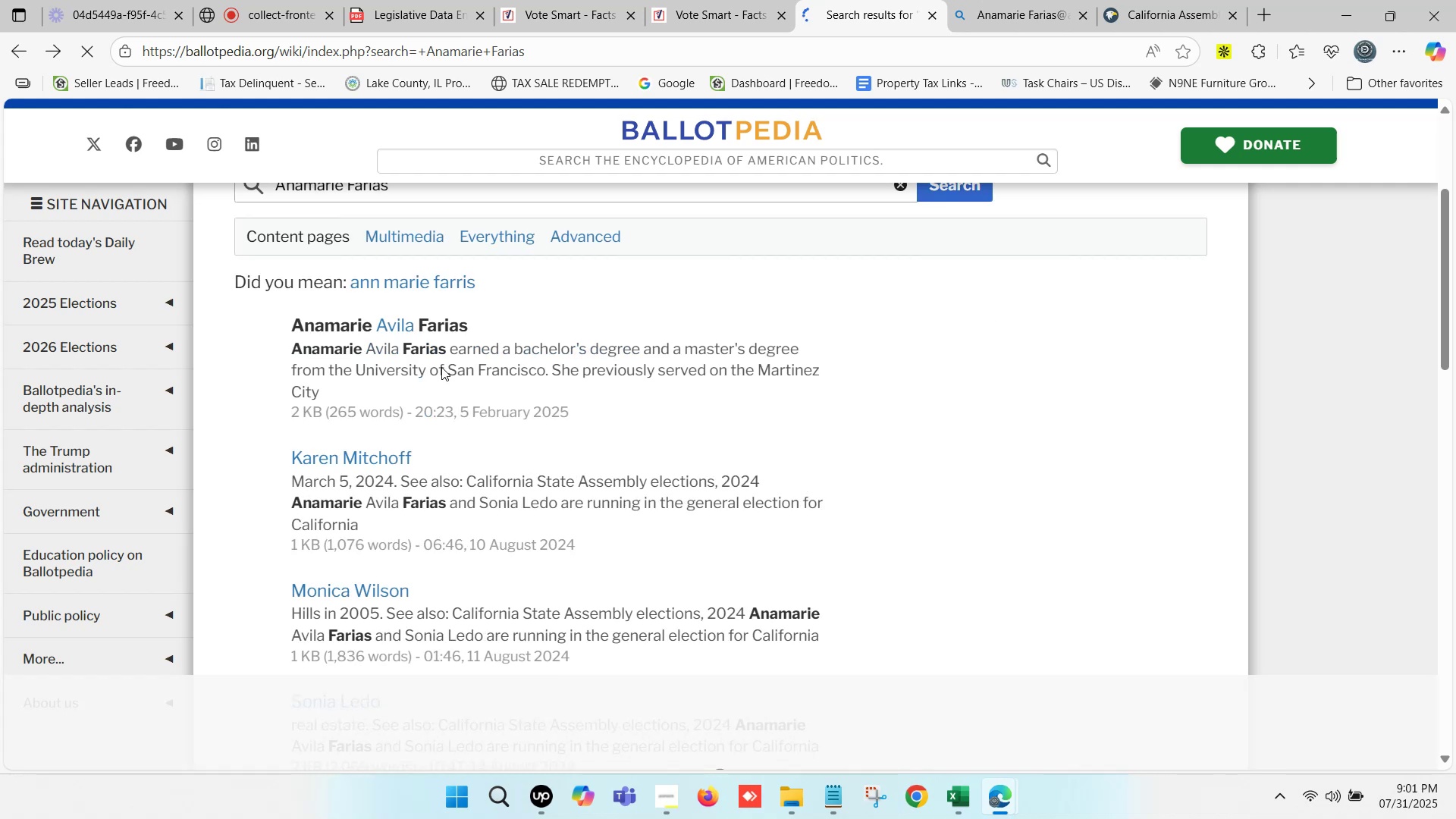 
mouse_move([684, 42])
 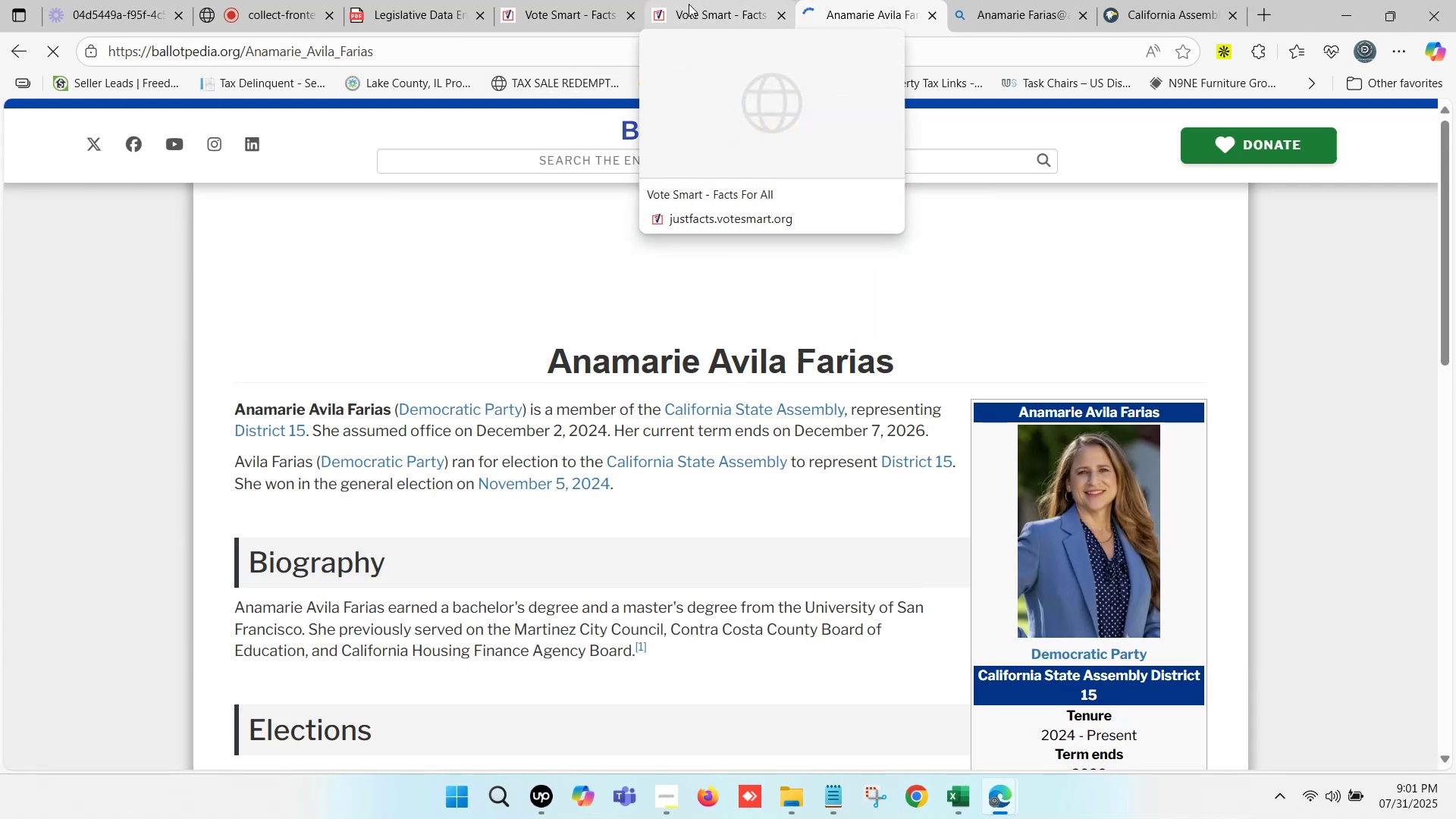 
scroll: coordinate [911, 434], scroll_direction: down, amount: 2.0
 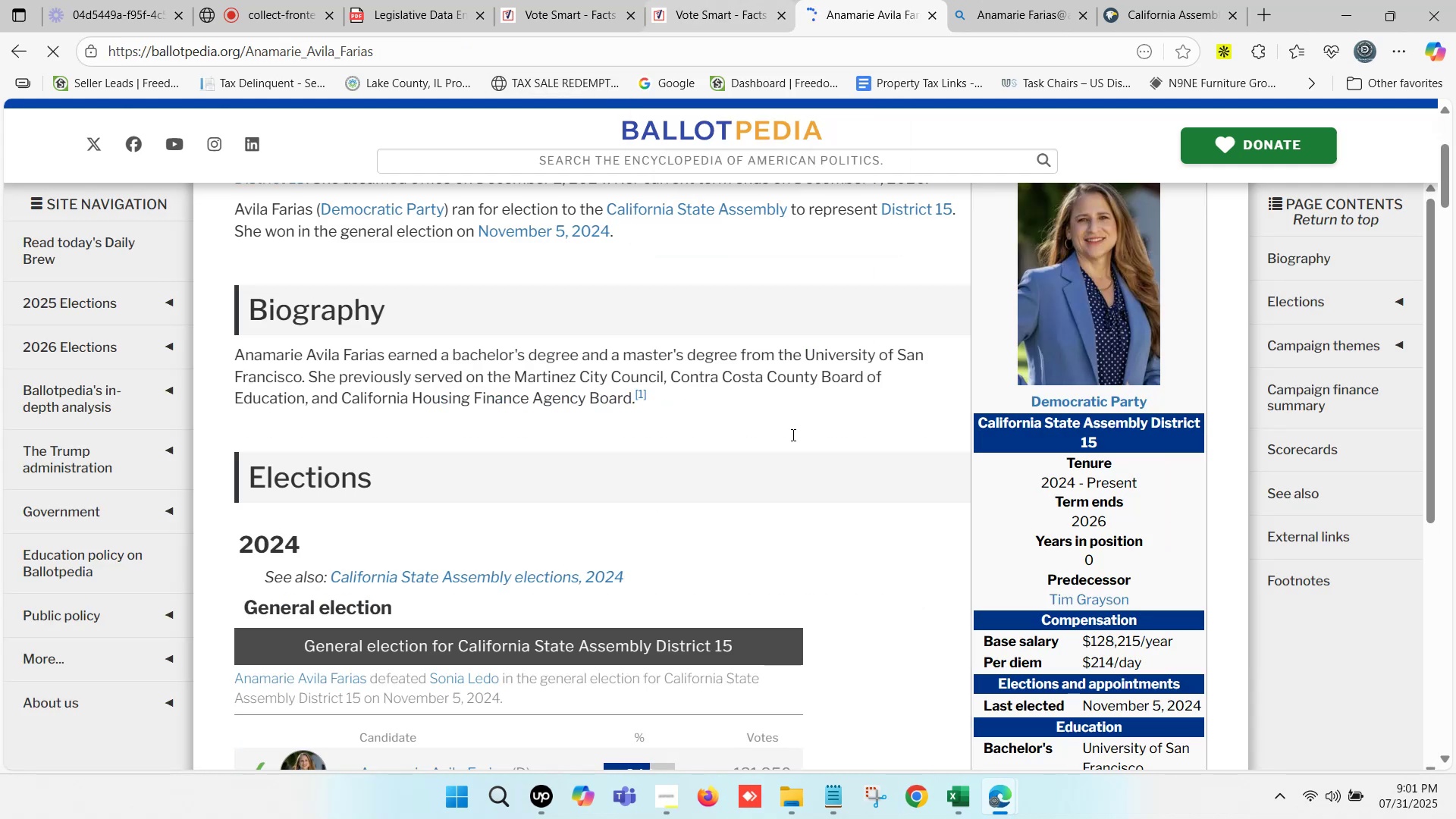 
scroll: coordinate [620, 332], scroll_direction: up, amount: 1.0
 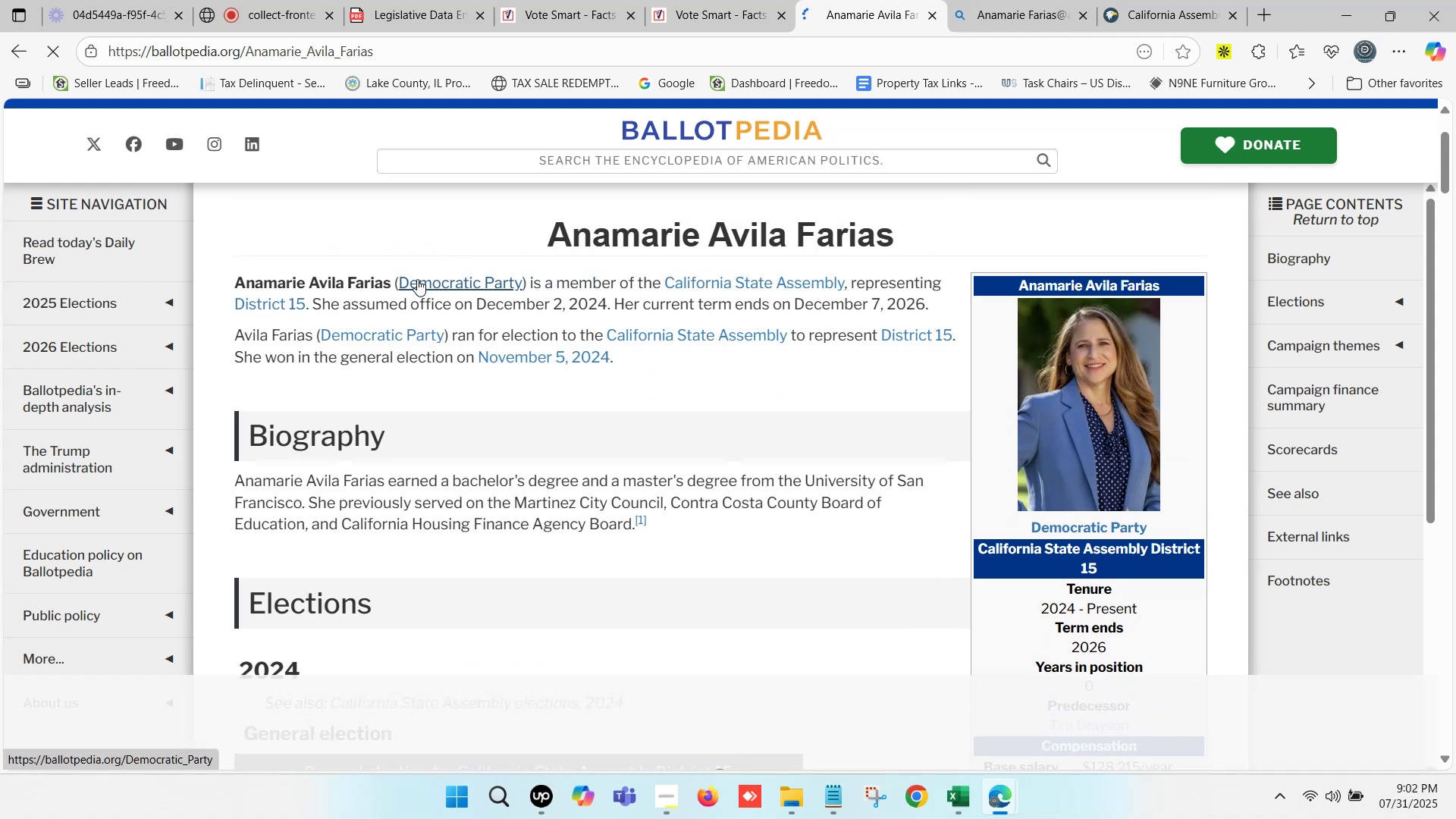 
left_click([714, 0])
 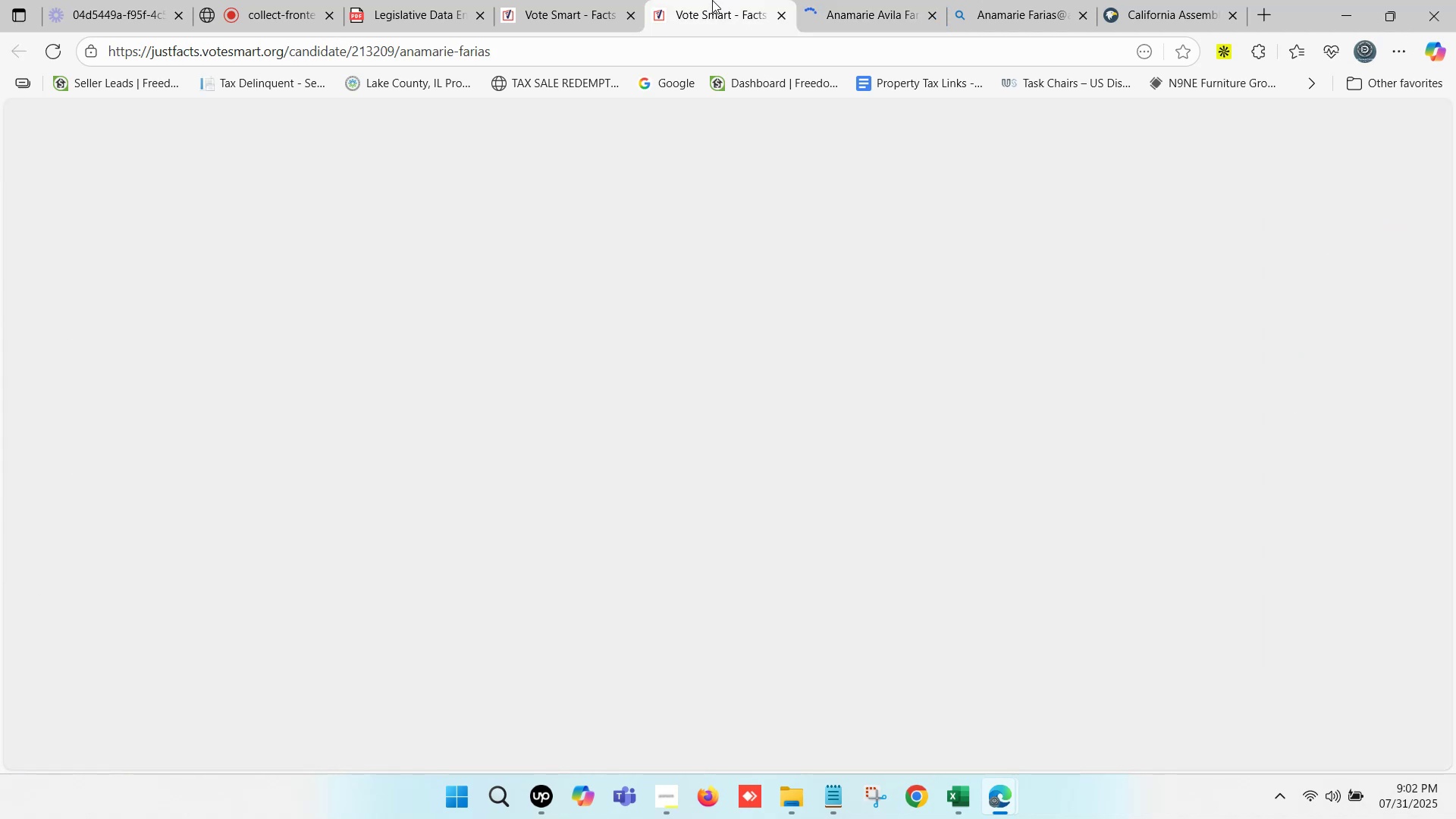 
left_click([559, 0])
 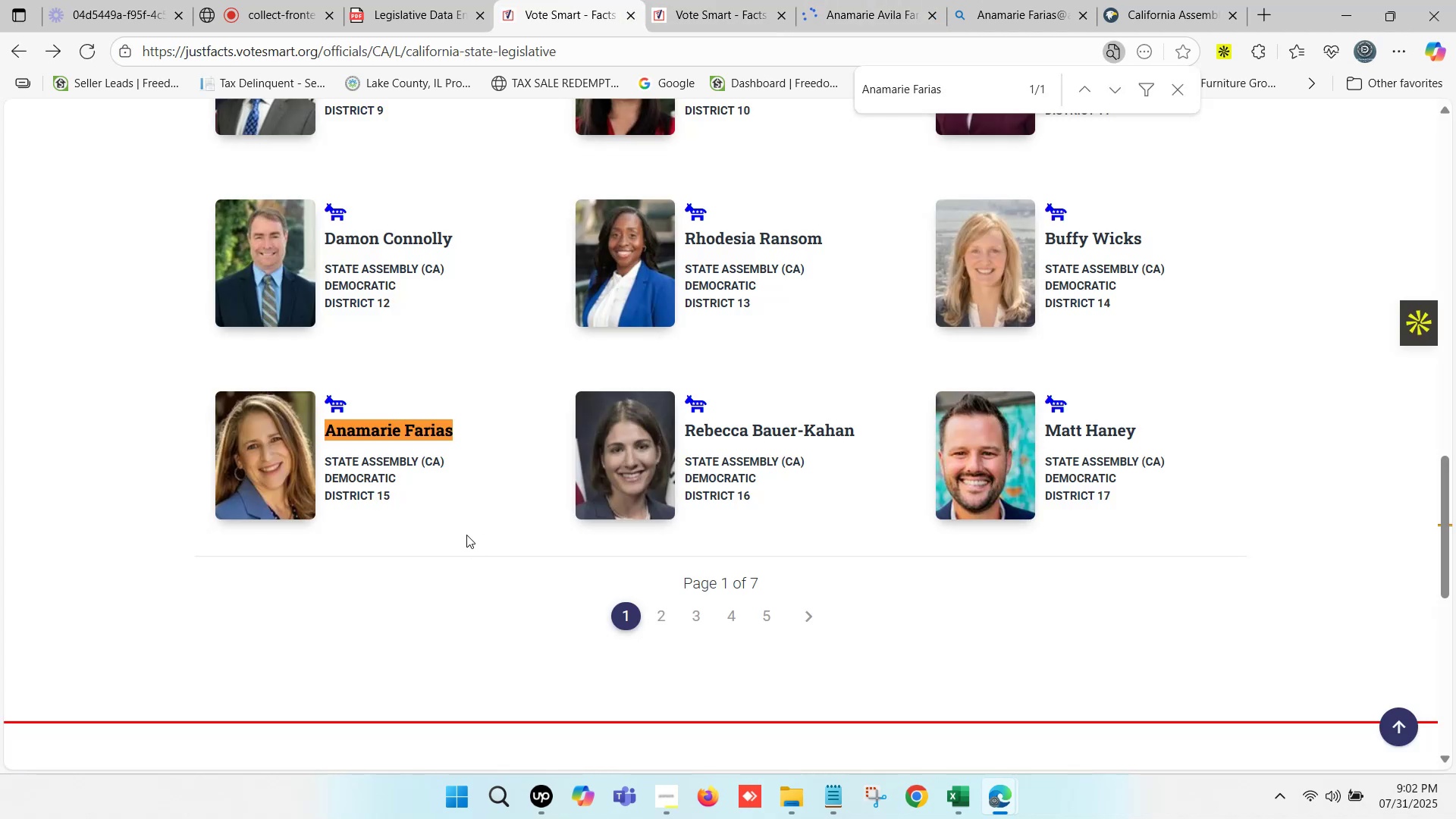 
wait(5.87)
 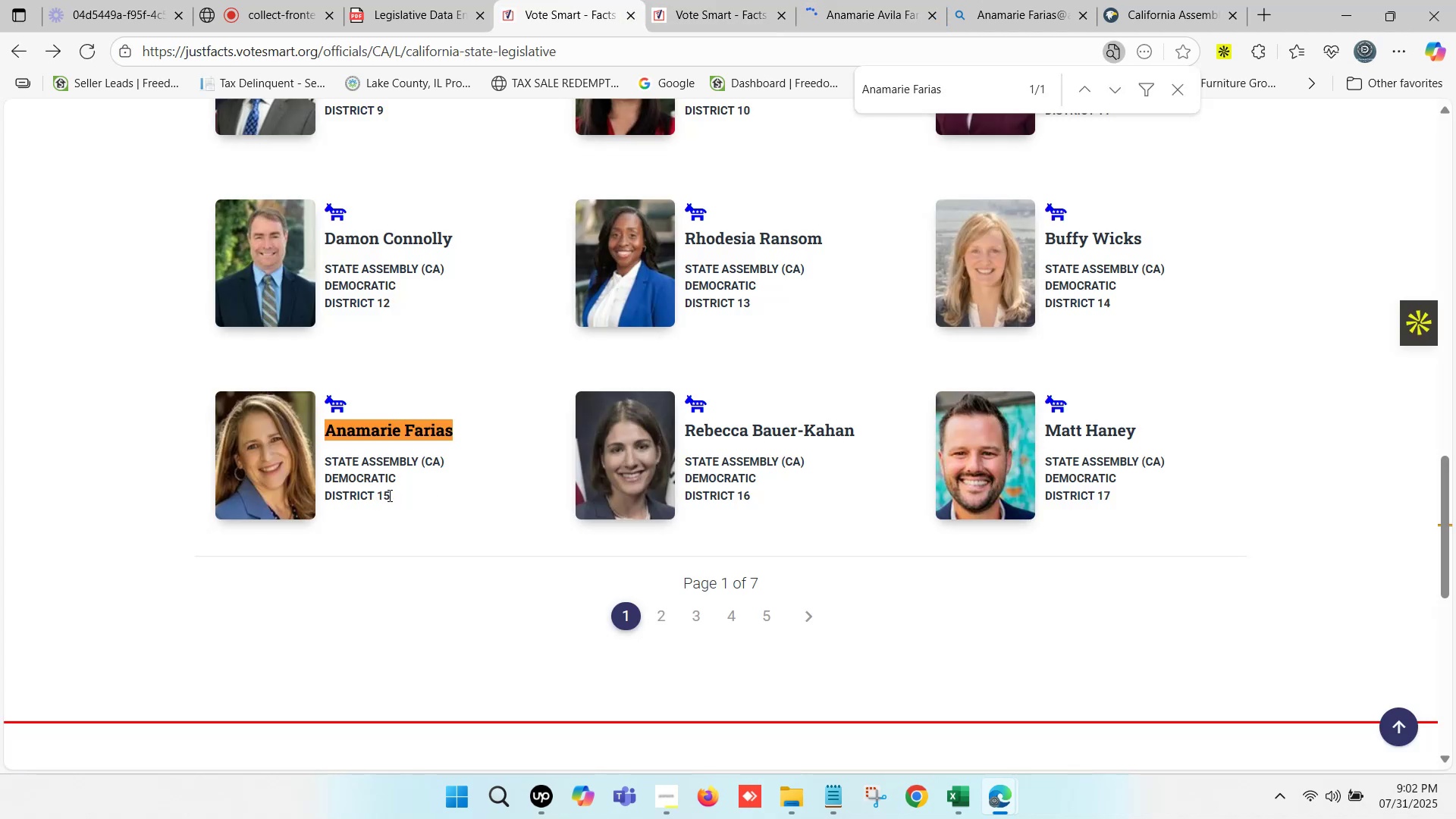 
left_click([887, 0])
 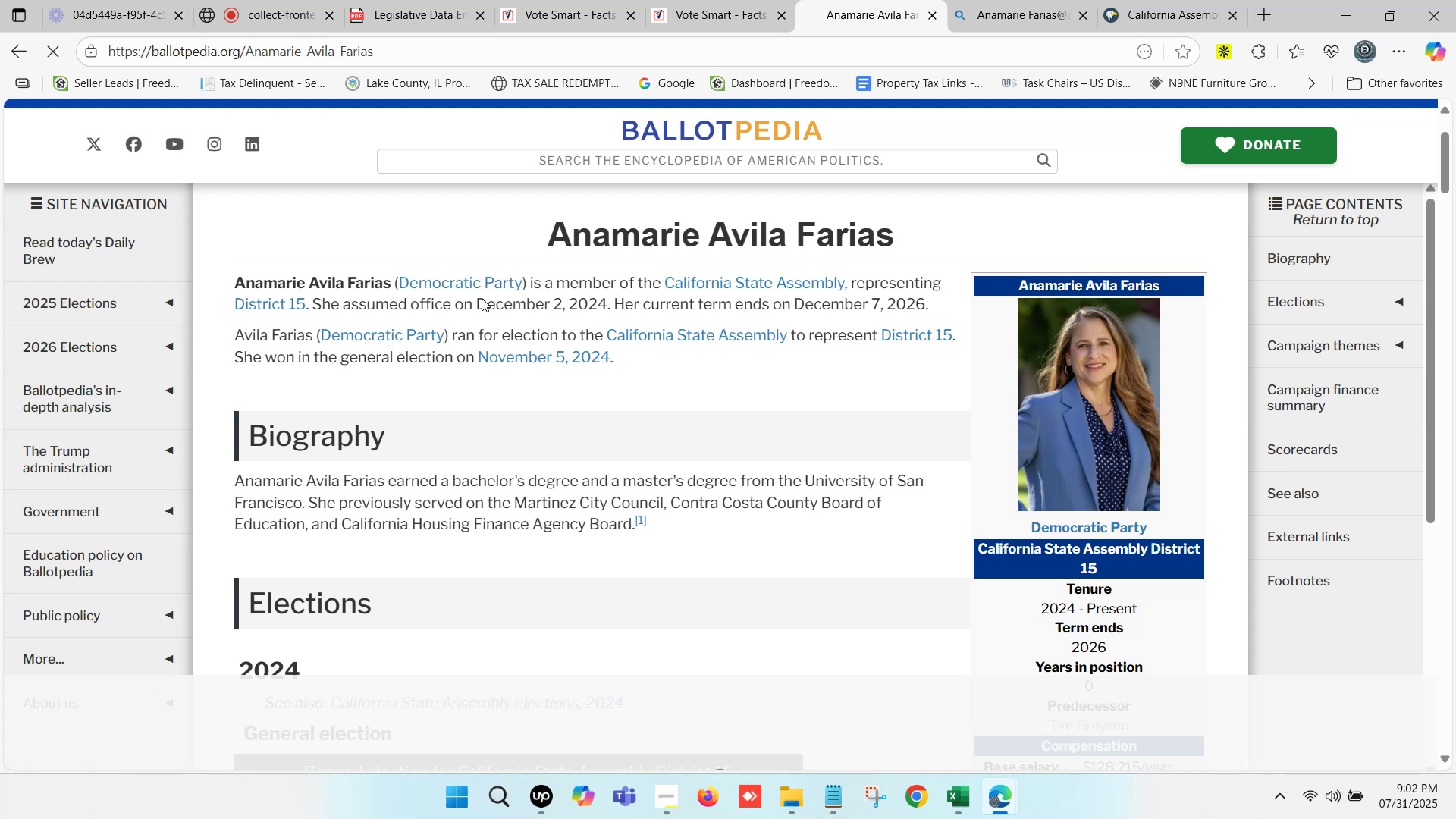 
wait(6.77)
 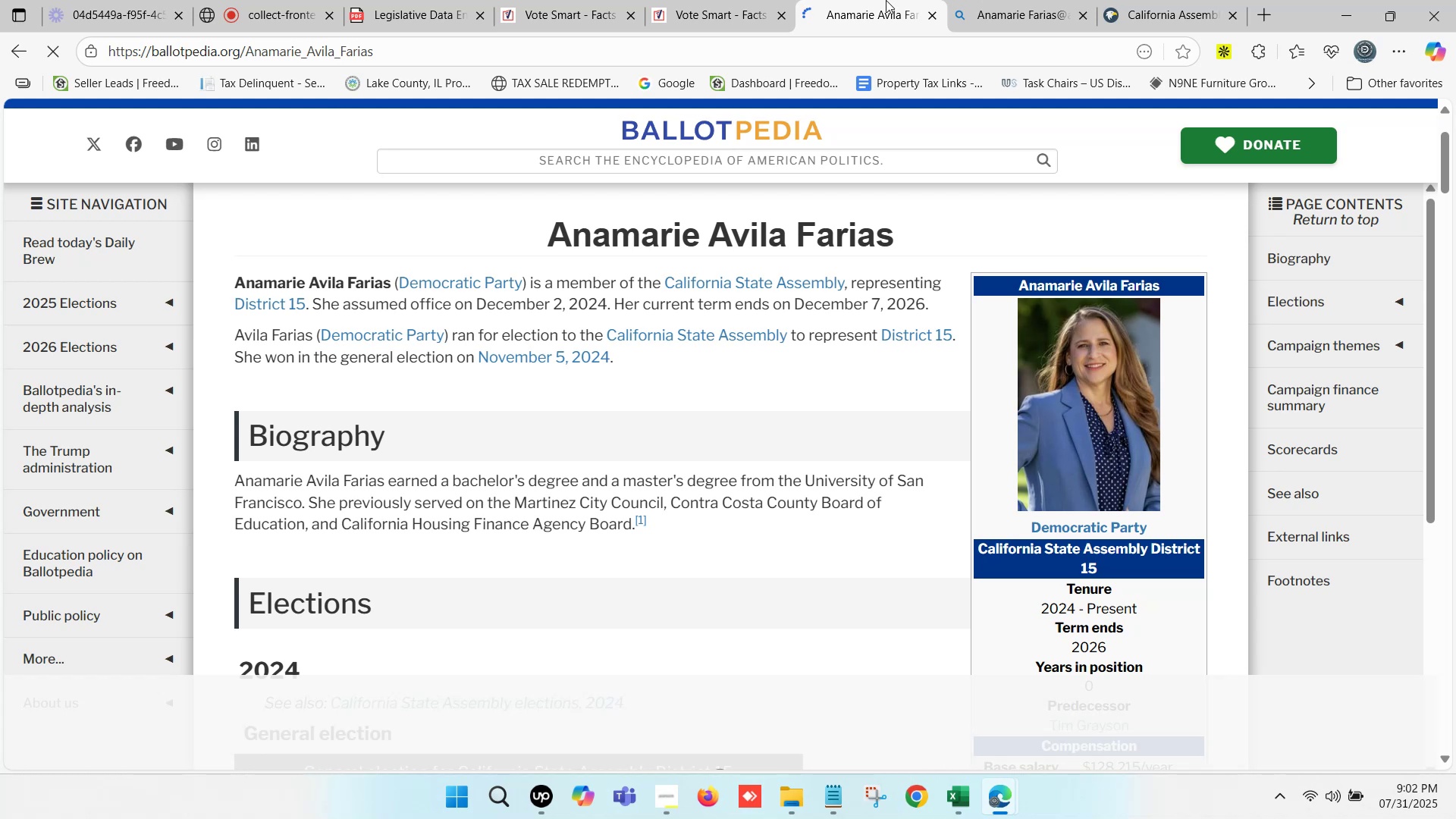 
scroll: coordinate [1237, 498], scroll_direction: down, amount: 5.0
 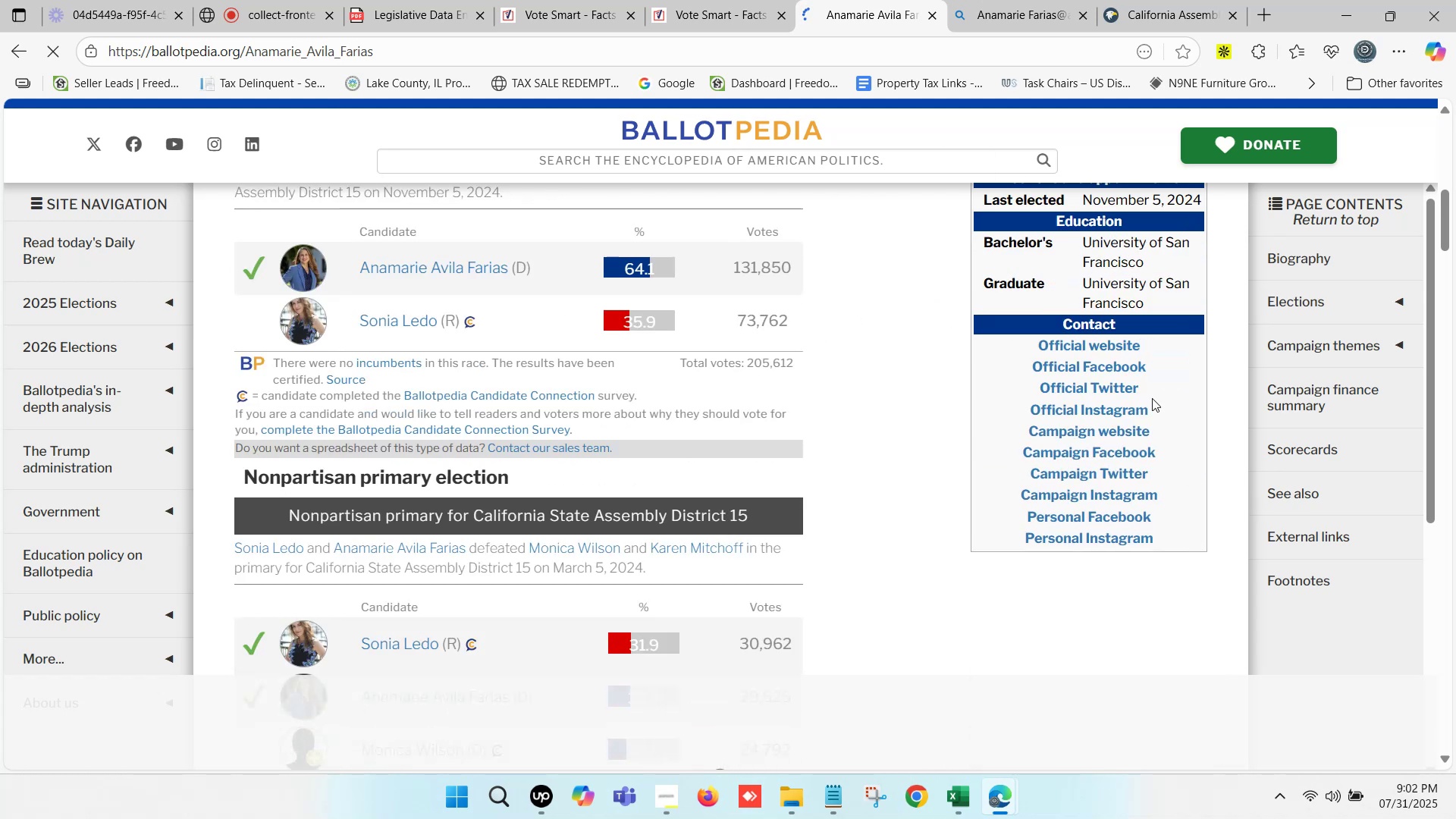 
hold_key(key=ControlLeft, duration=0.52)
left_click([1120, 342])
 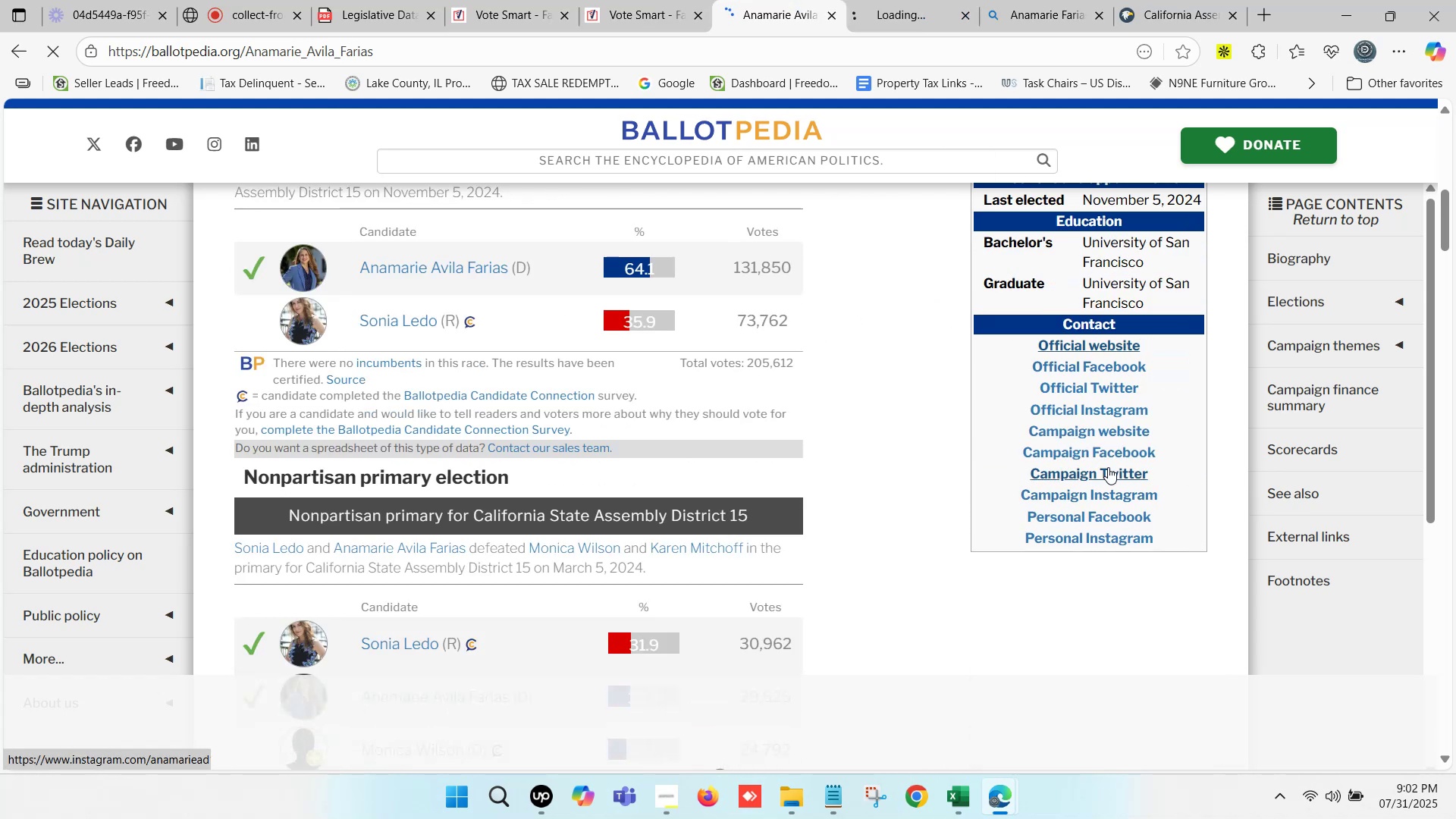 
key(Control+ControlLeft)
 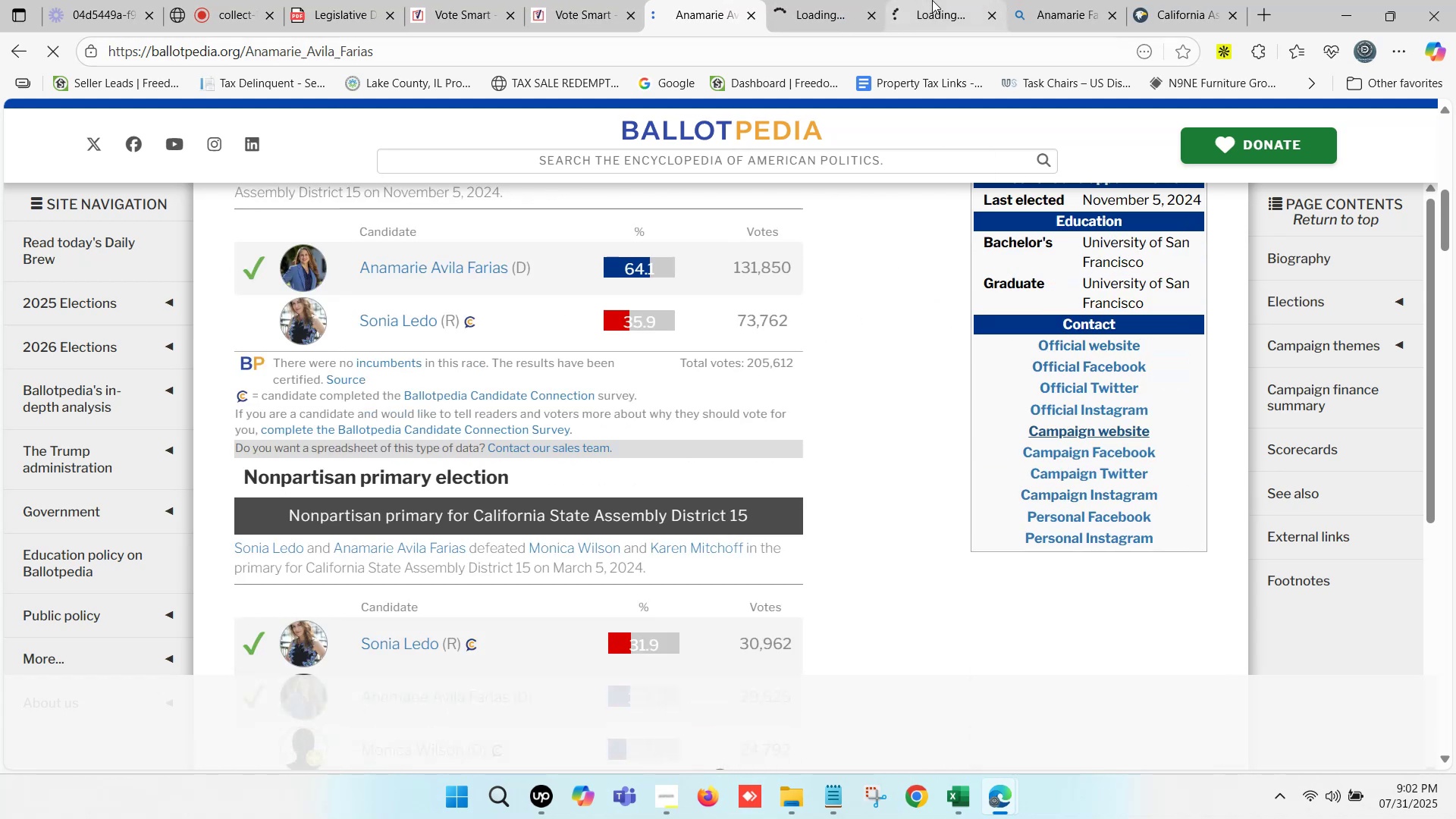 
double_click([1028, 0])
 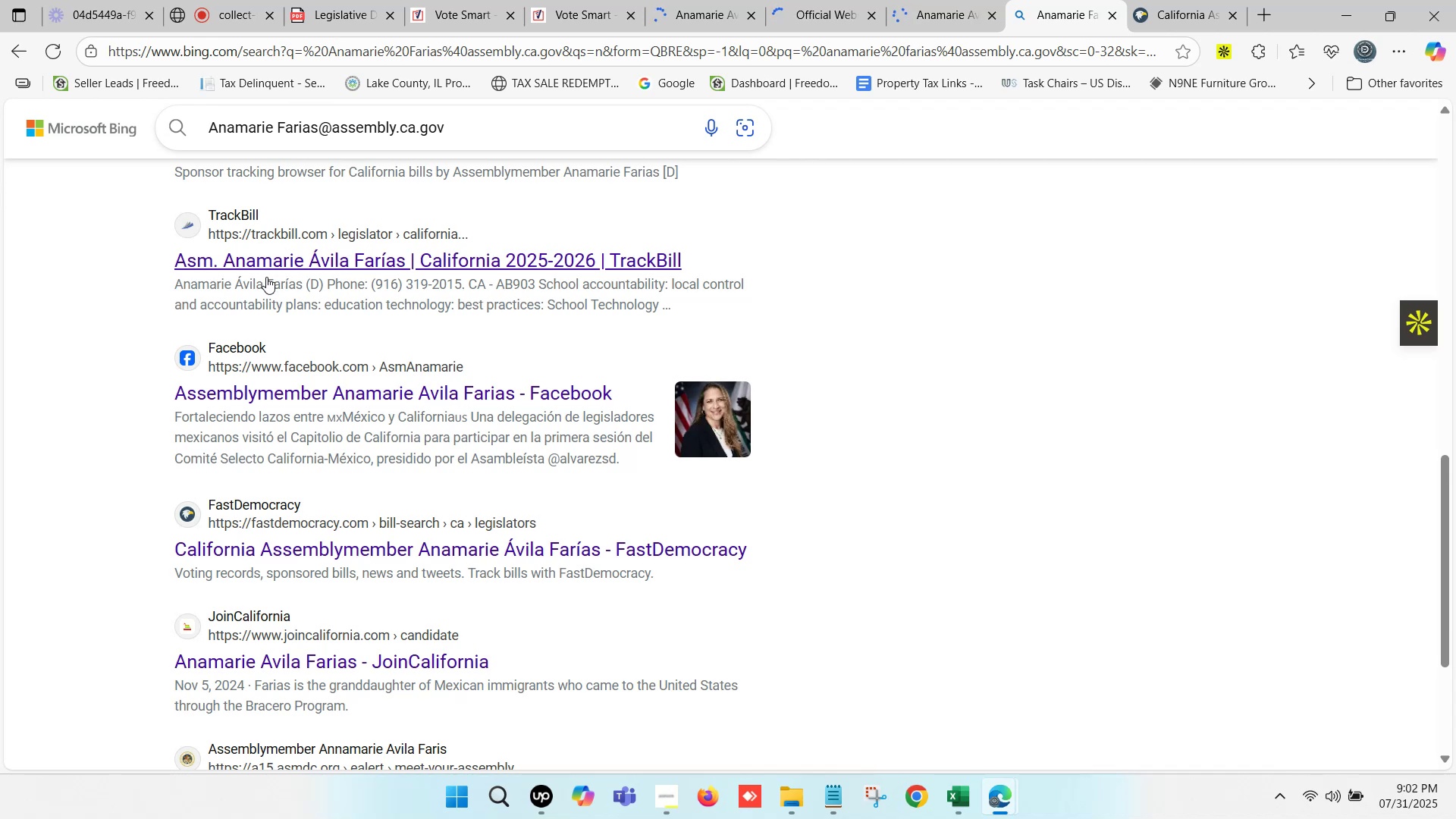 
scroll: coordinate [209, 431], scroll_direction: down, amount: 8.0
 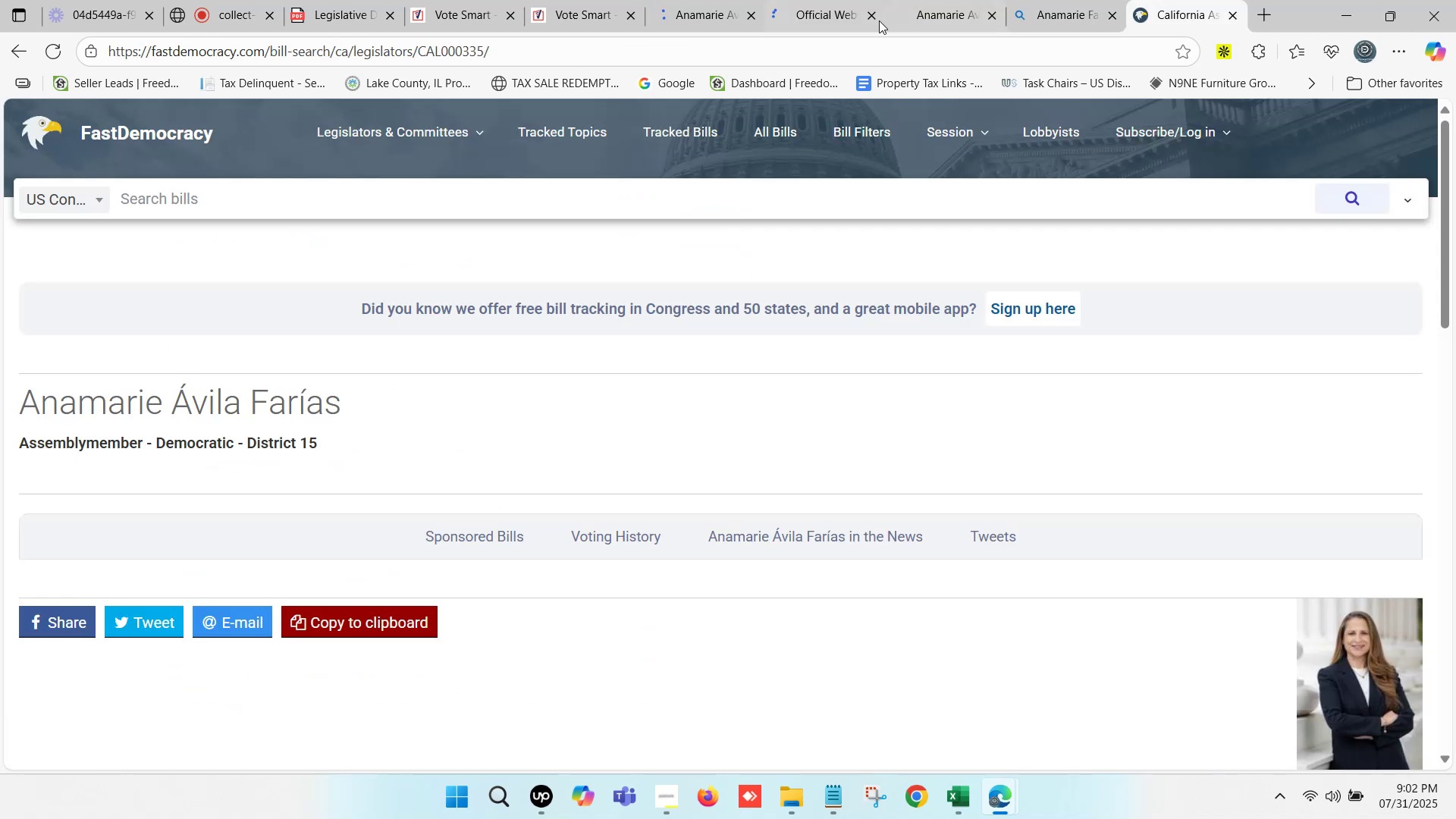 
left_click([808, 0])
 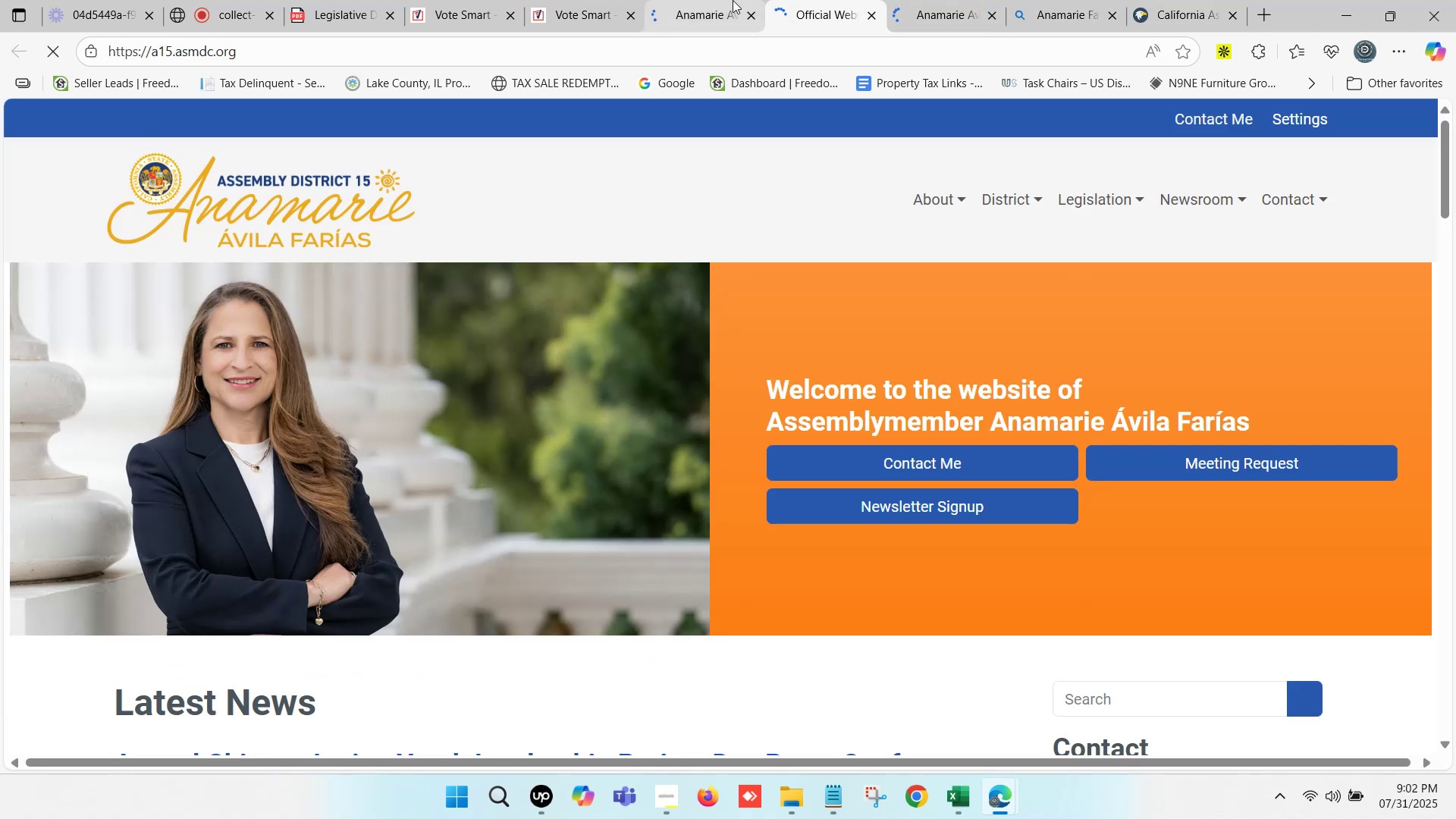 
scroll: coordinate [1153, 532], scroll_direction: down, amount: 7.0
 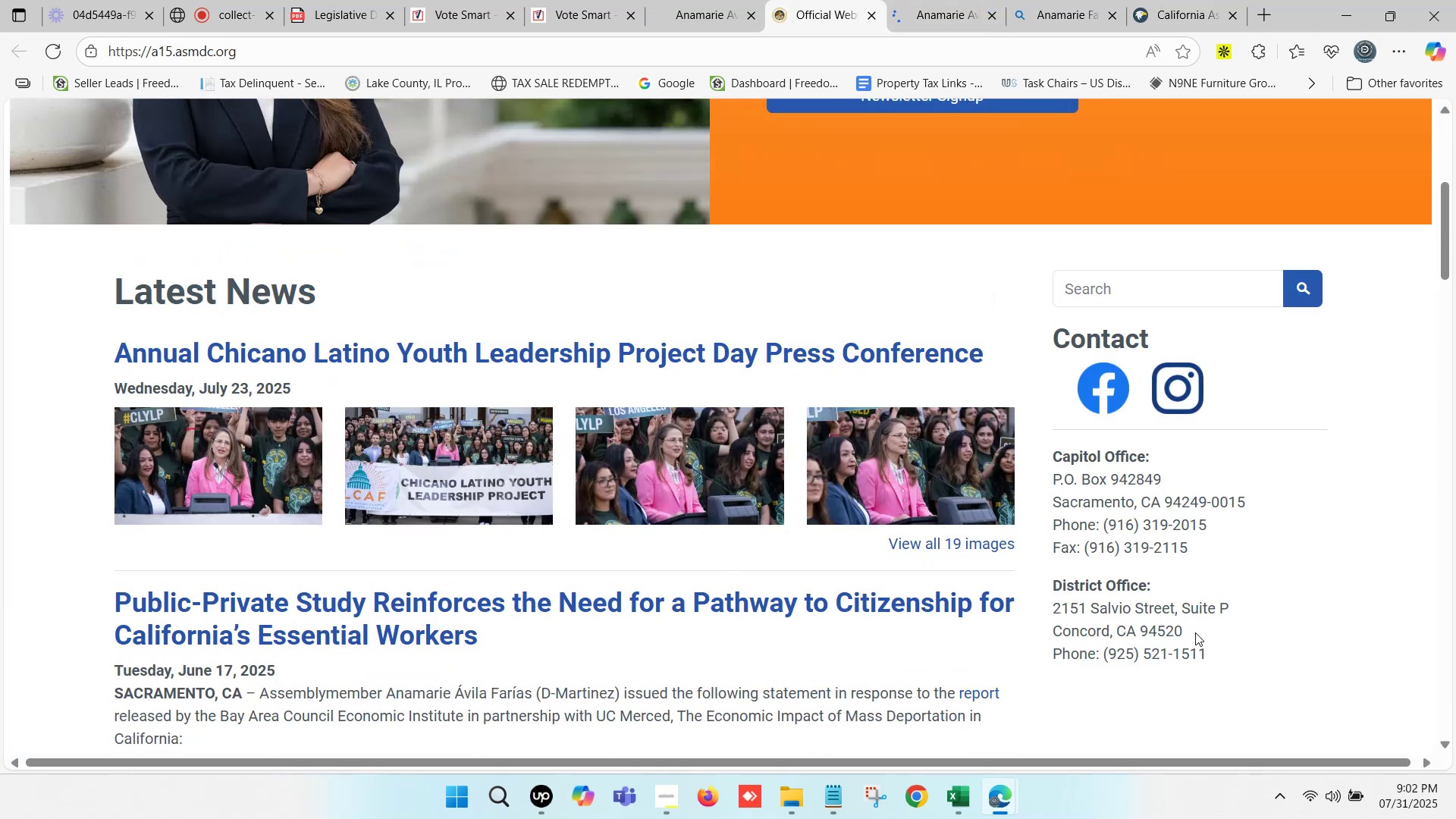 
key(Control+C)
 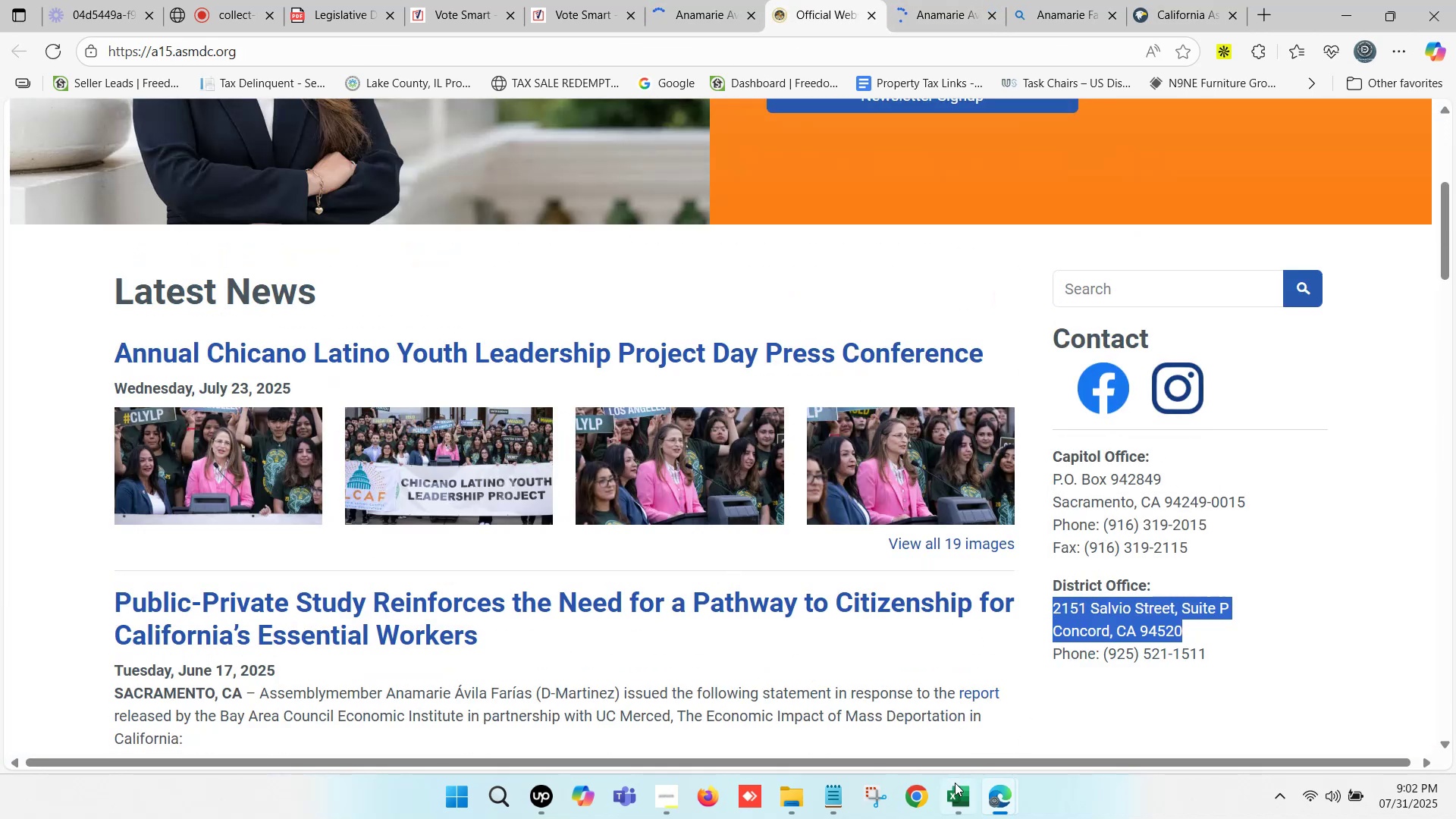 
key(Control+ControlLeft)
 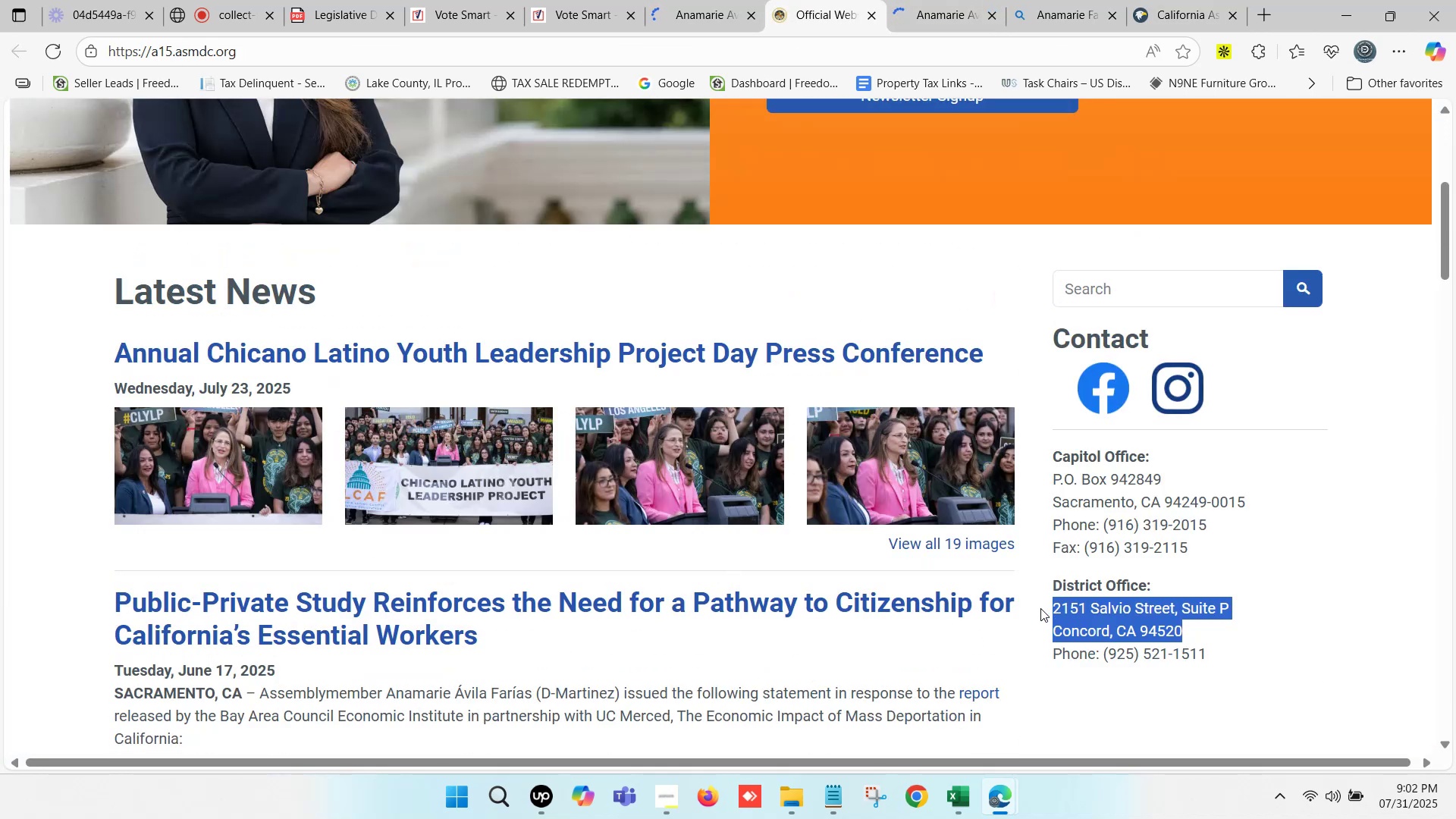 
key(Control+C)
 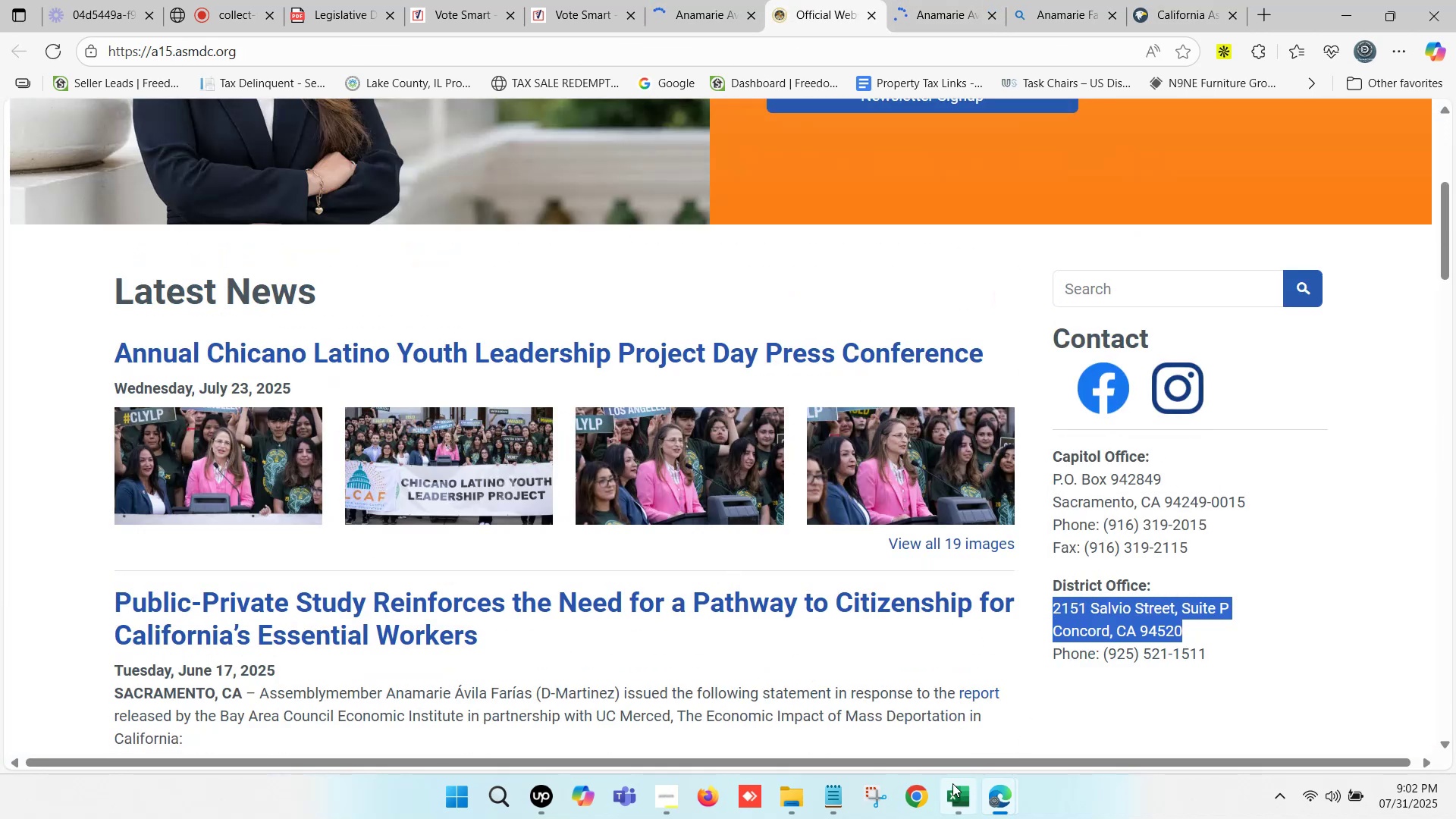 
left_click([952, 786])
 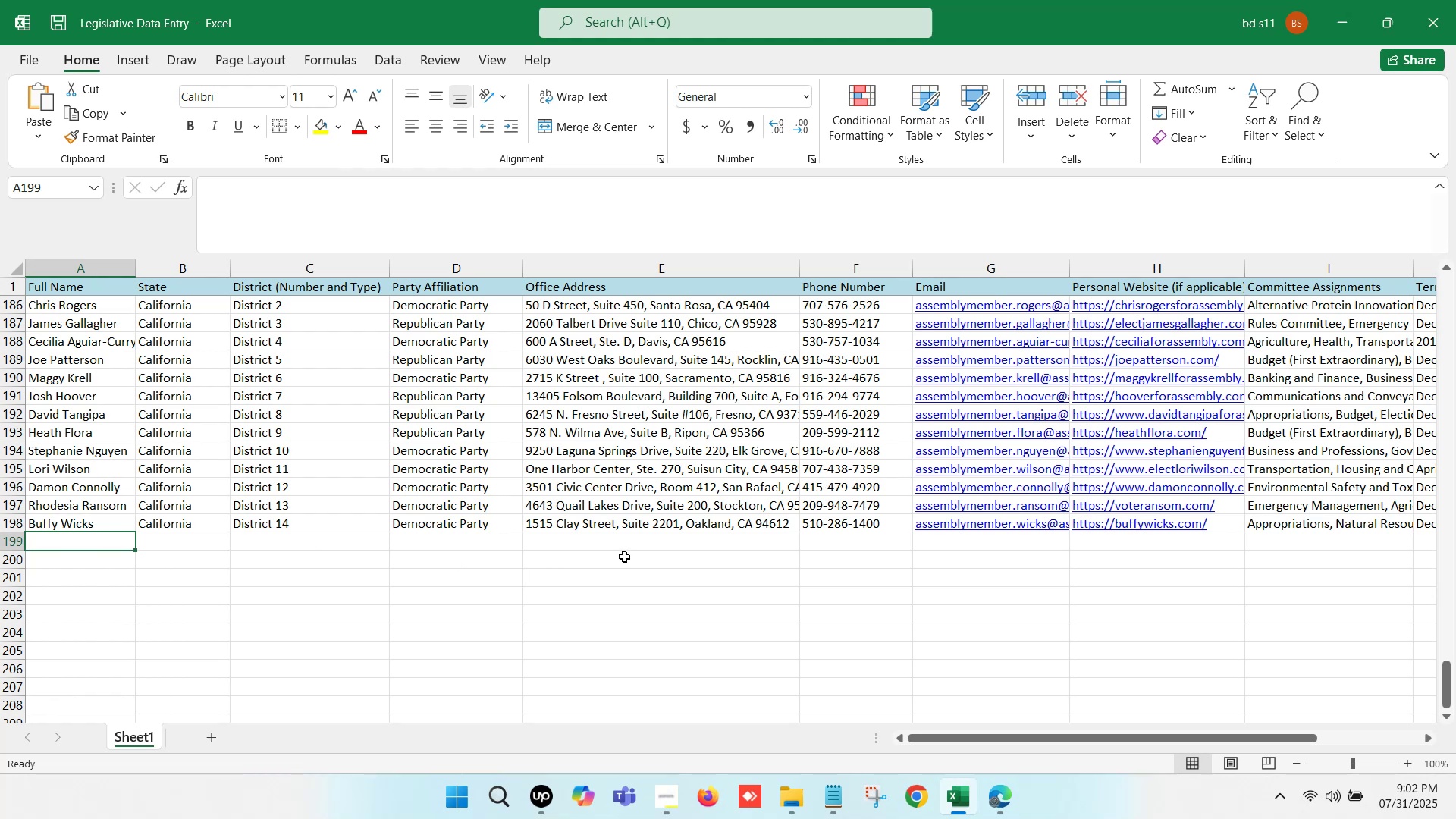 
double_click([588, 538])
 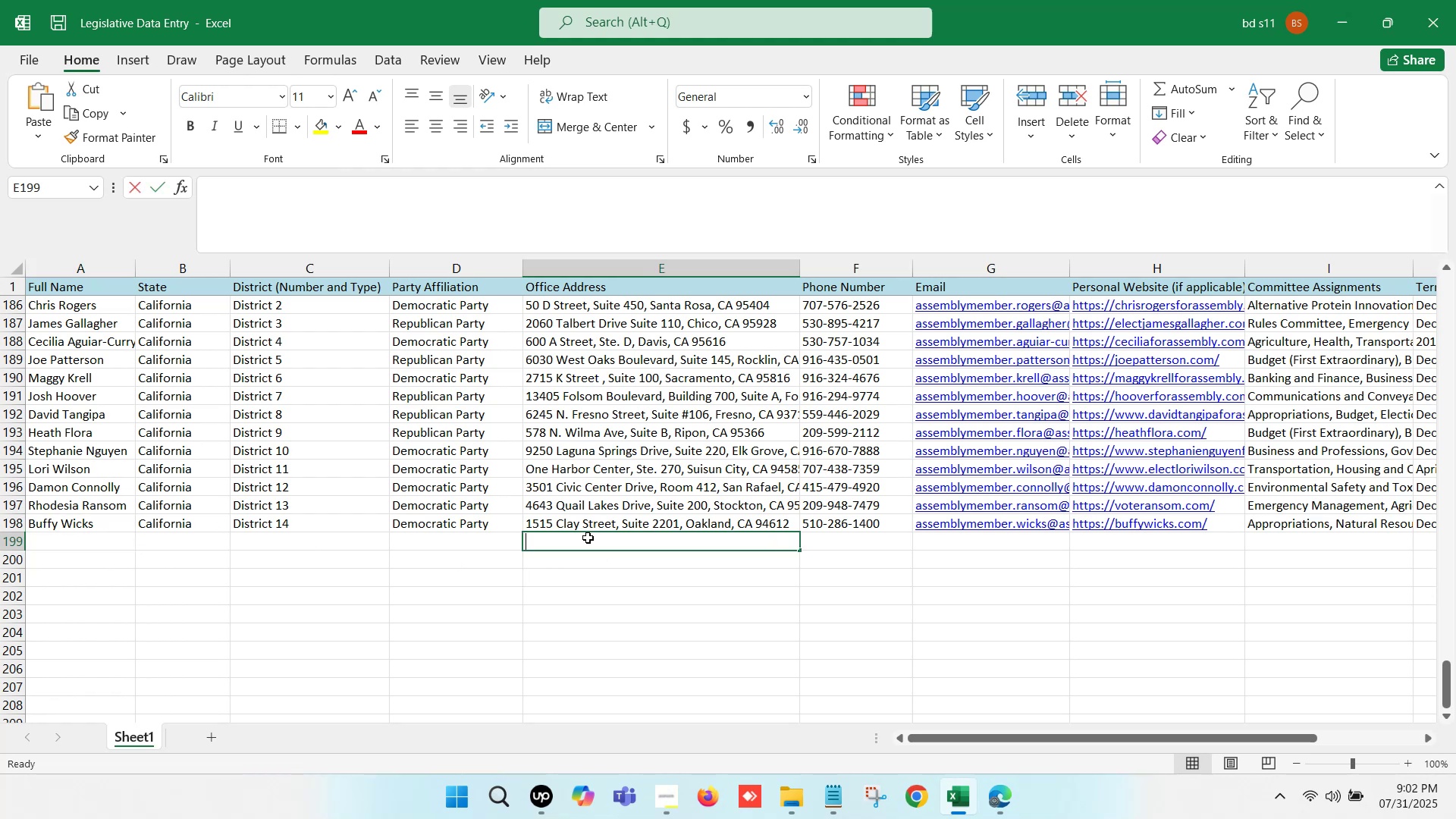 
key(Control+ControlLeft)
 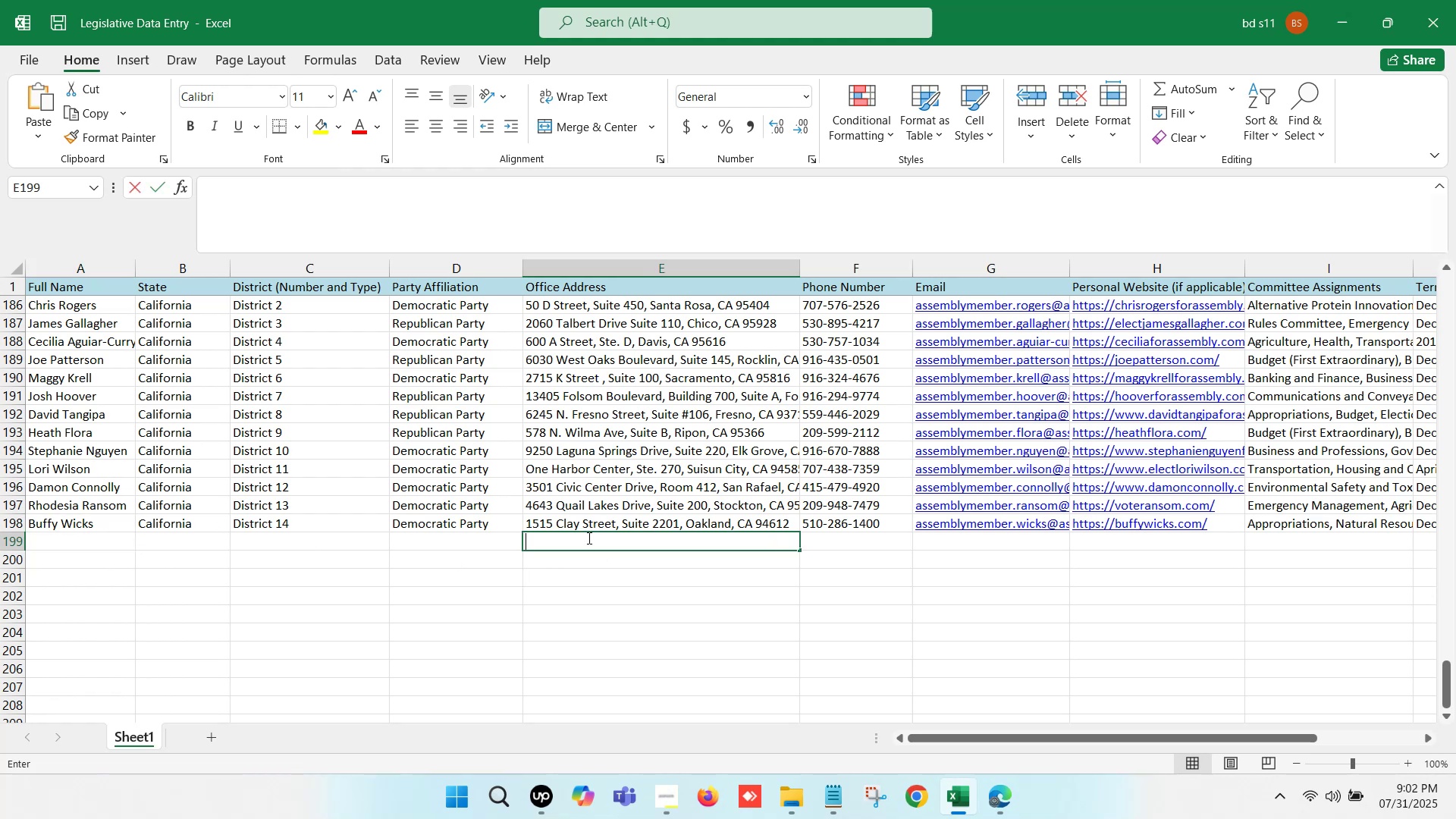 
key(Control+V)
 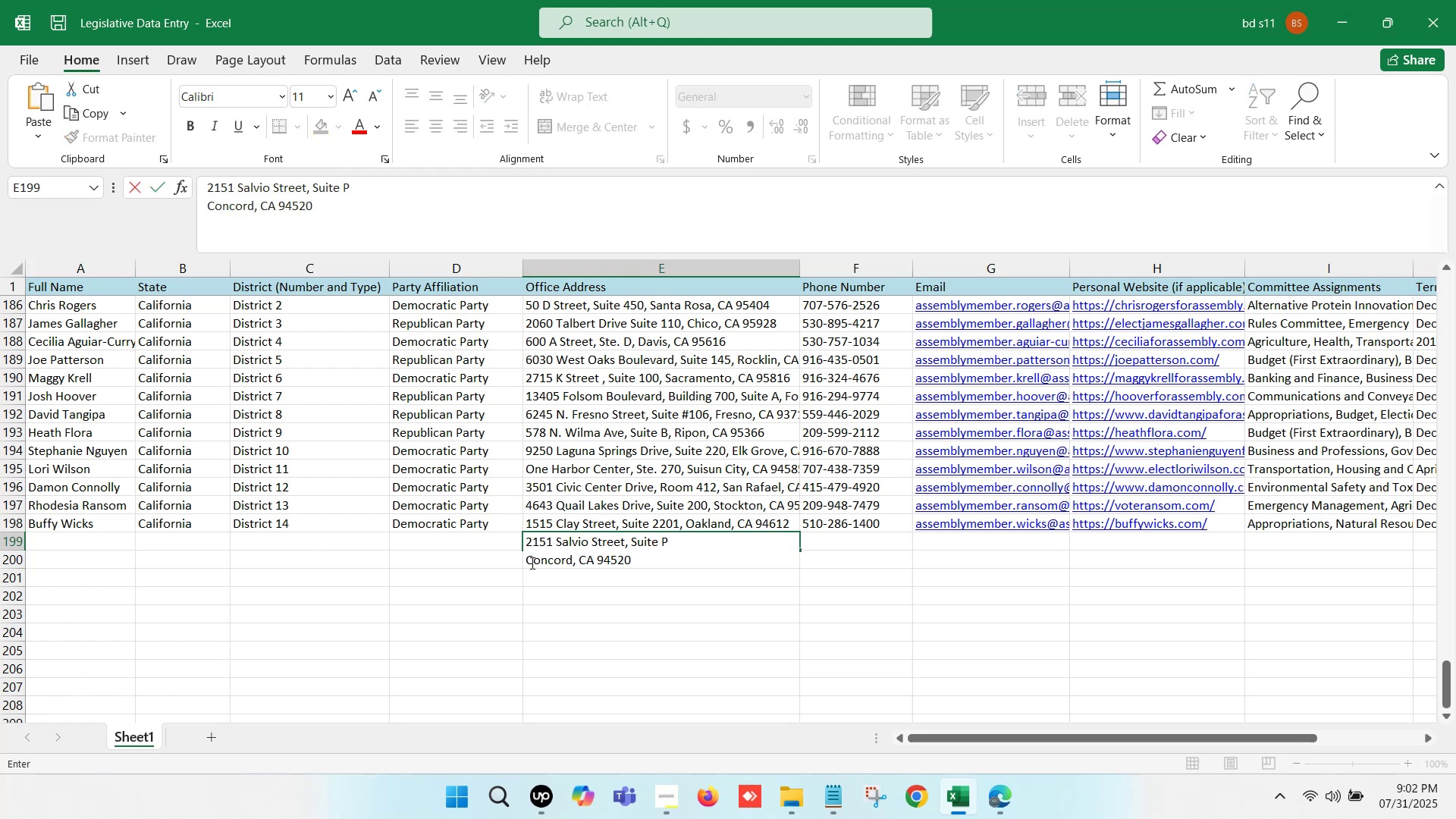 
left_click([528, 563])
 